 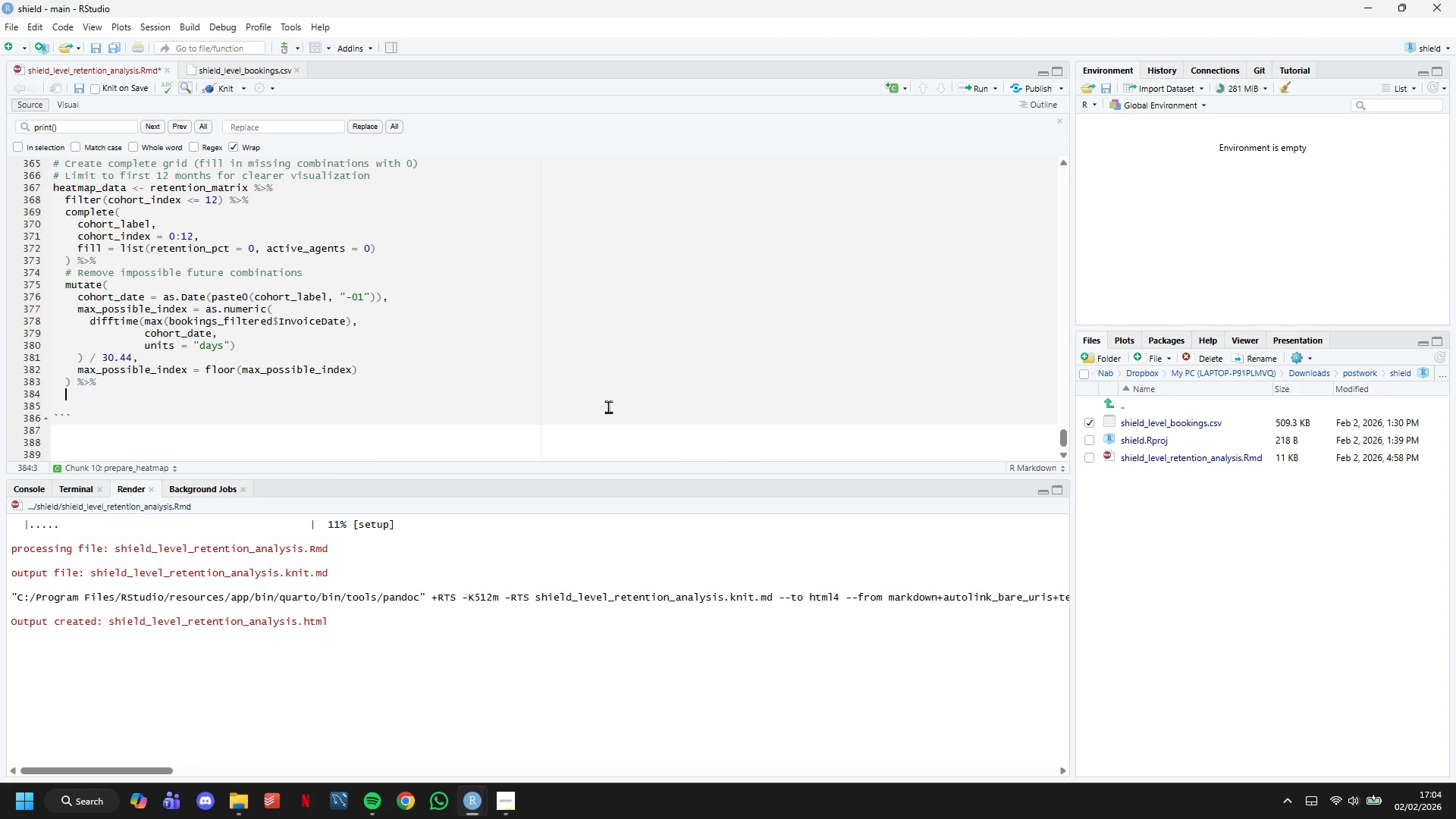 
type(filter(cohort_index <= max_possi)
key(Tab)
 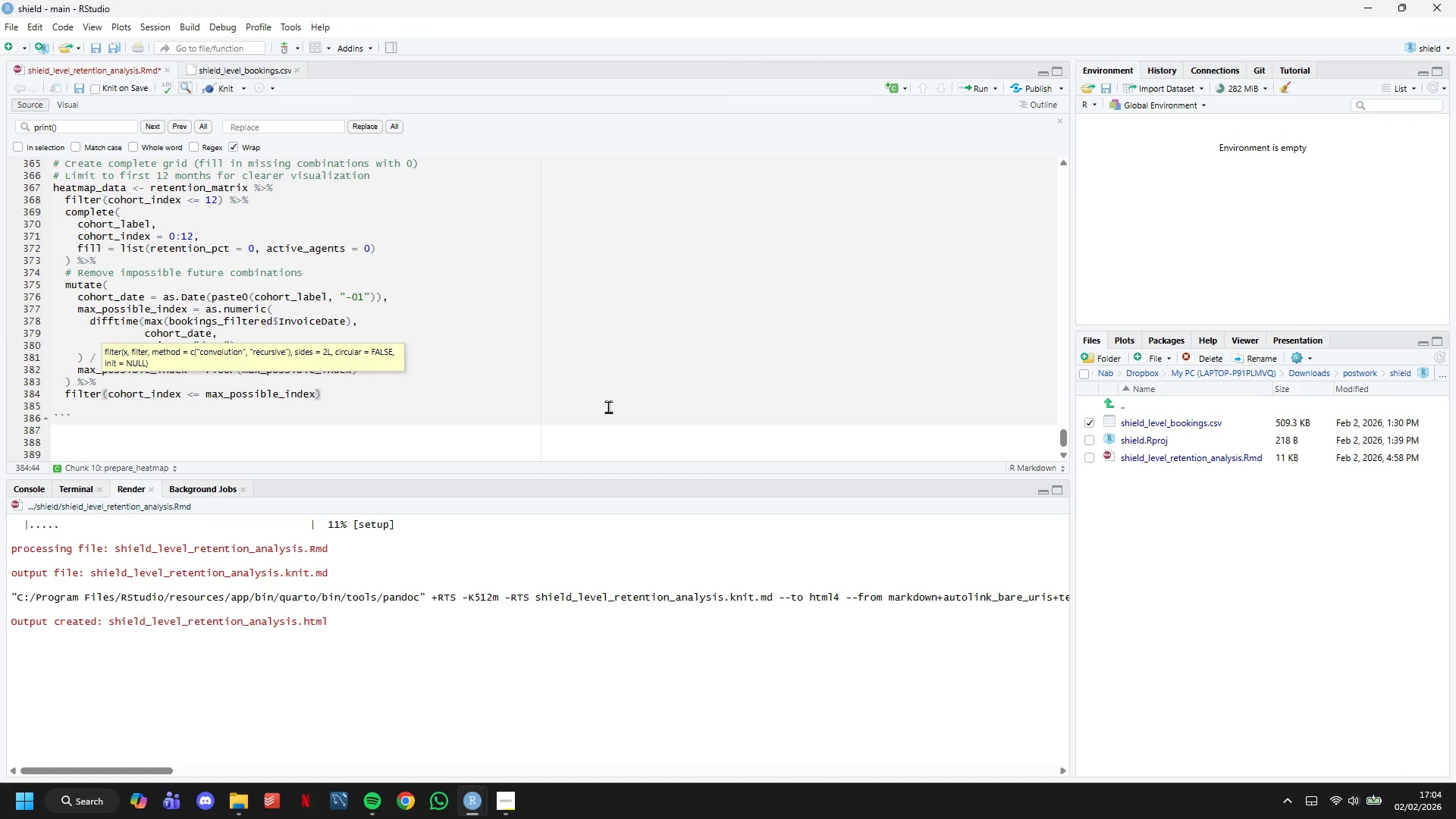 
key(ArrowRight)
 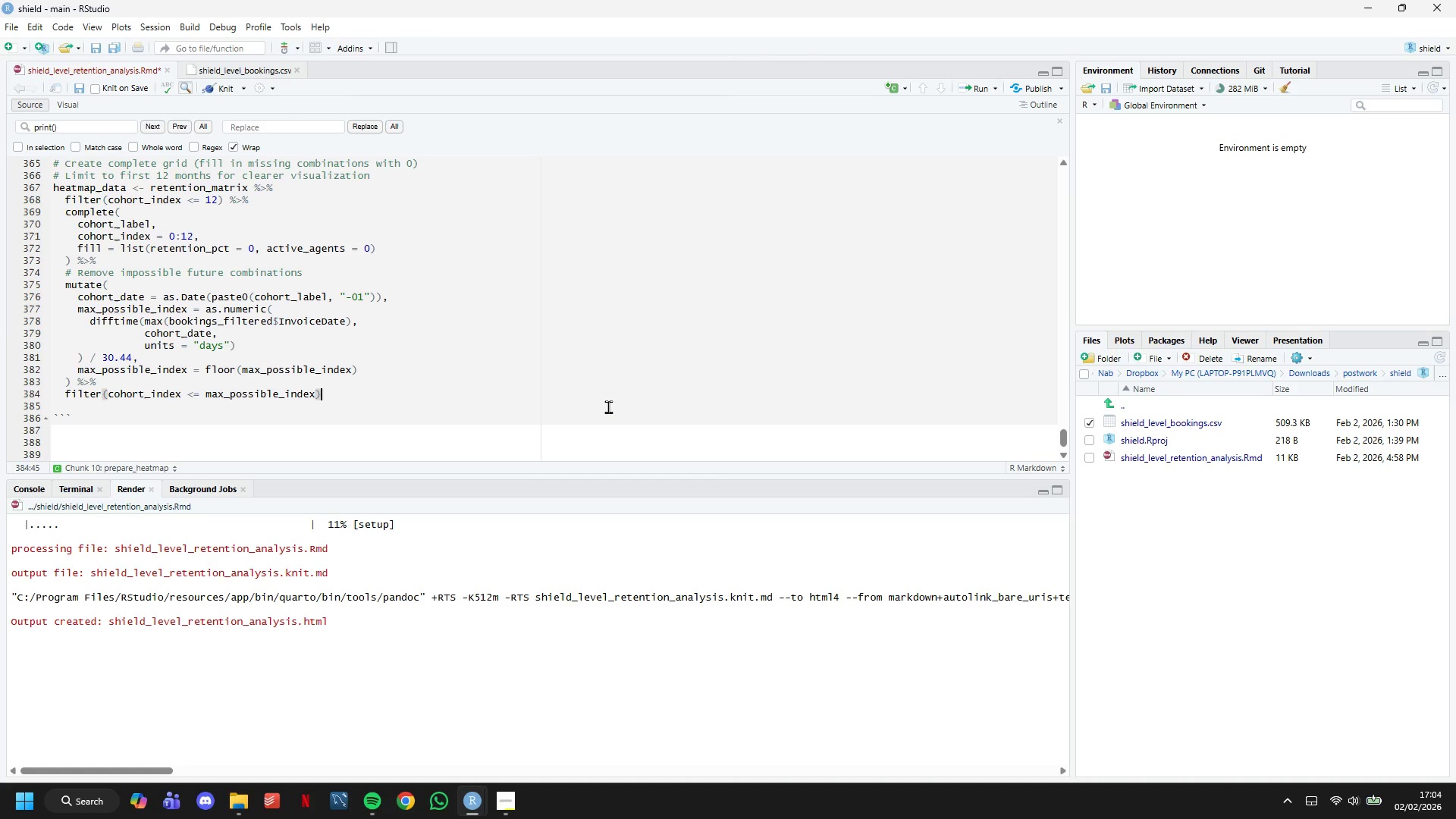 
key(Space)
 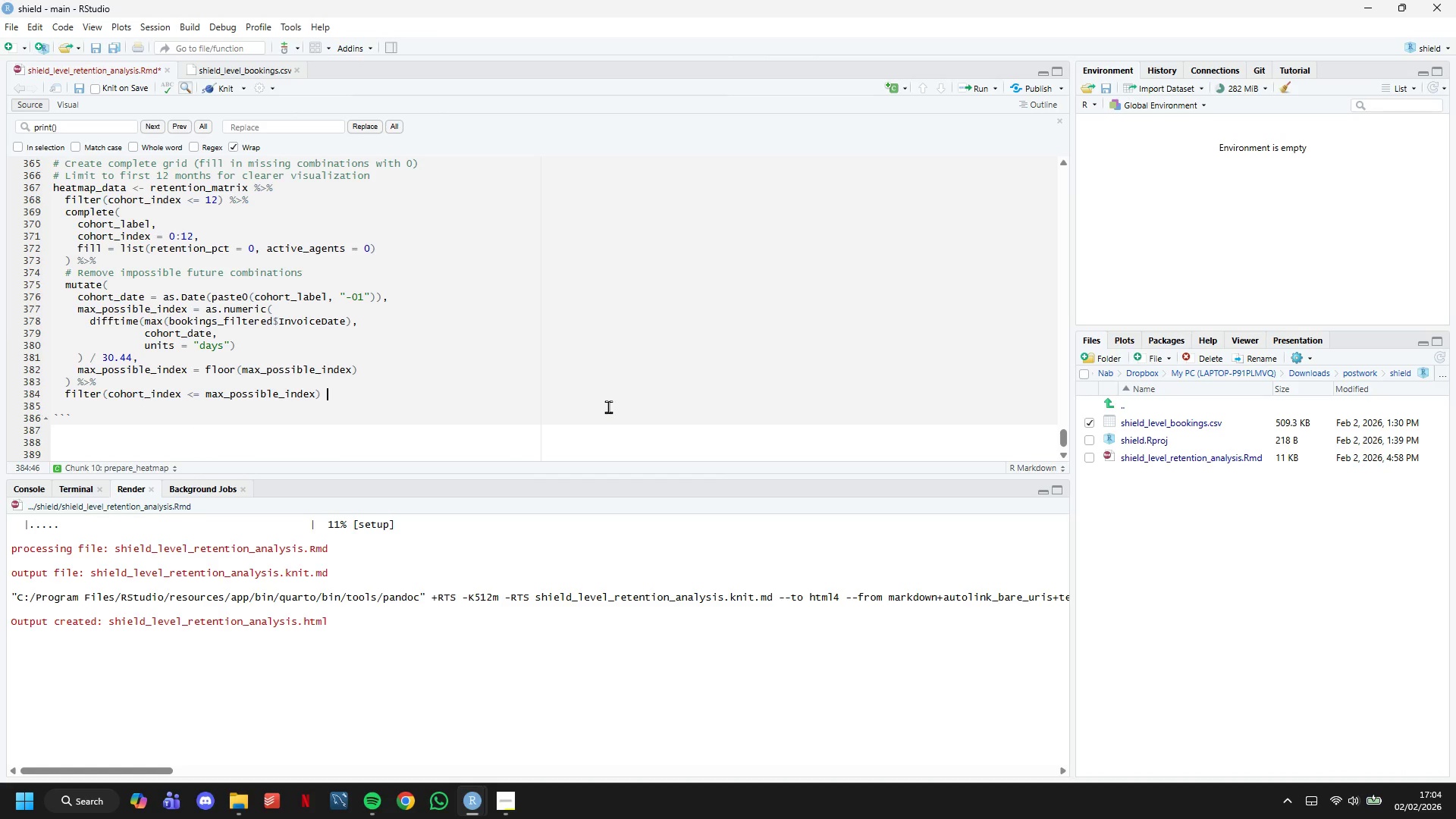 
key(Shift+5)
 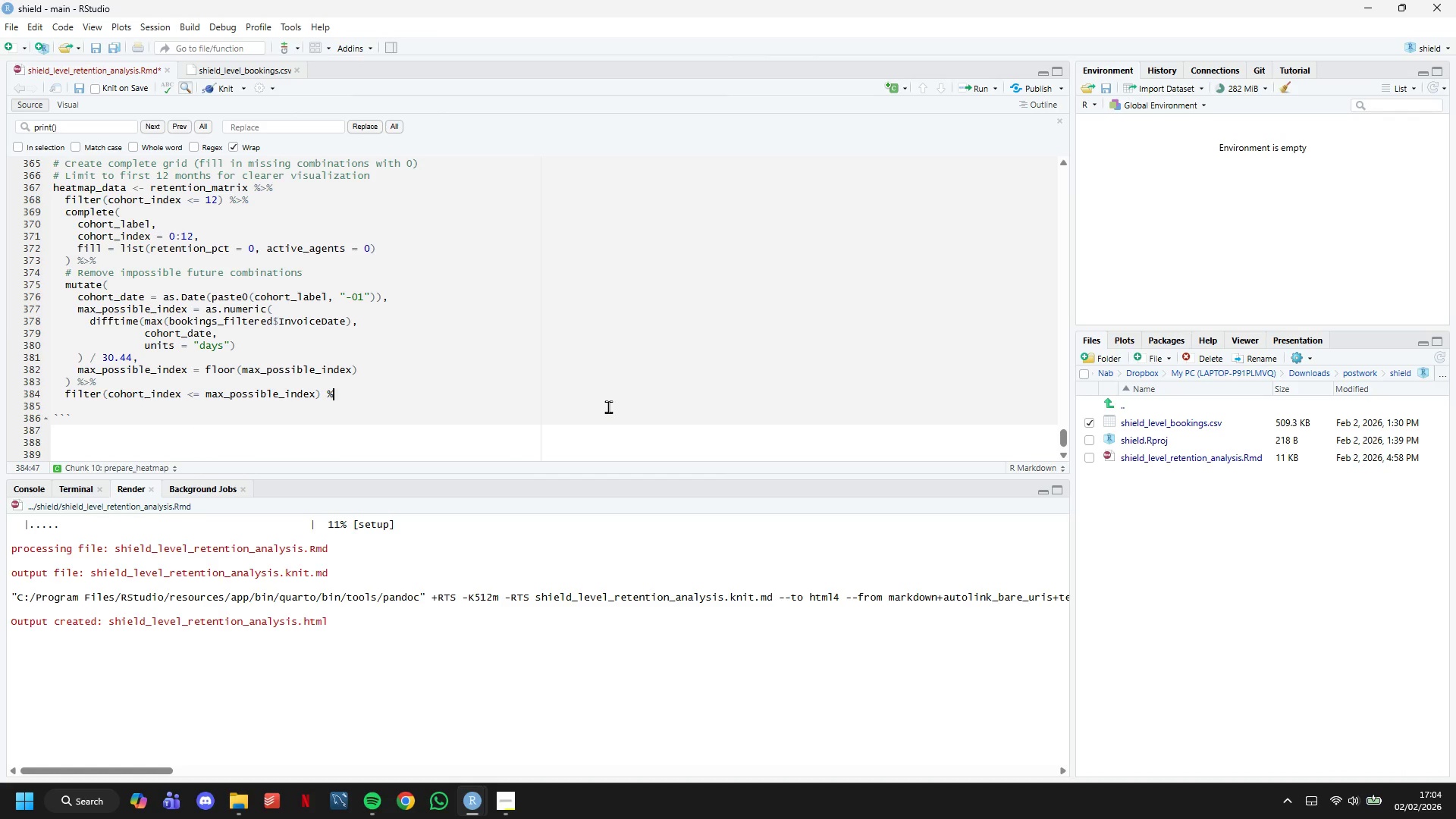 
key(Shift+Period)
 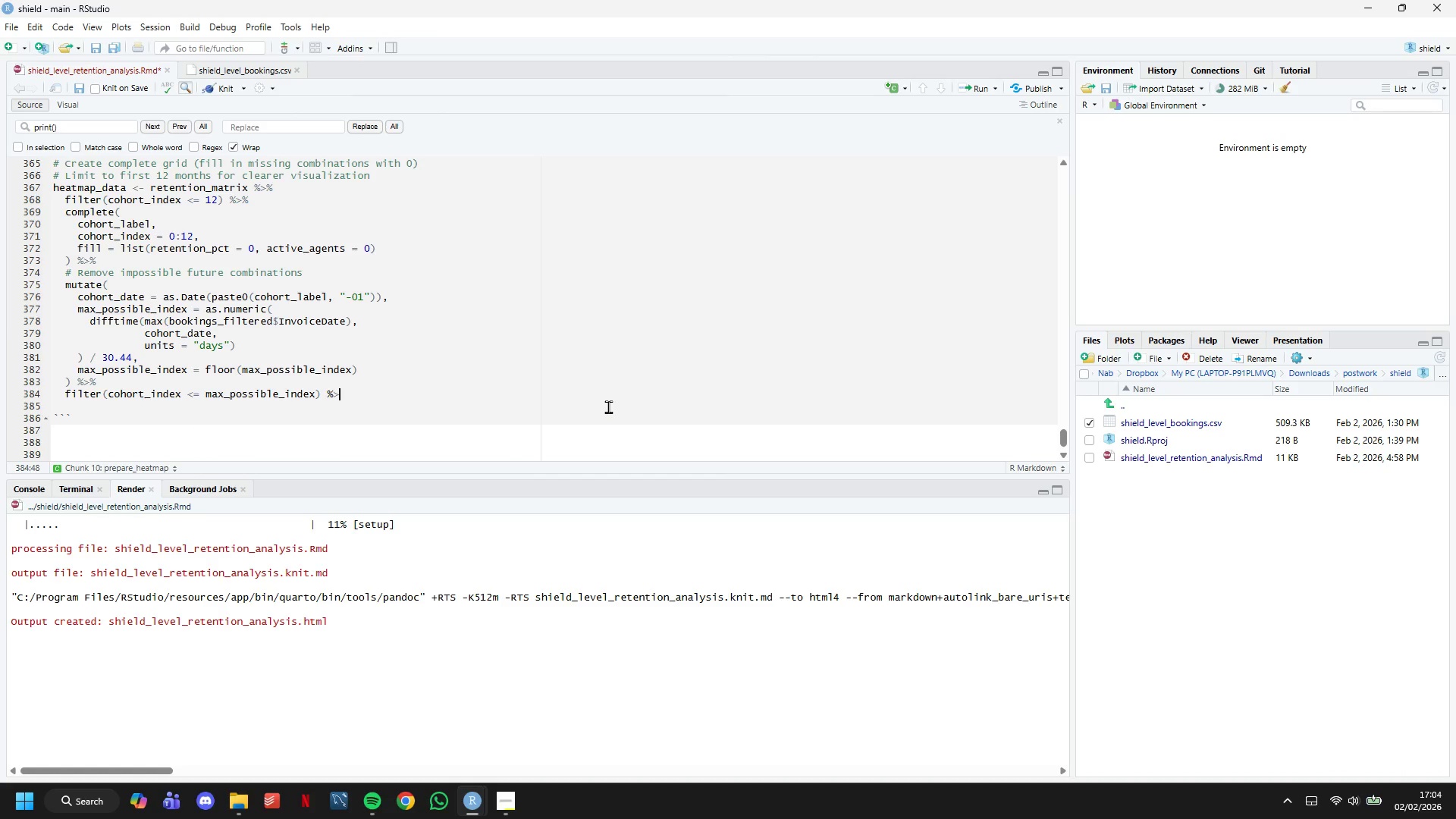 
key(Shift+5)
 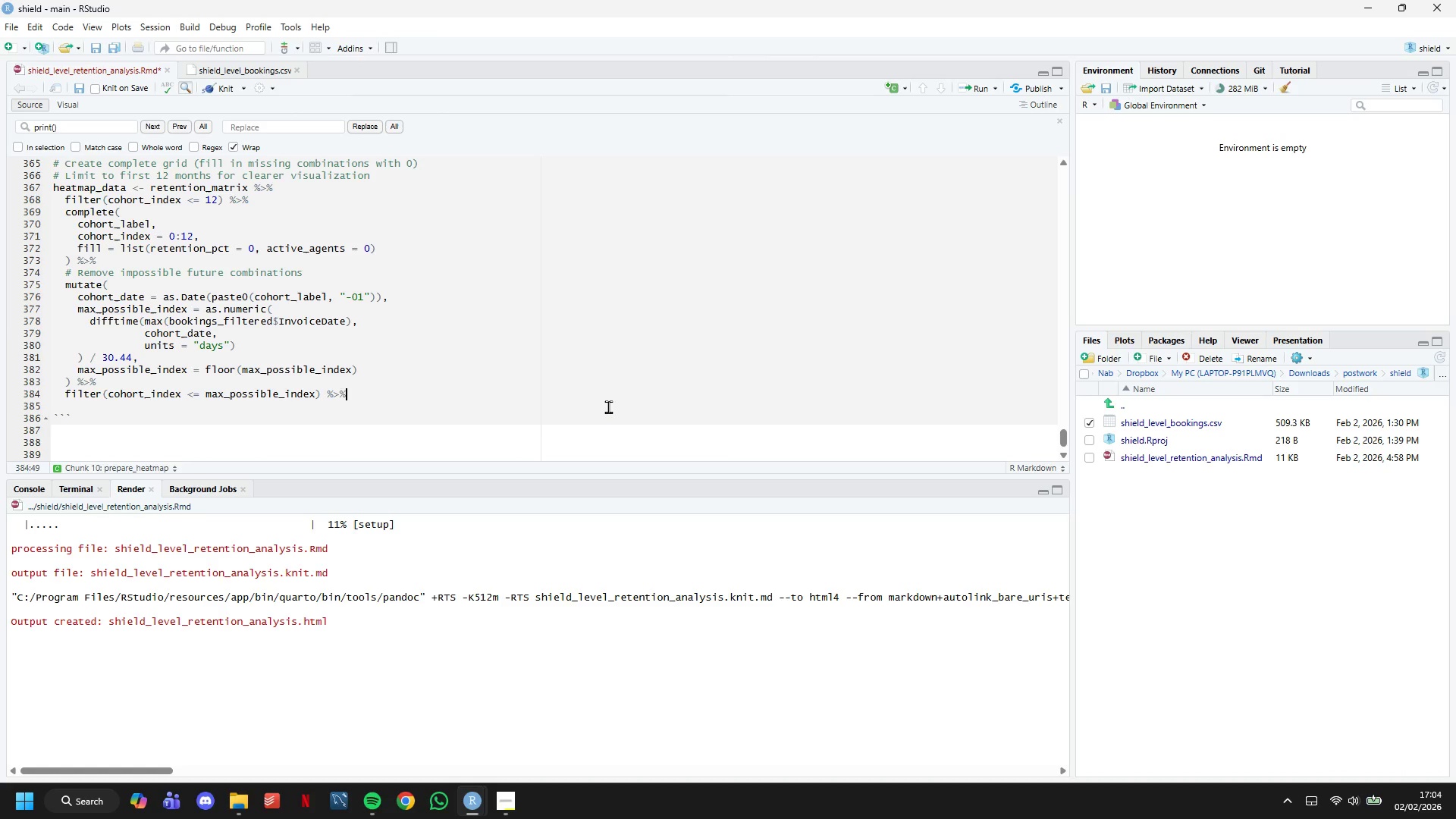 
key(Shift+Enter)
 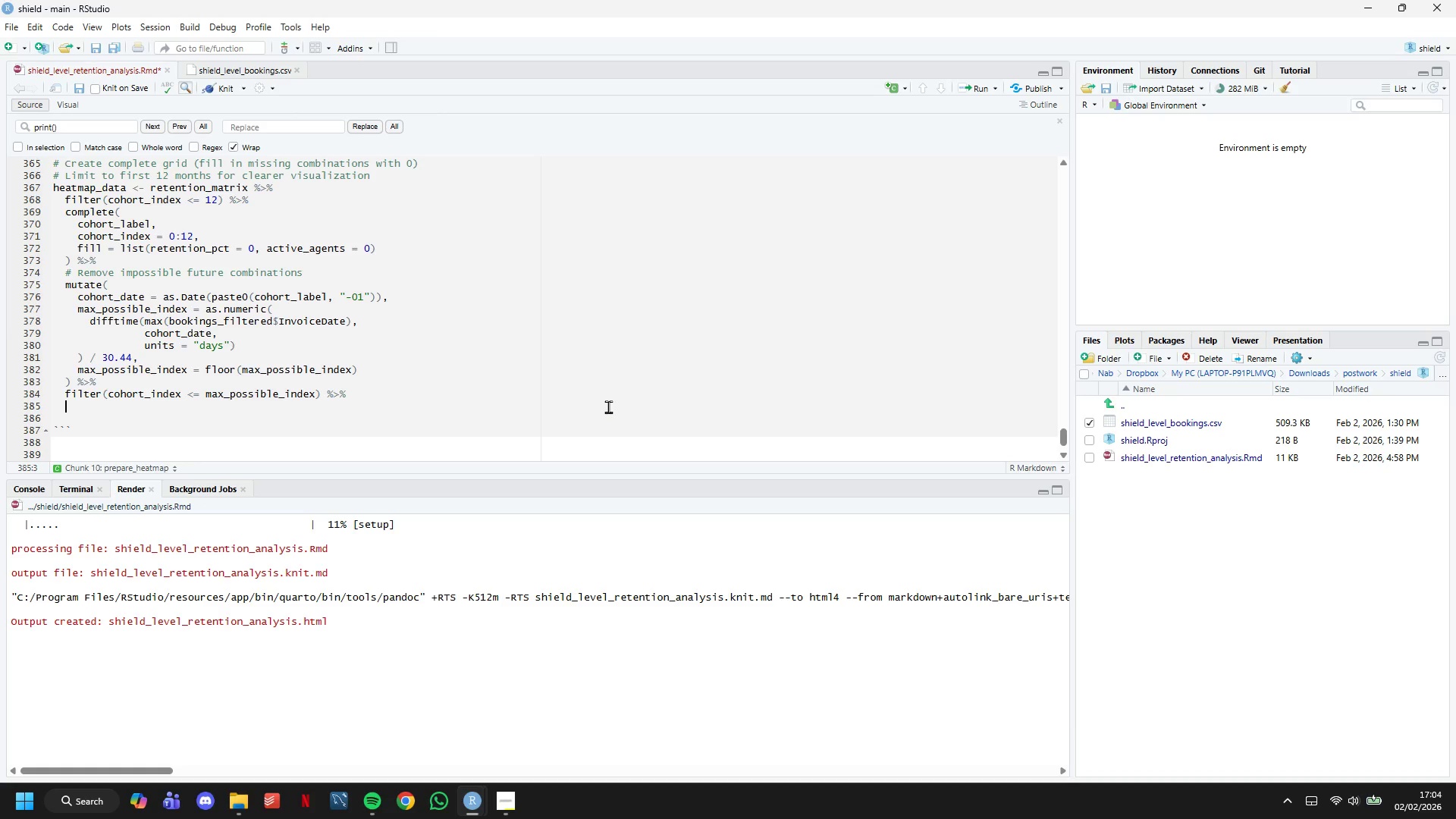 
type(# Ensure ren)
key(Backspace)
type(tento)
key(Backspace)
type(ion_pct os not NA)
 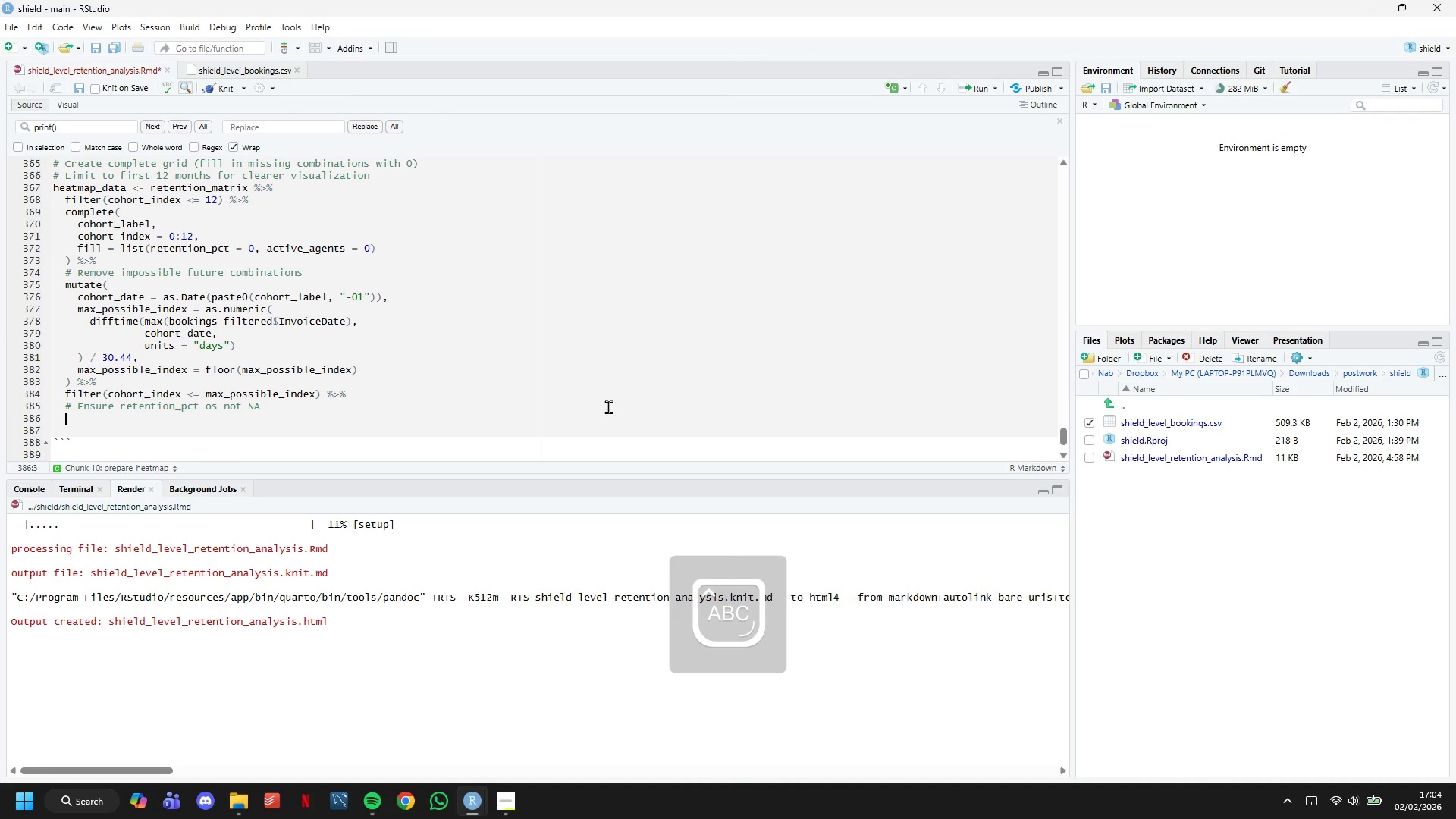 
 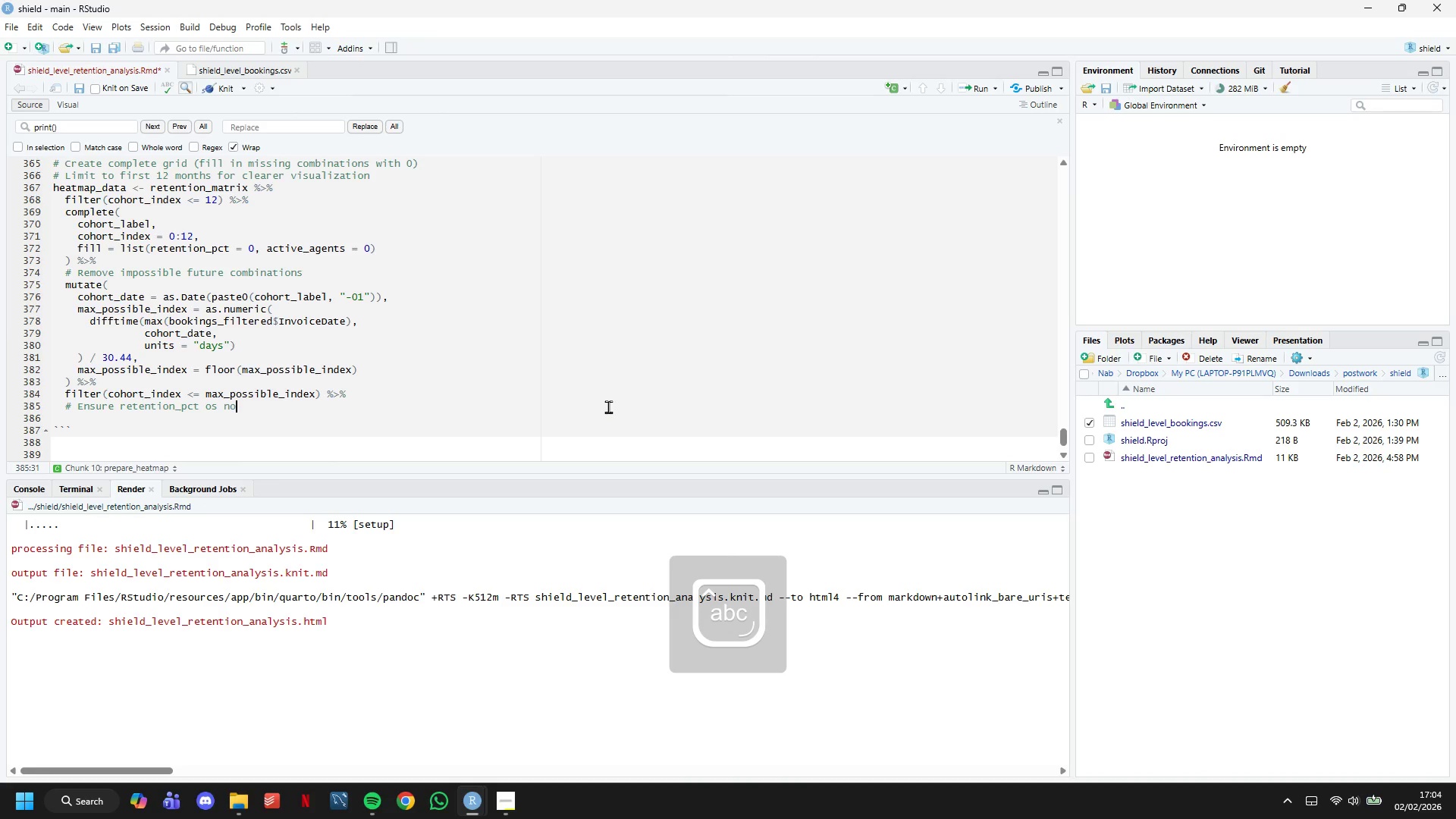 
key(Enter)
 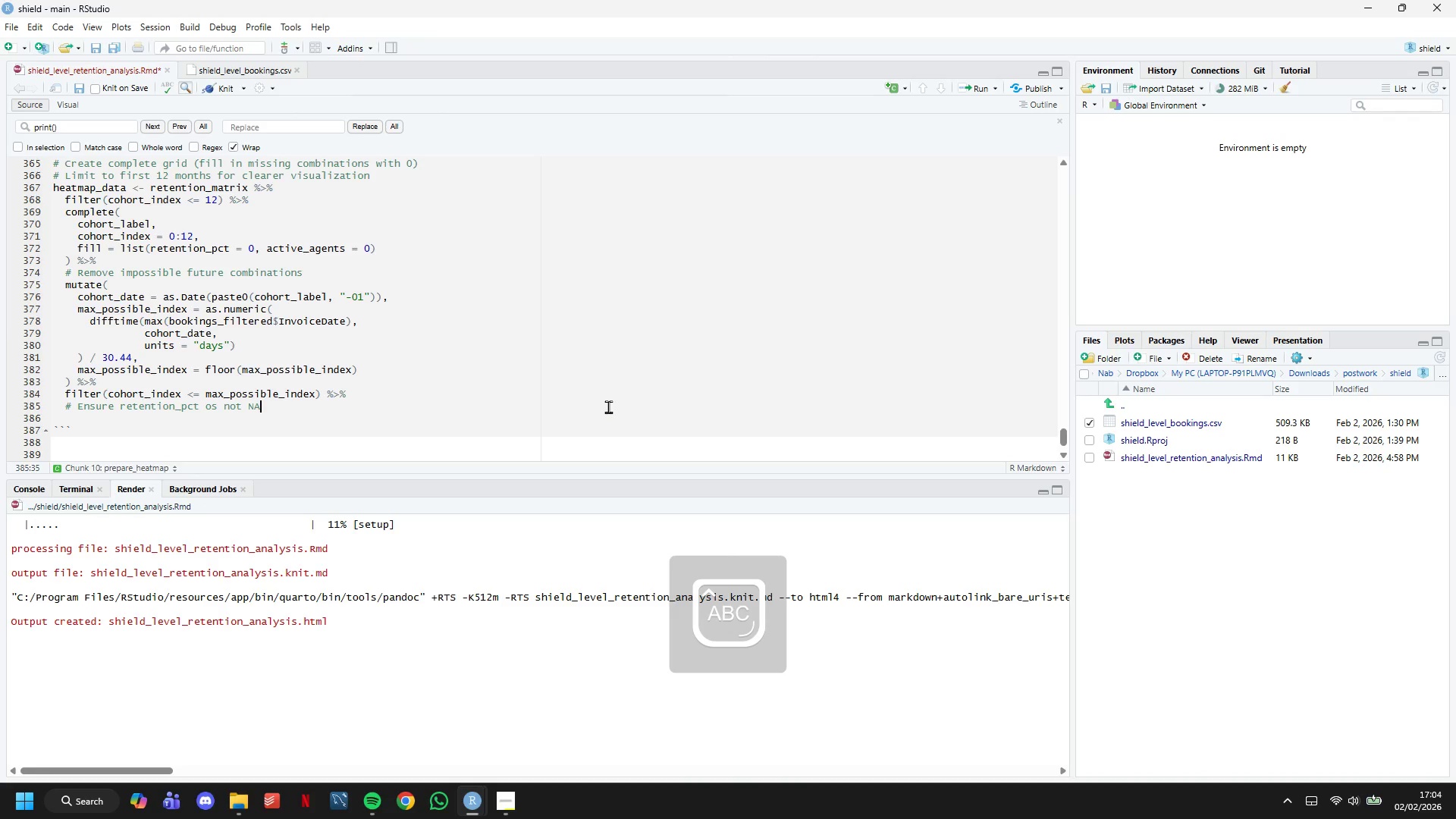 
type(mutate(retention_pct = if_else(is.na(retention_pct)
 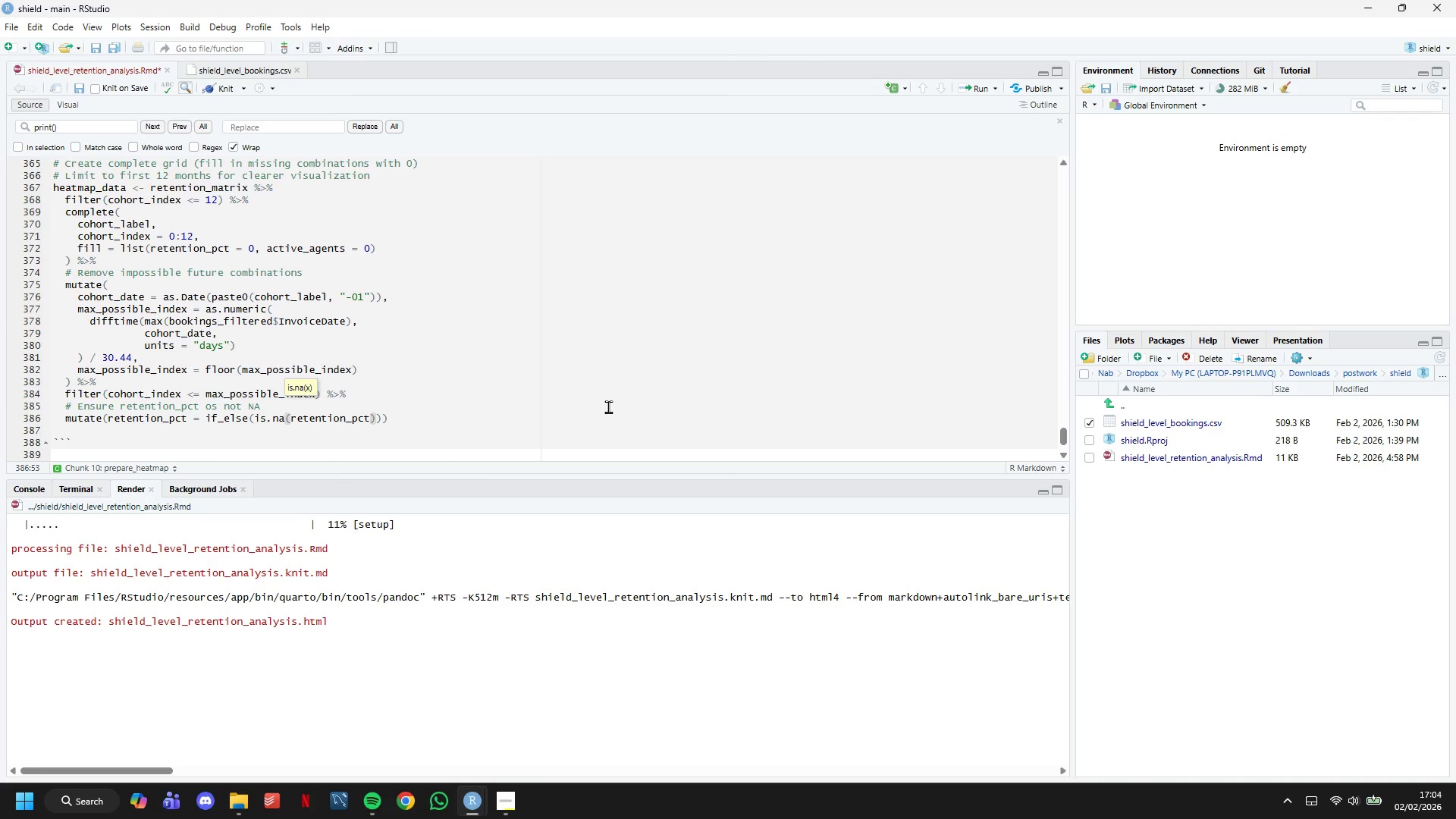 
key(ArrowRight)
 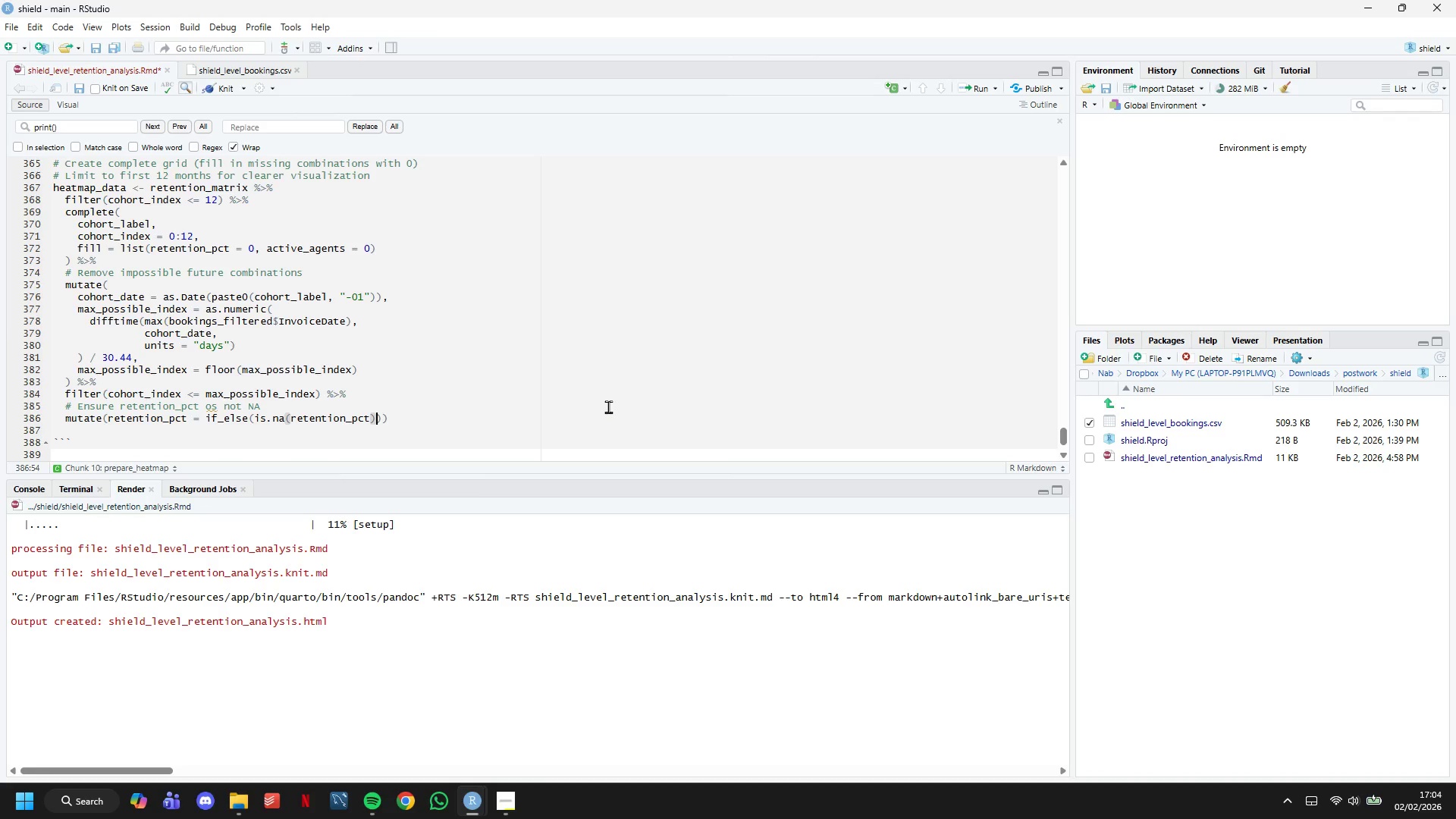 
type(, 0, retention_pct)
 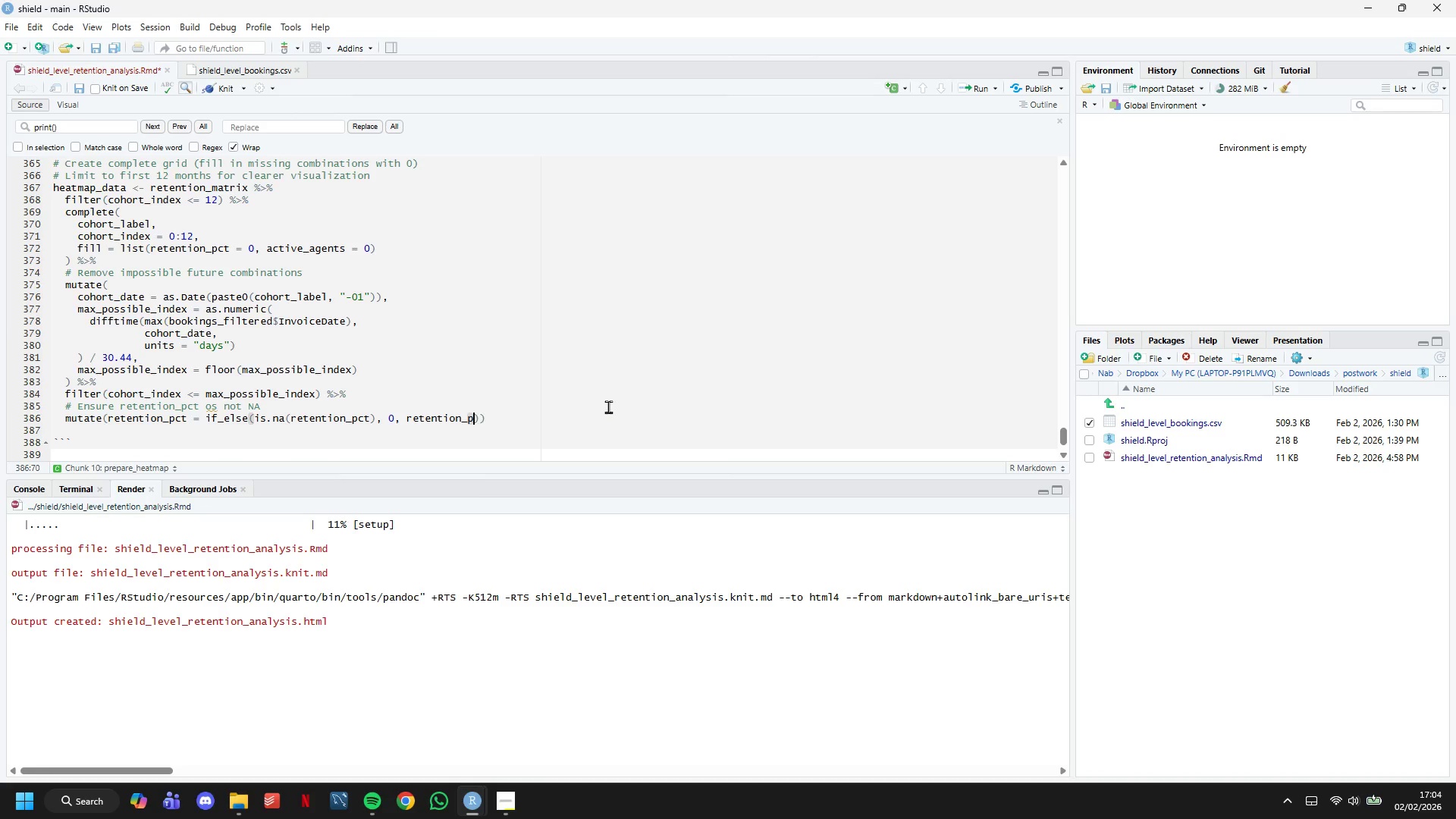 
 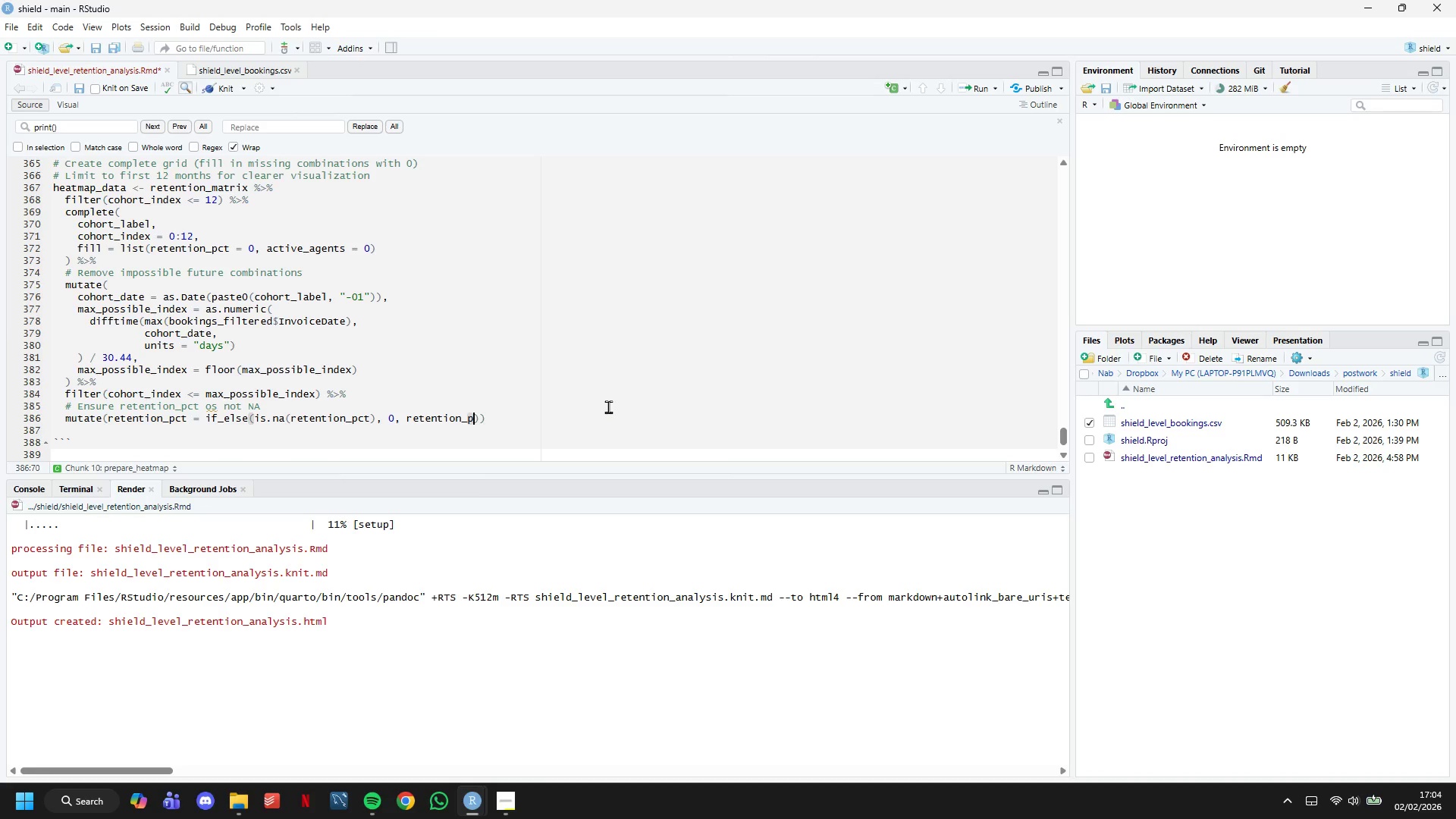 
key(ArrowRight)
 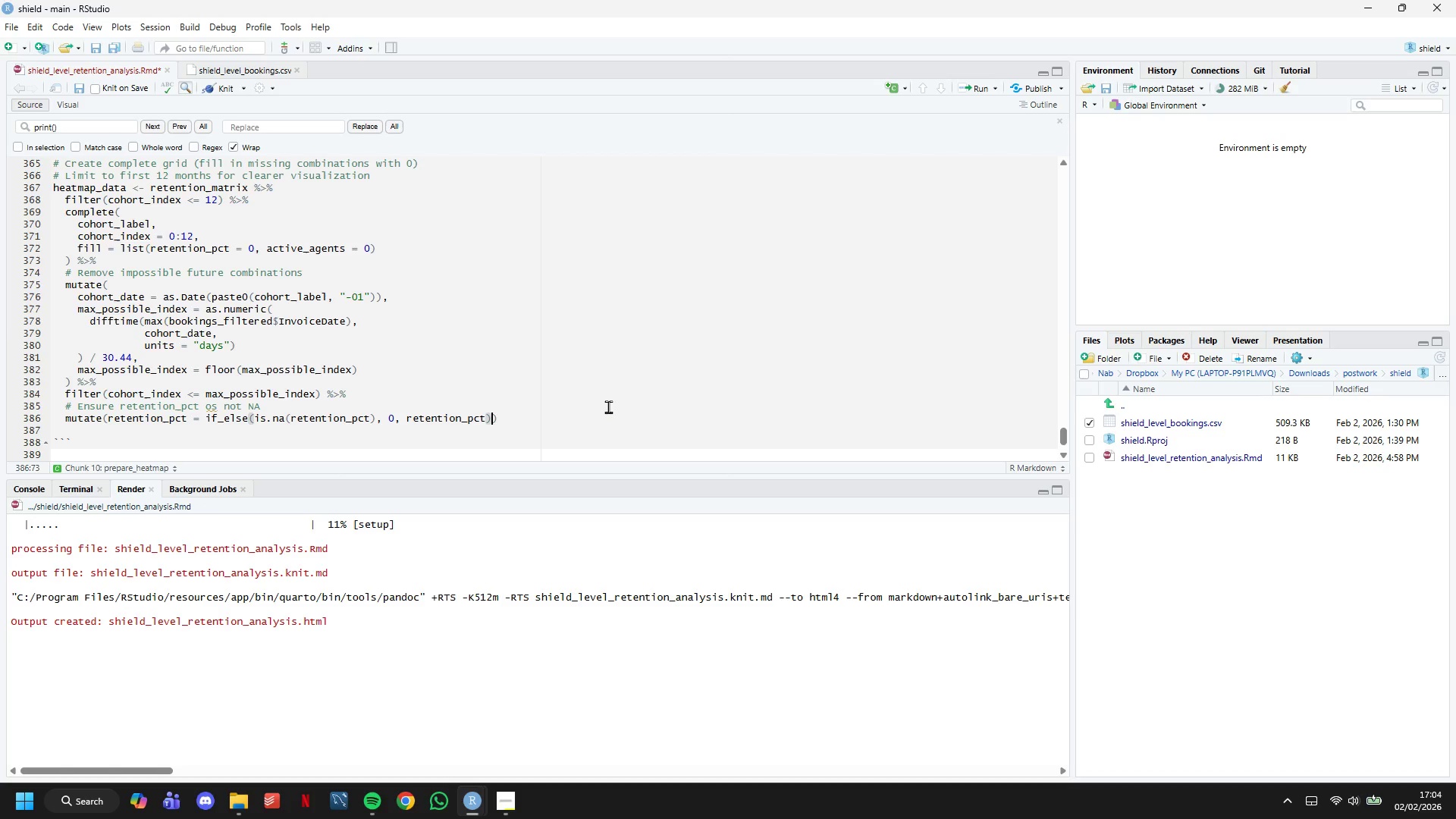 
key(ArrowRight)
 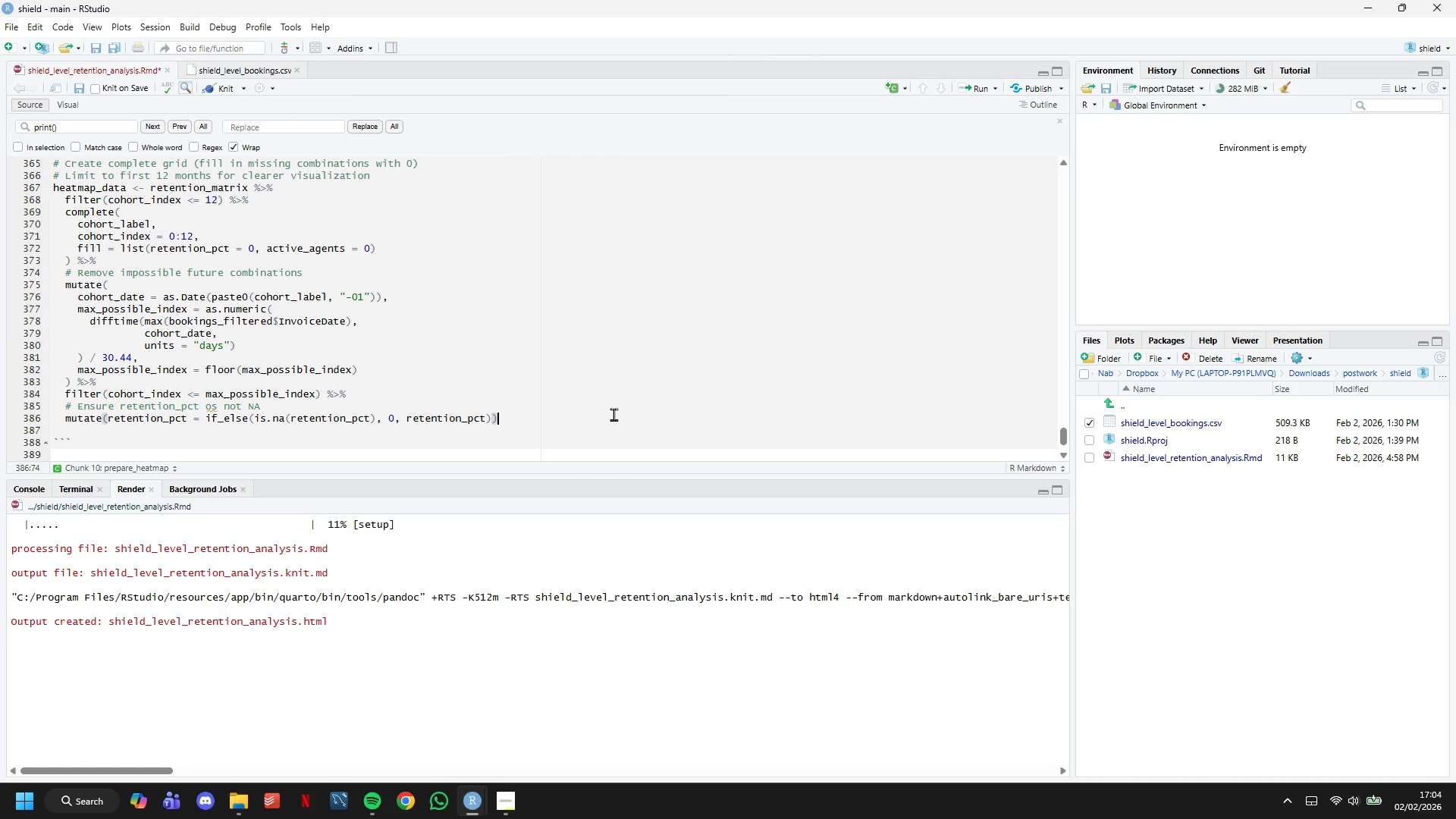 
scroll: coordinate [610, 381], scroll_direction: down, amount: 1.0
 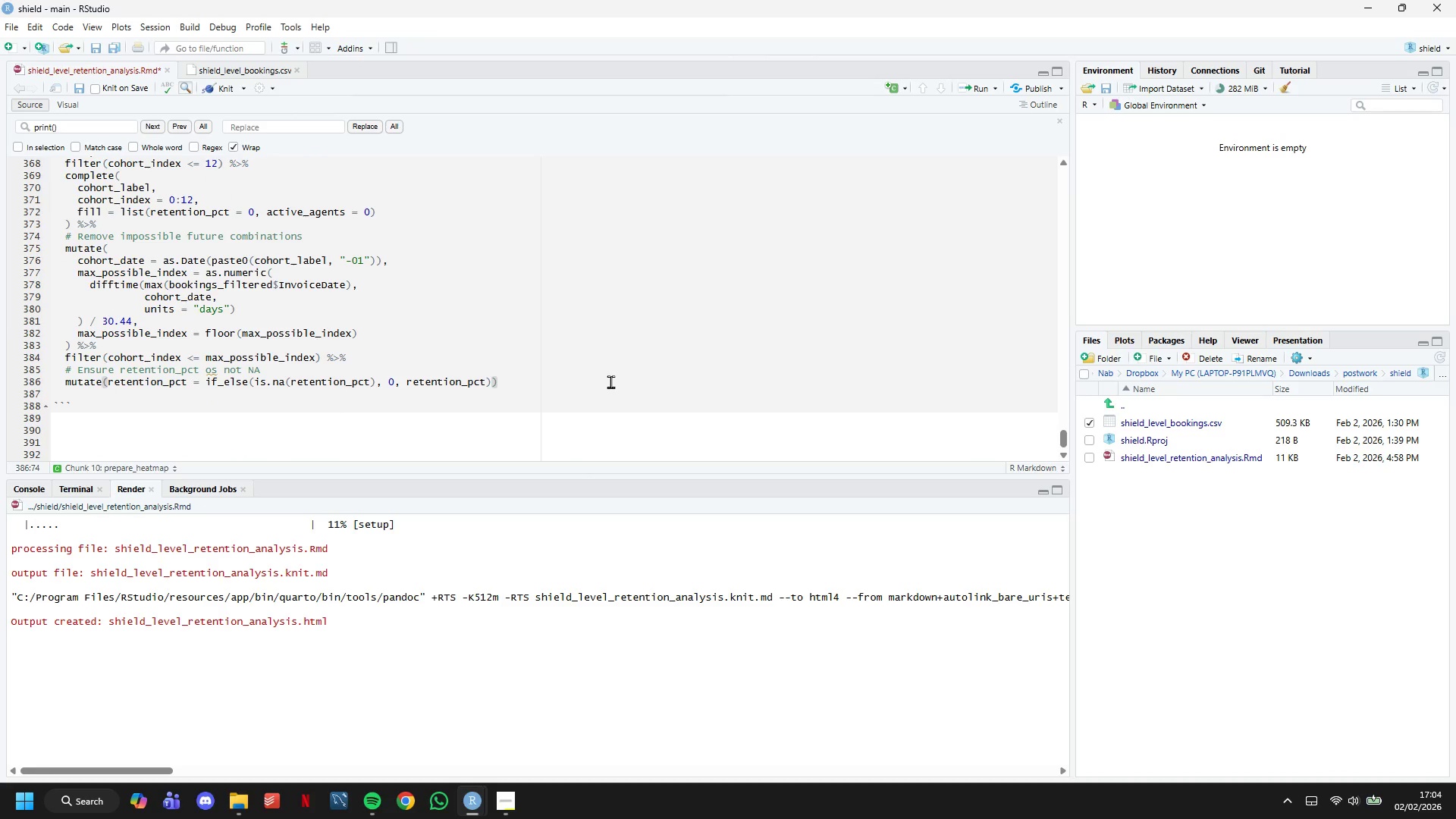 
key(Enter)
 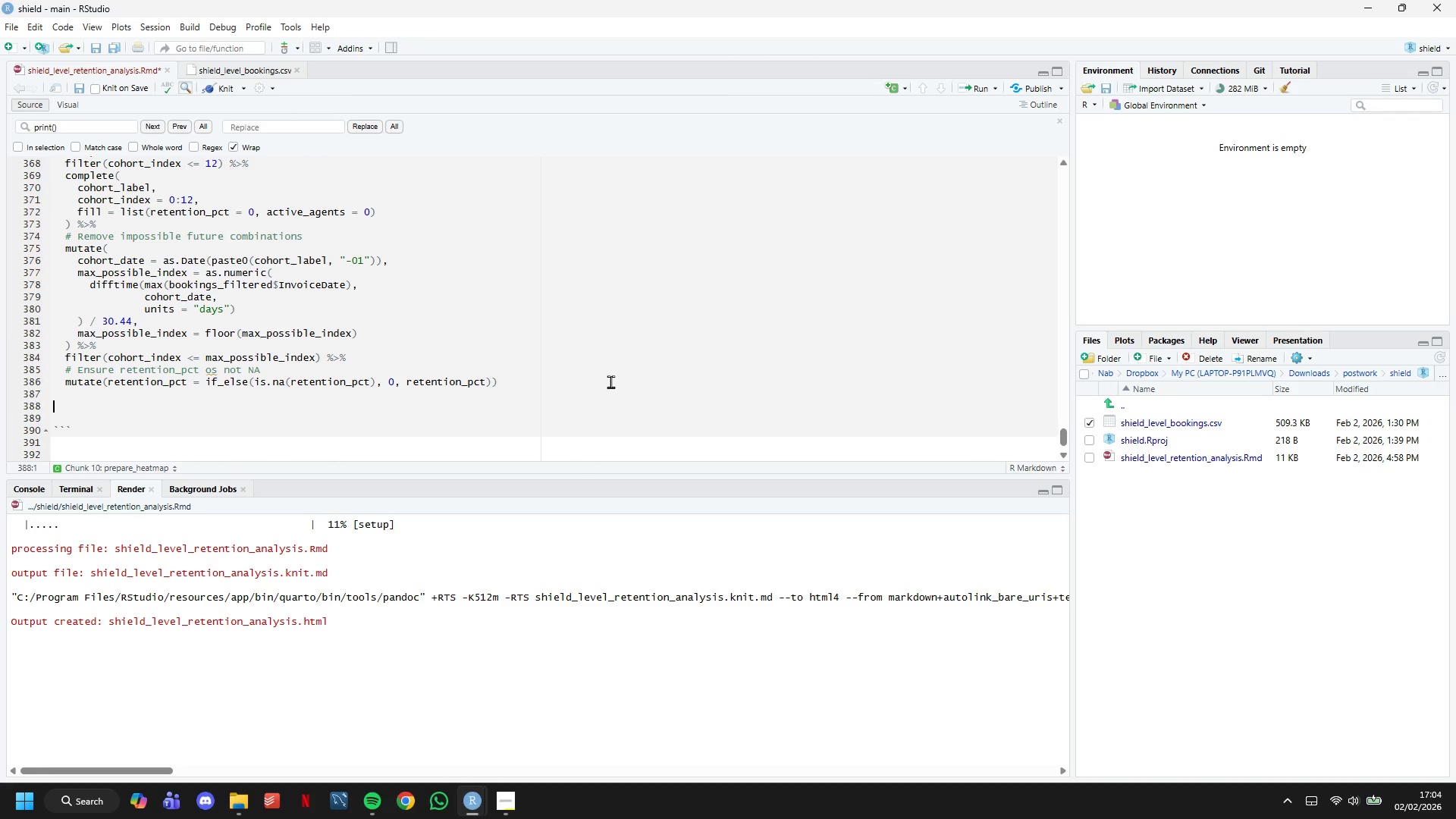 
key(Enter)
 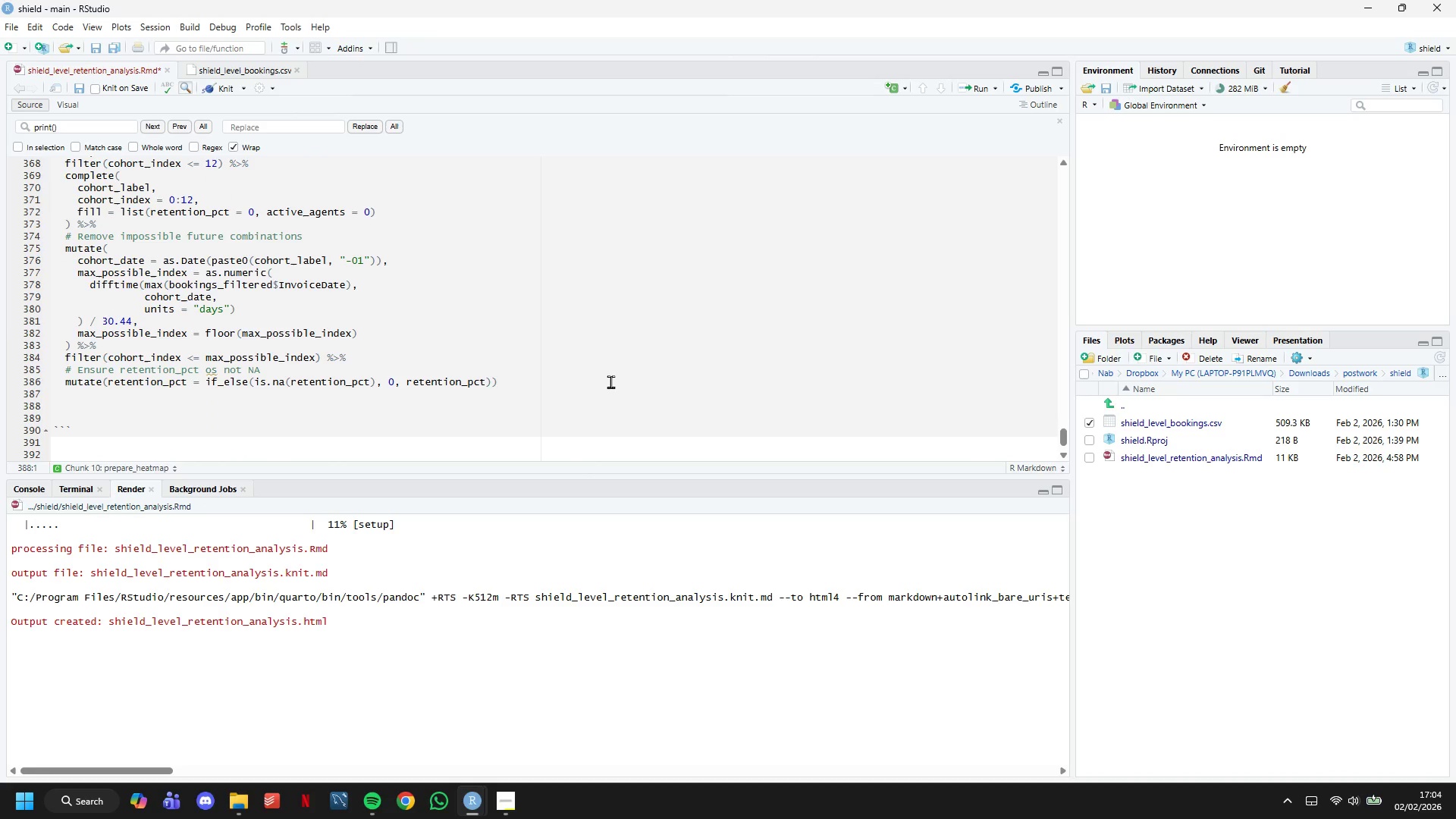 
type(cat(sprintf("Heatmap grid prepared: %d cells)
 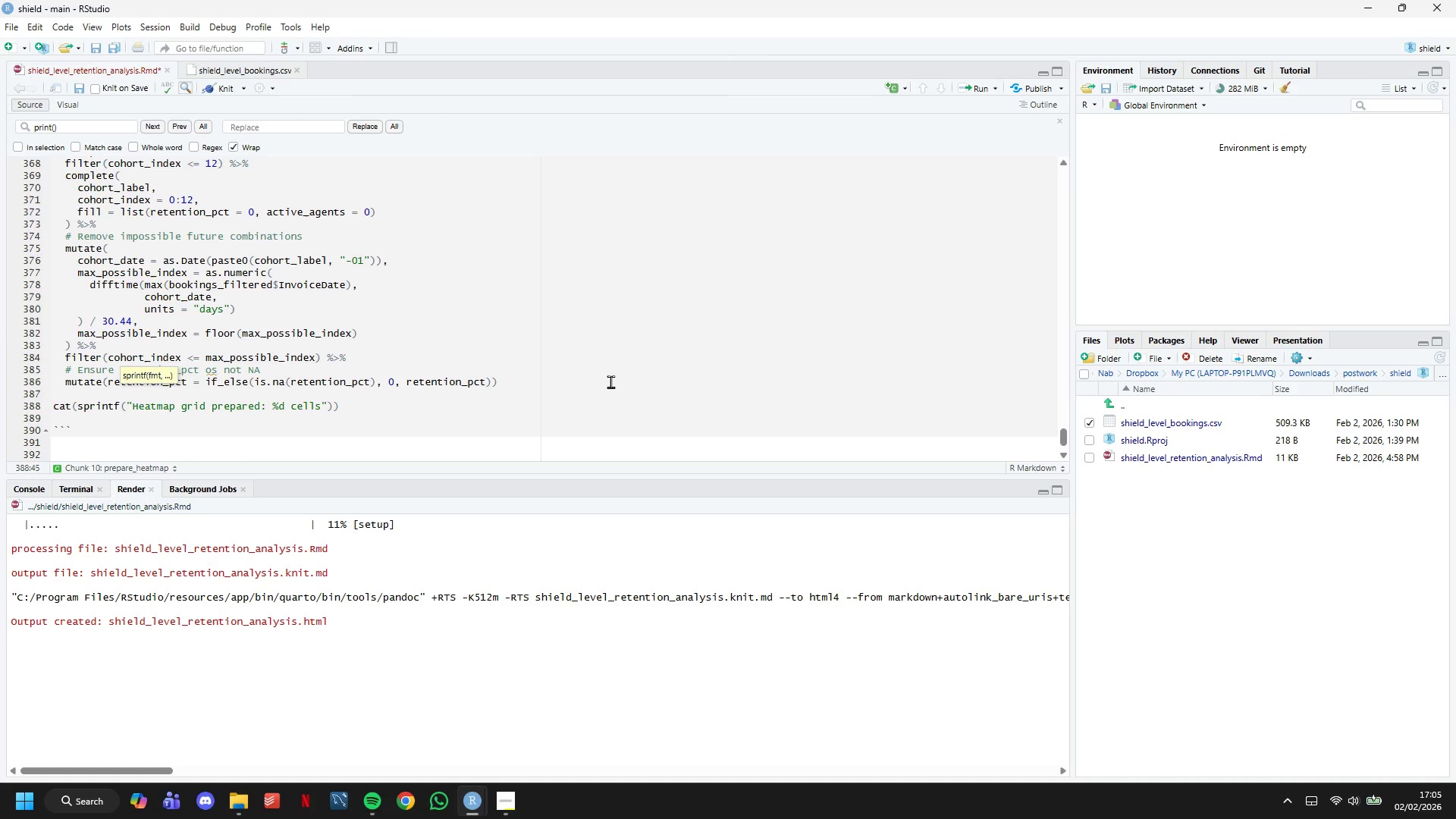 
key(Backslash)
 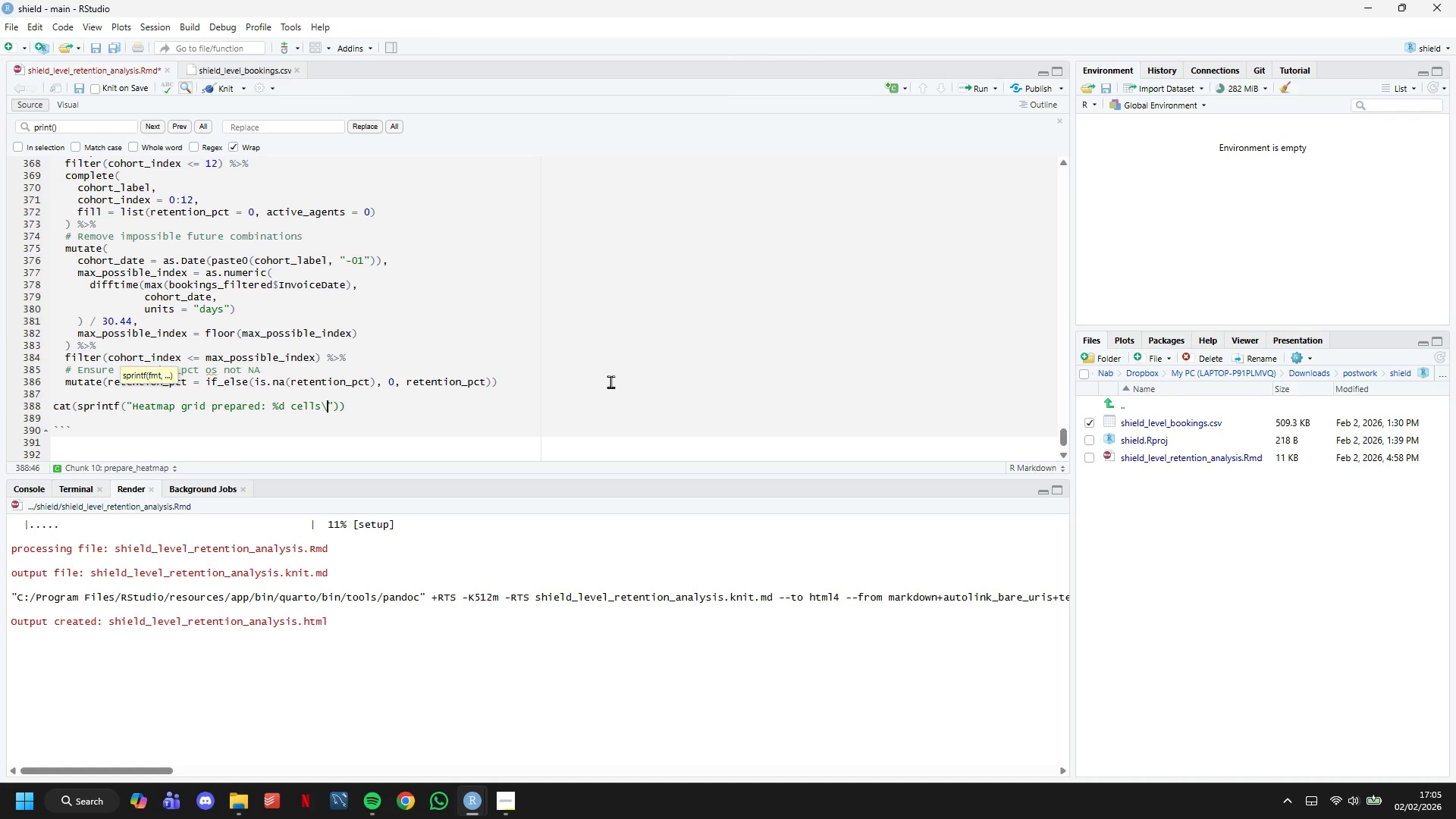 
key(N)
 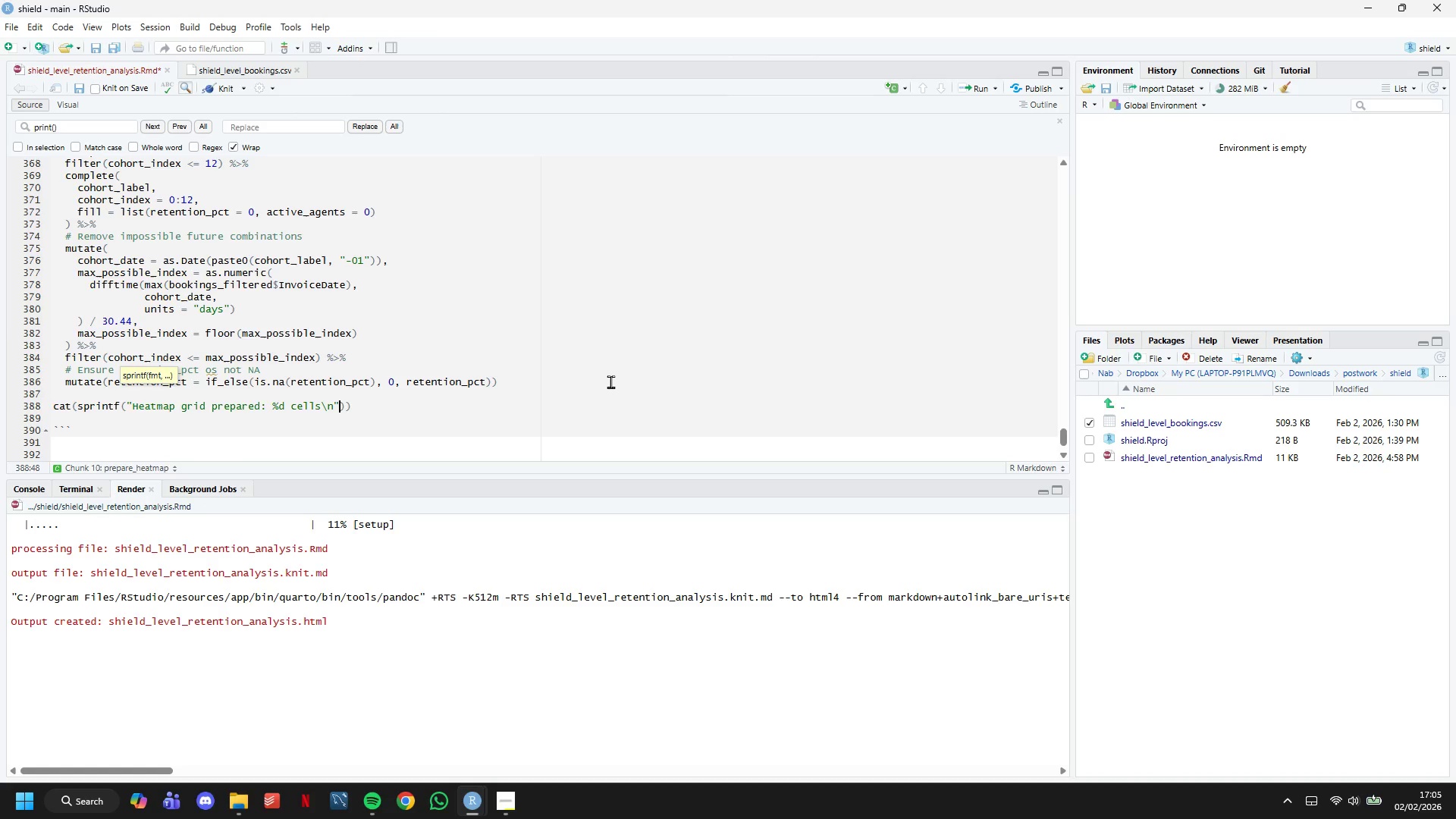 
key(ArrowRight)
 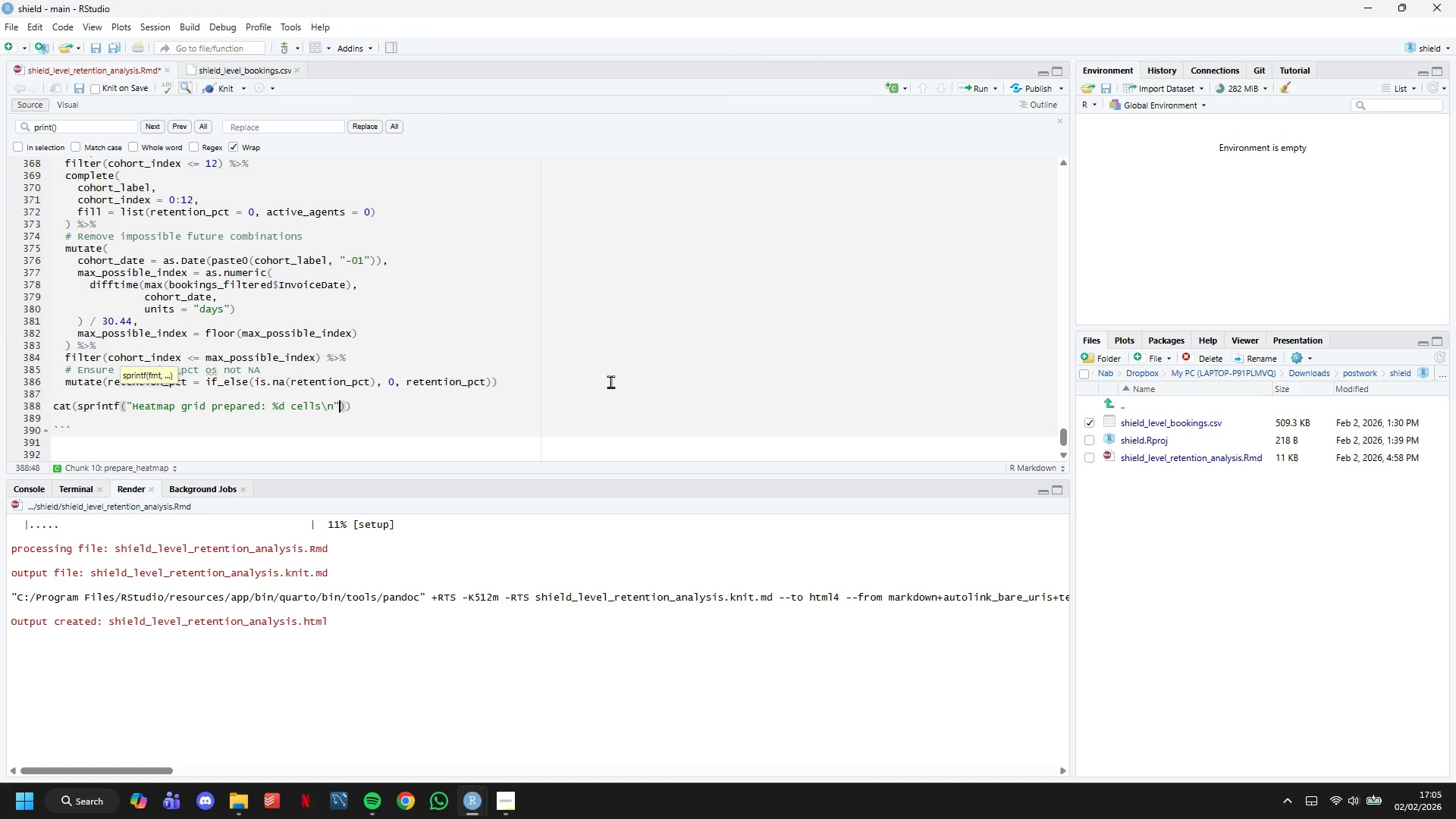 
type(, nrow(heatmap_data)
 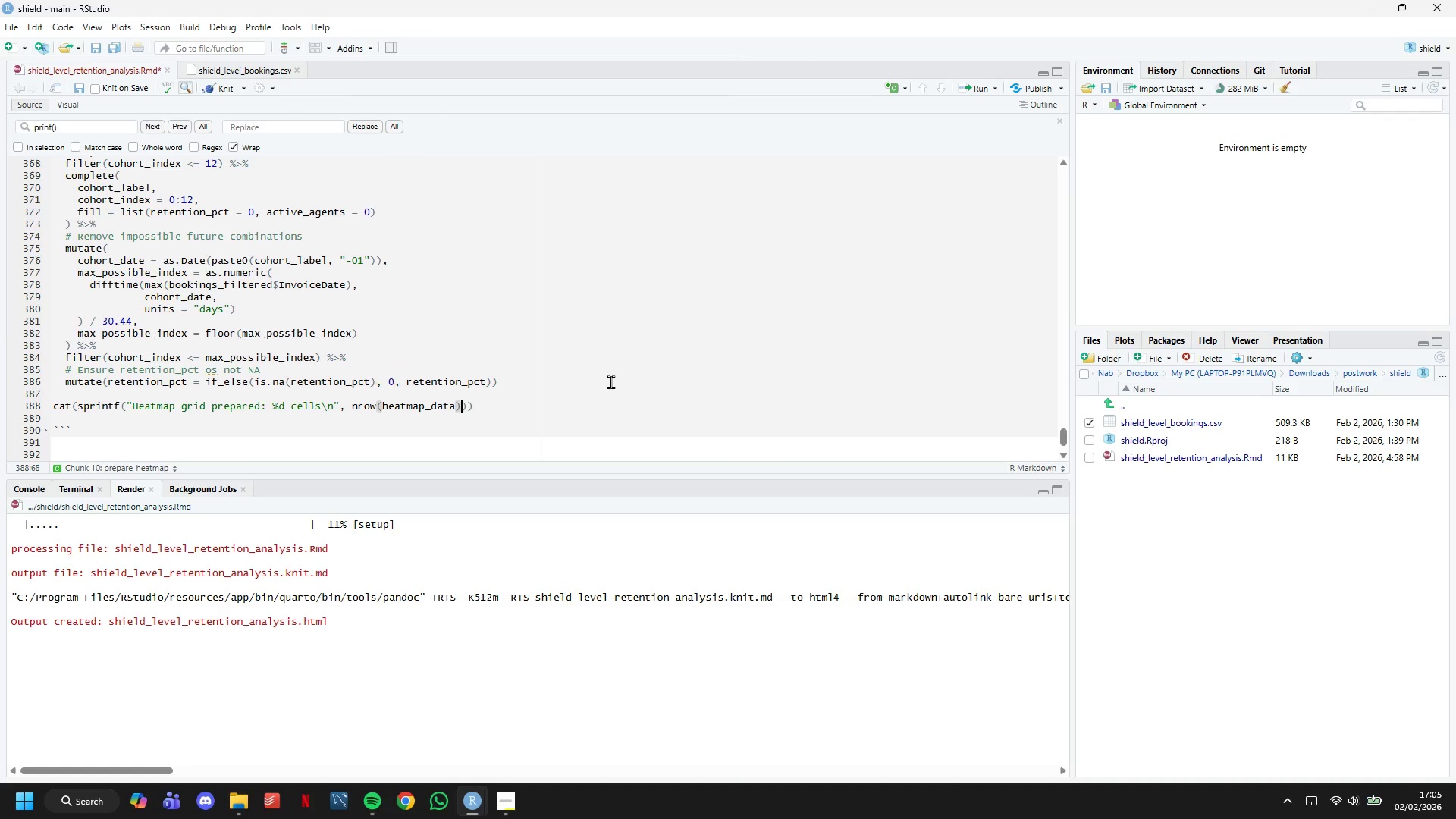 
 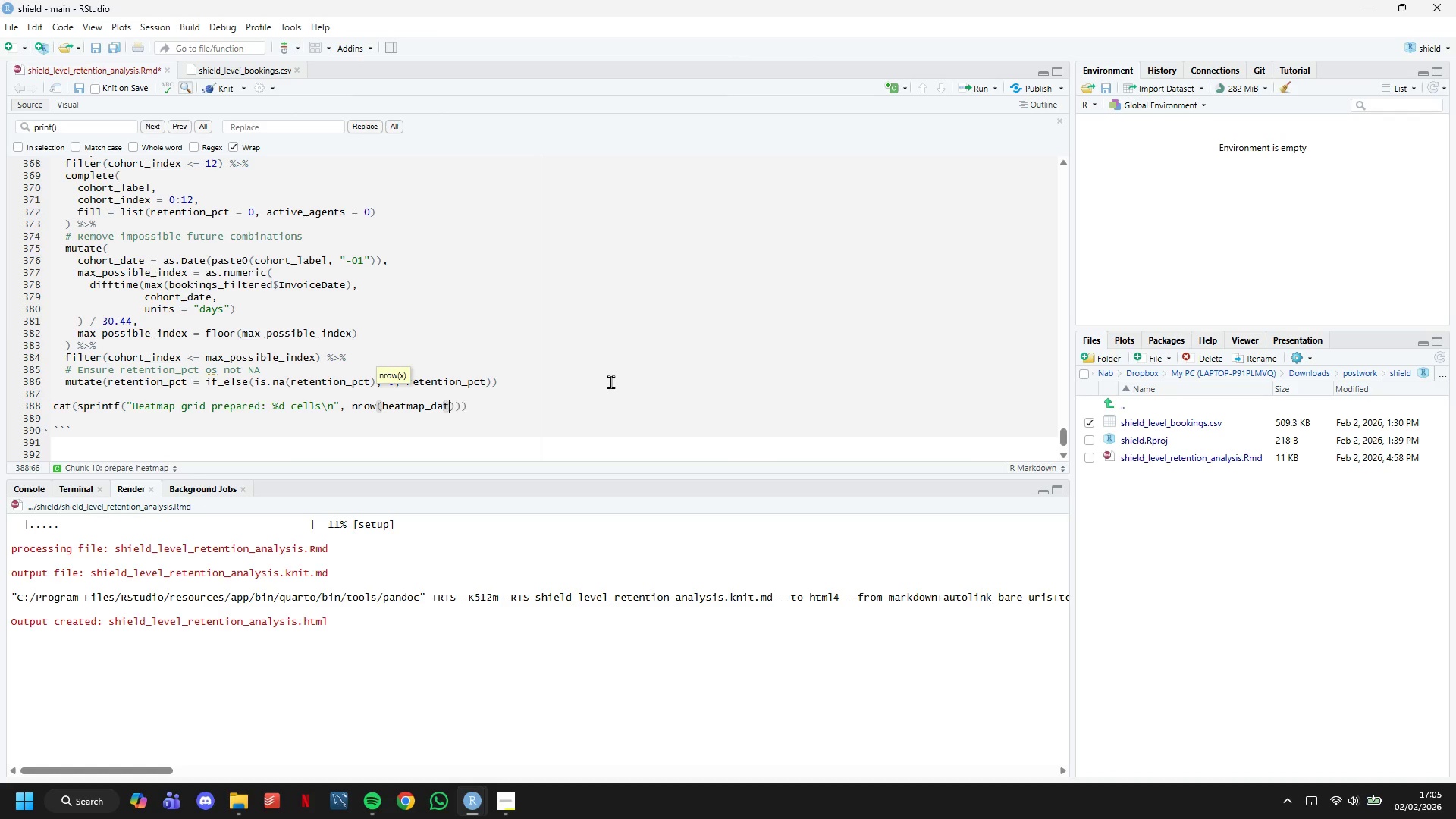 
key(ArrowRight)
 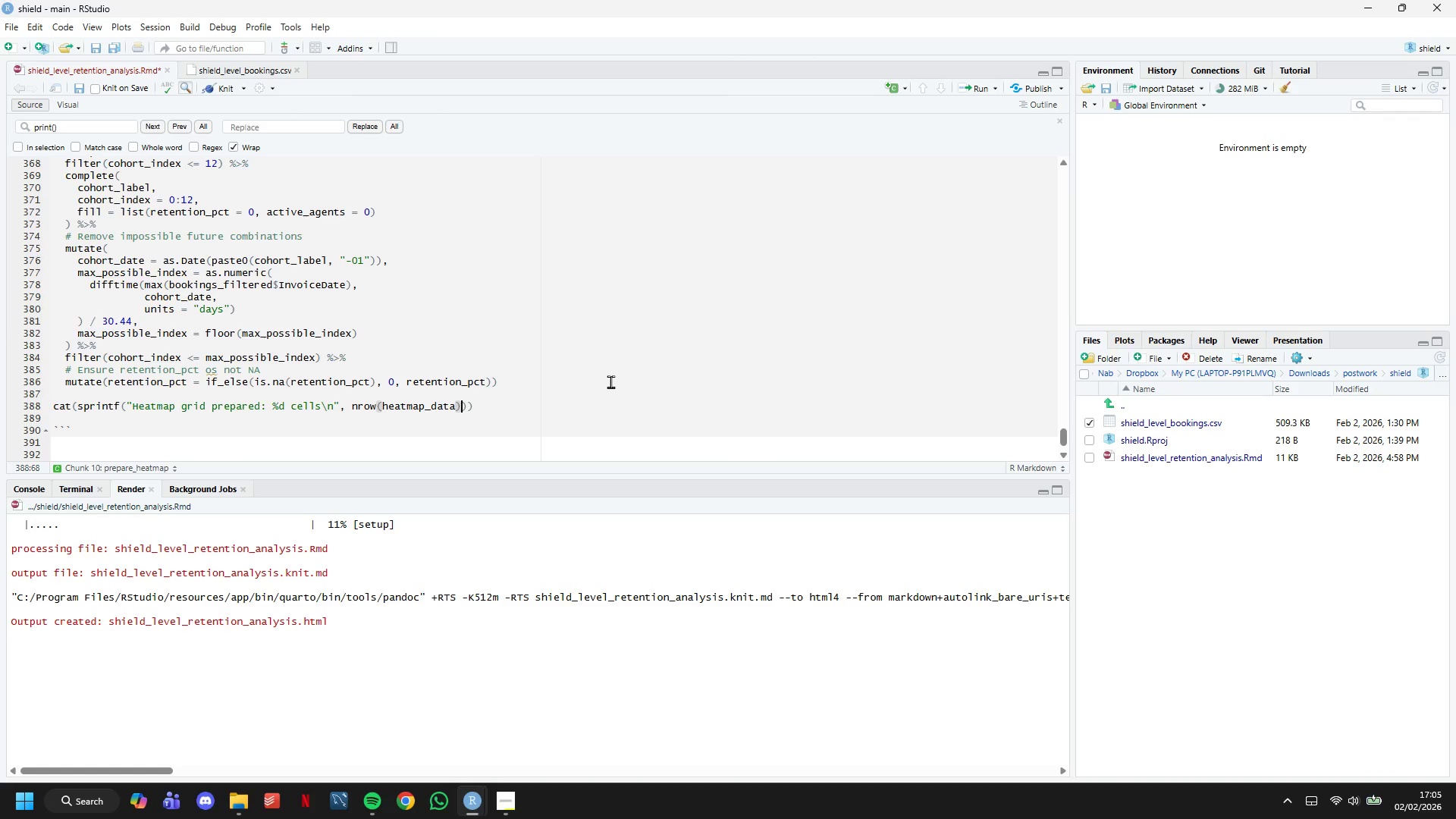 
key(ArrowRight)
 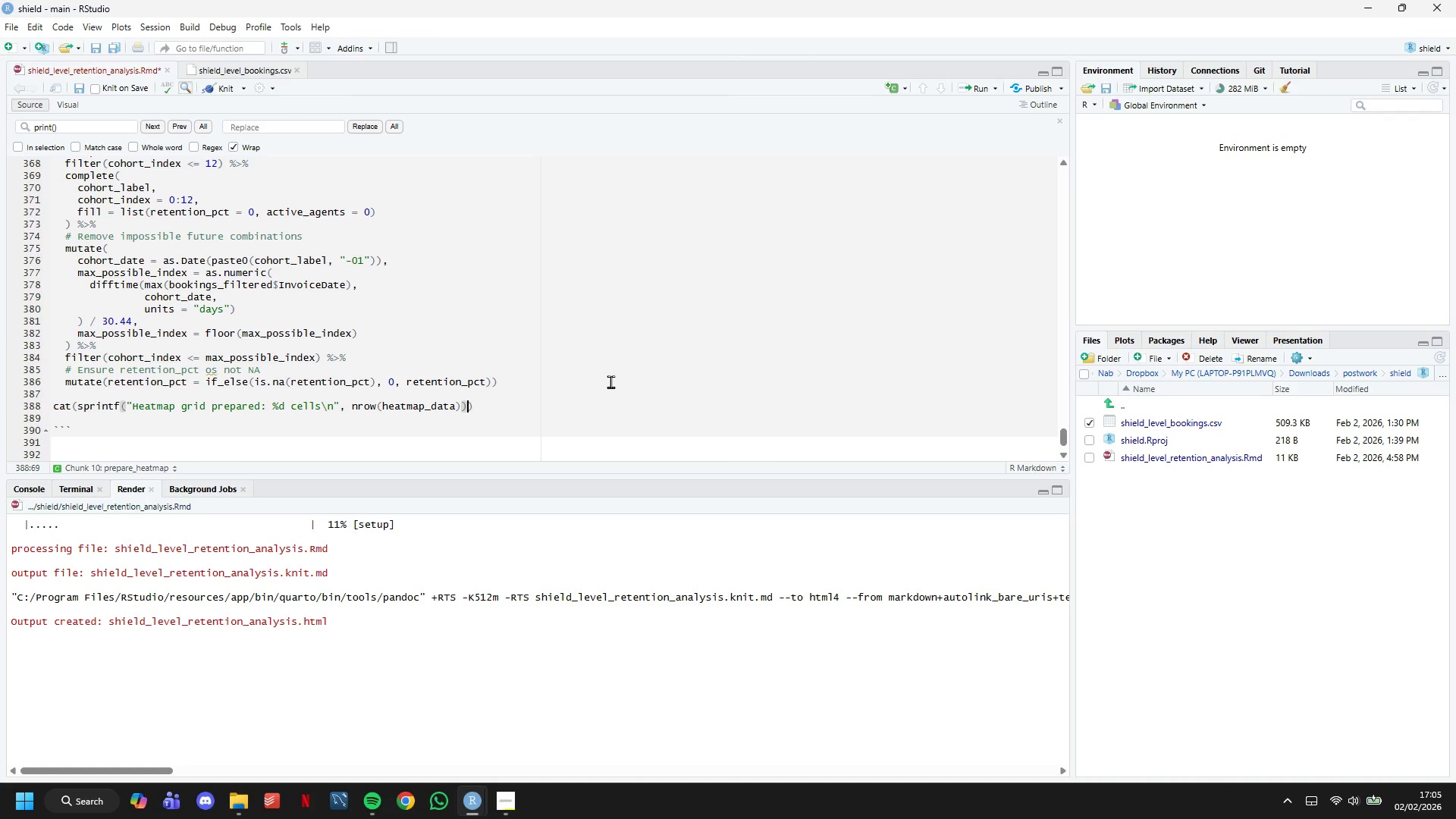 
key(ArrowRight)
 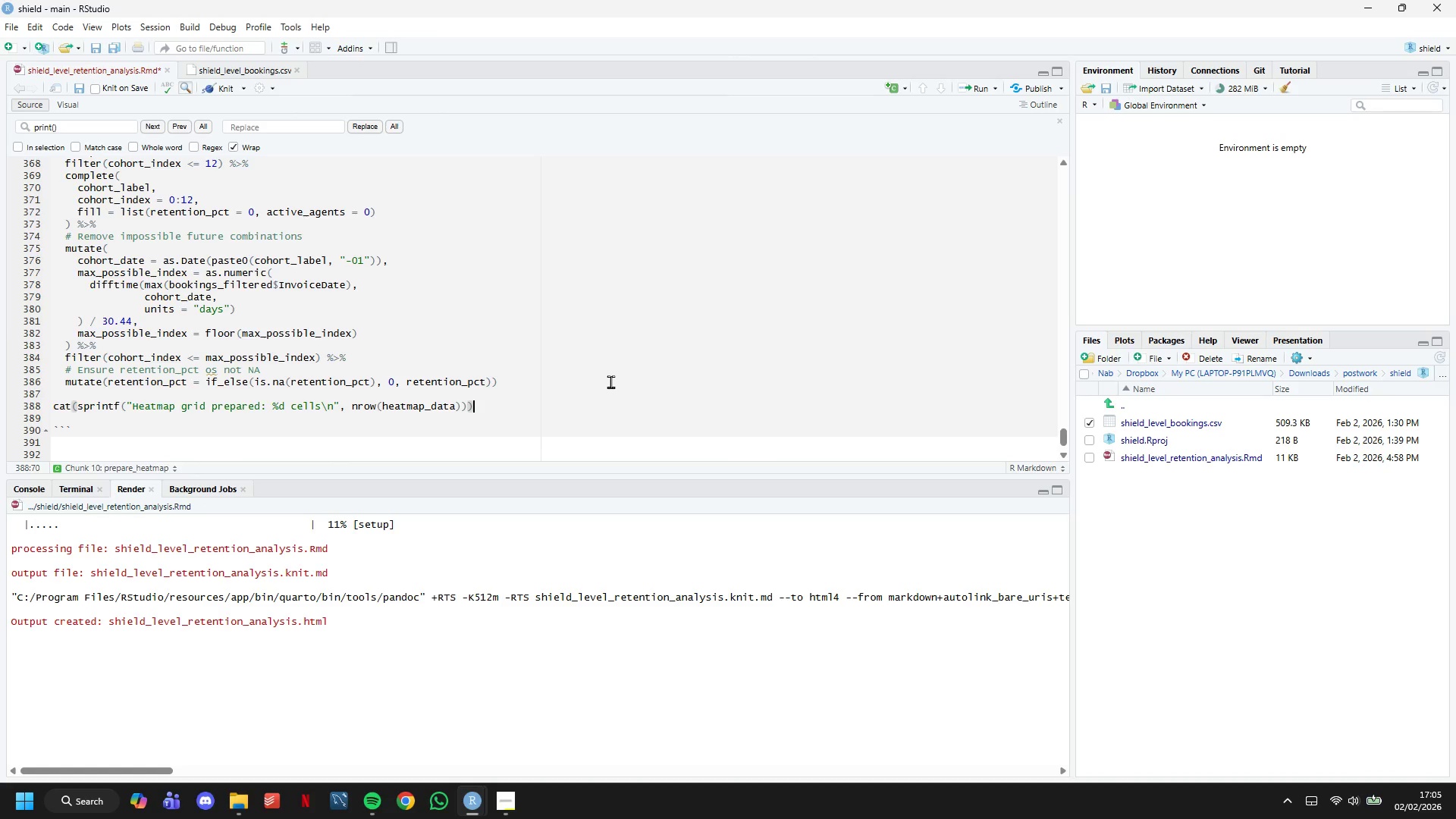 
key(Enter)
 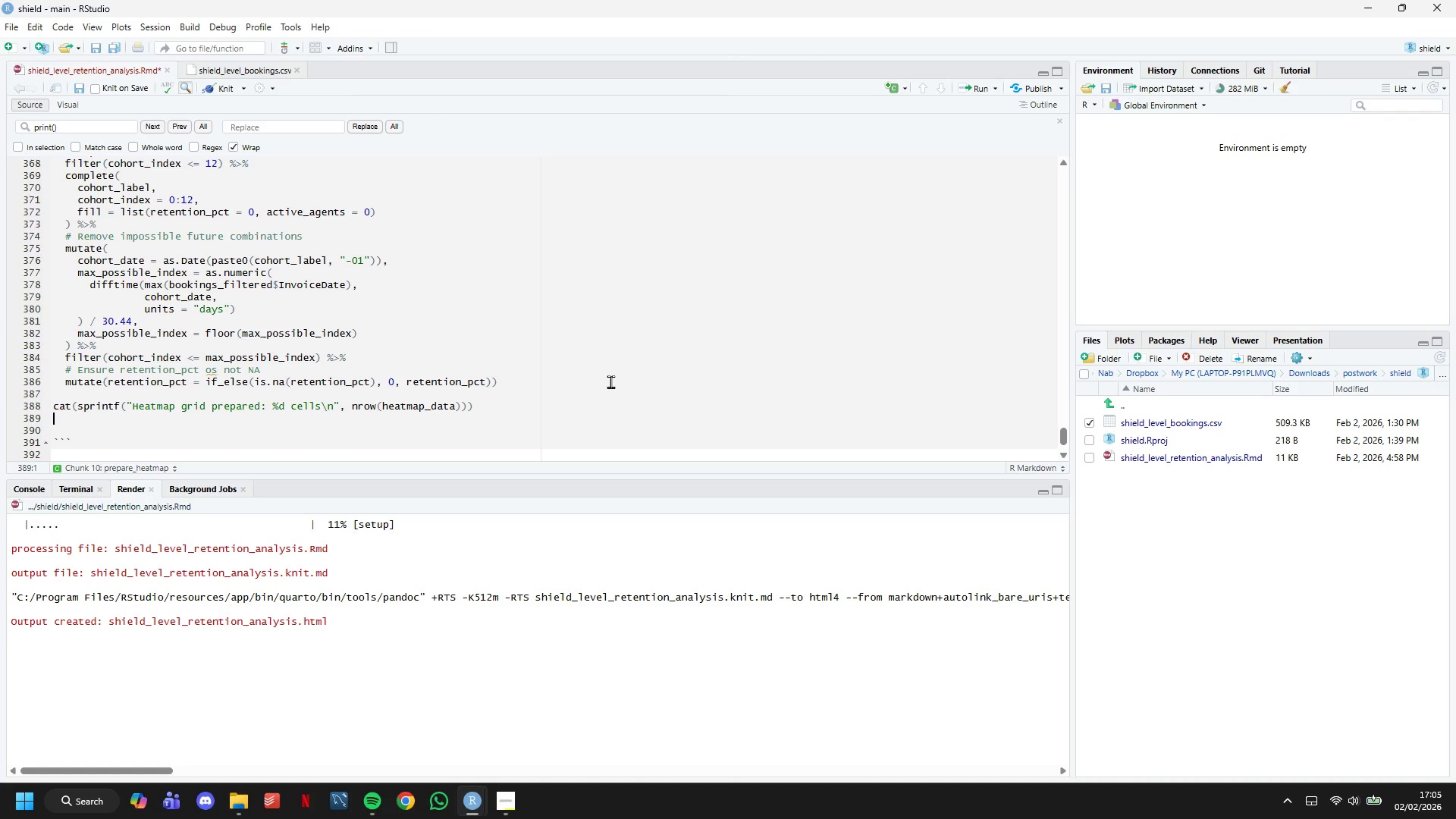 
type(cat(sprintf(" Cohorts")
key(Backspace)
type(")
 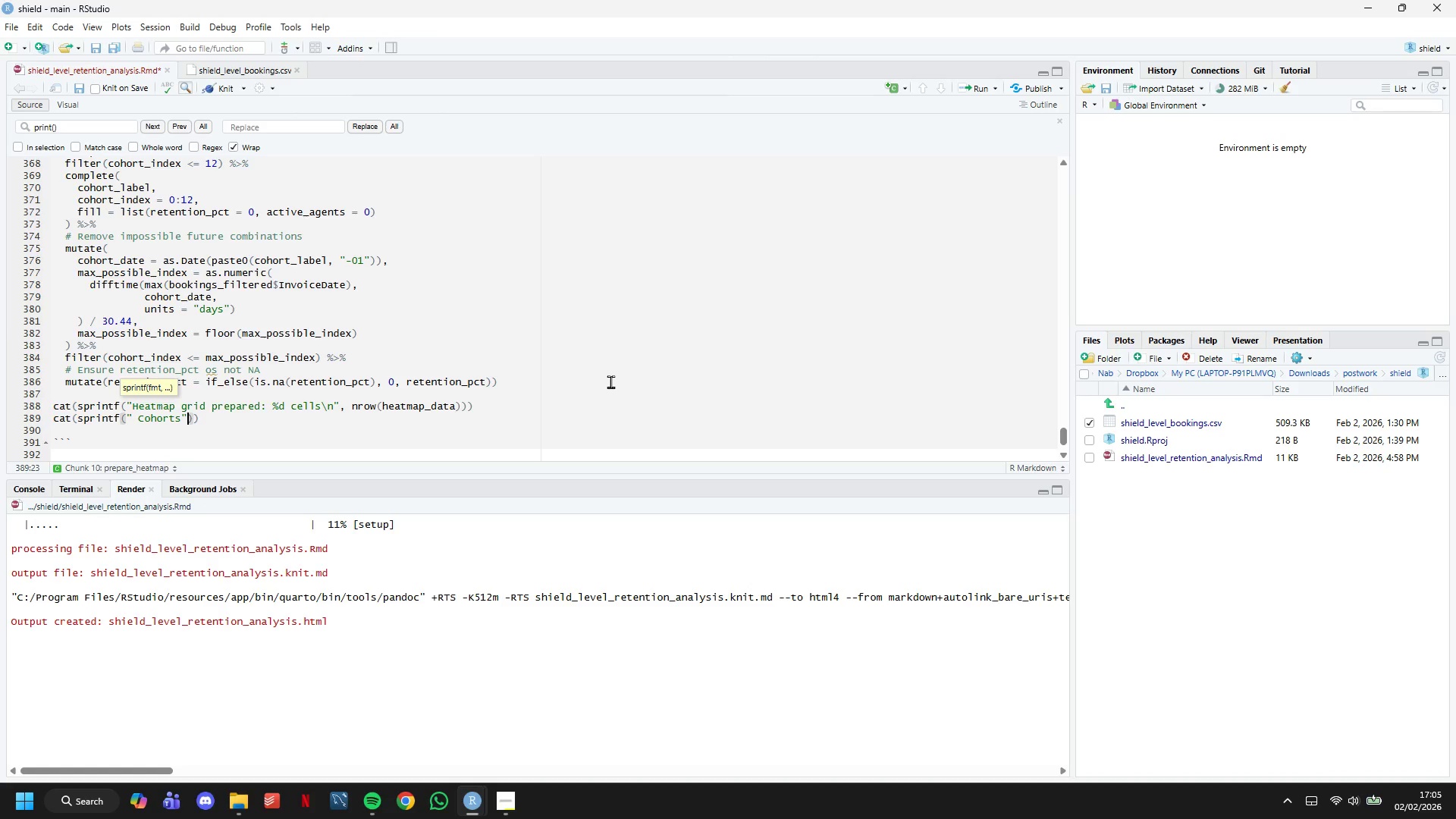 
 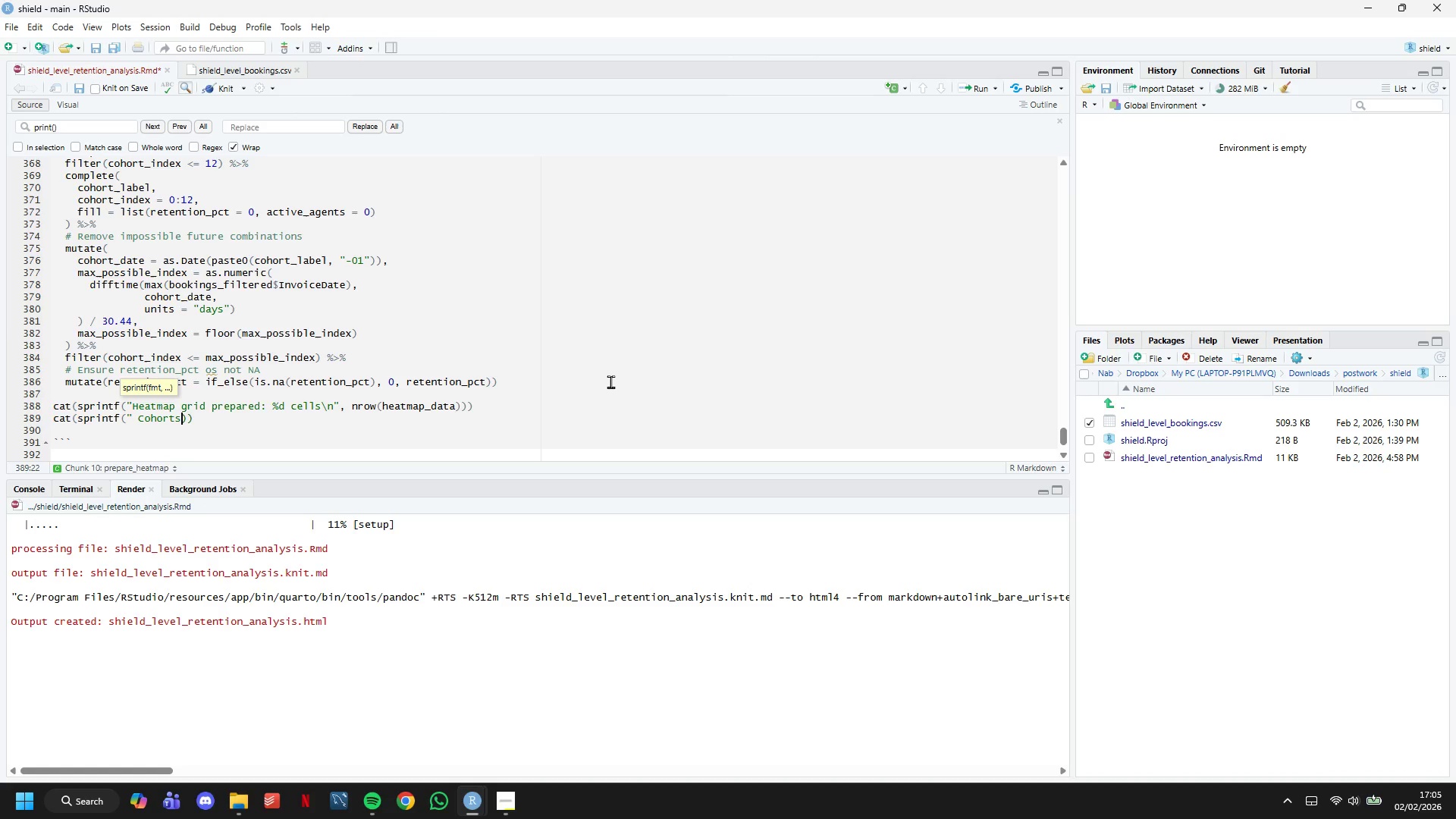 
key(ArrowLeft)
 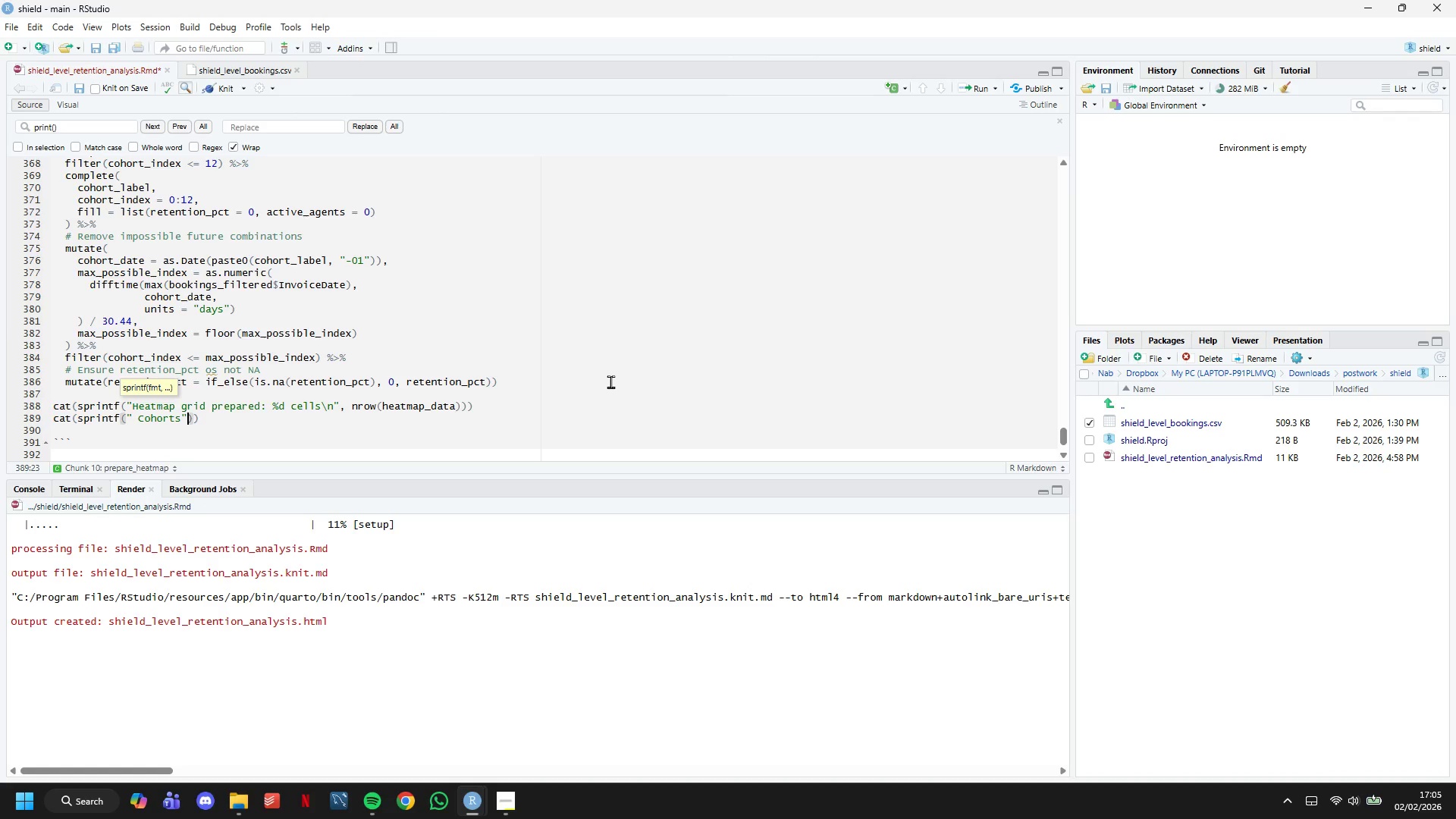 
type(: %d)
 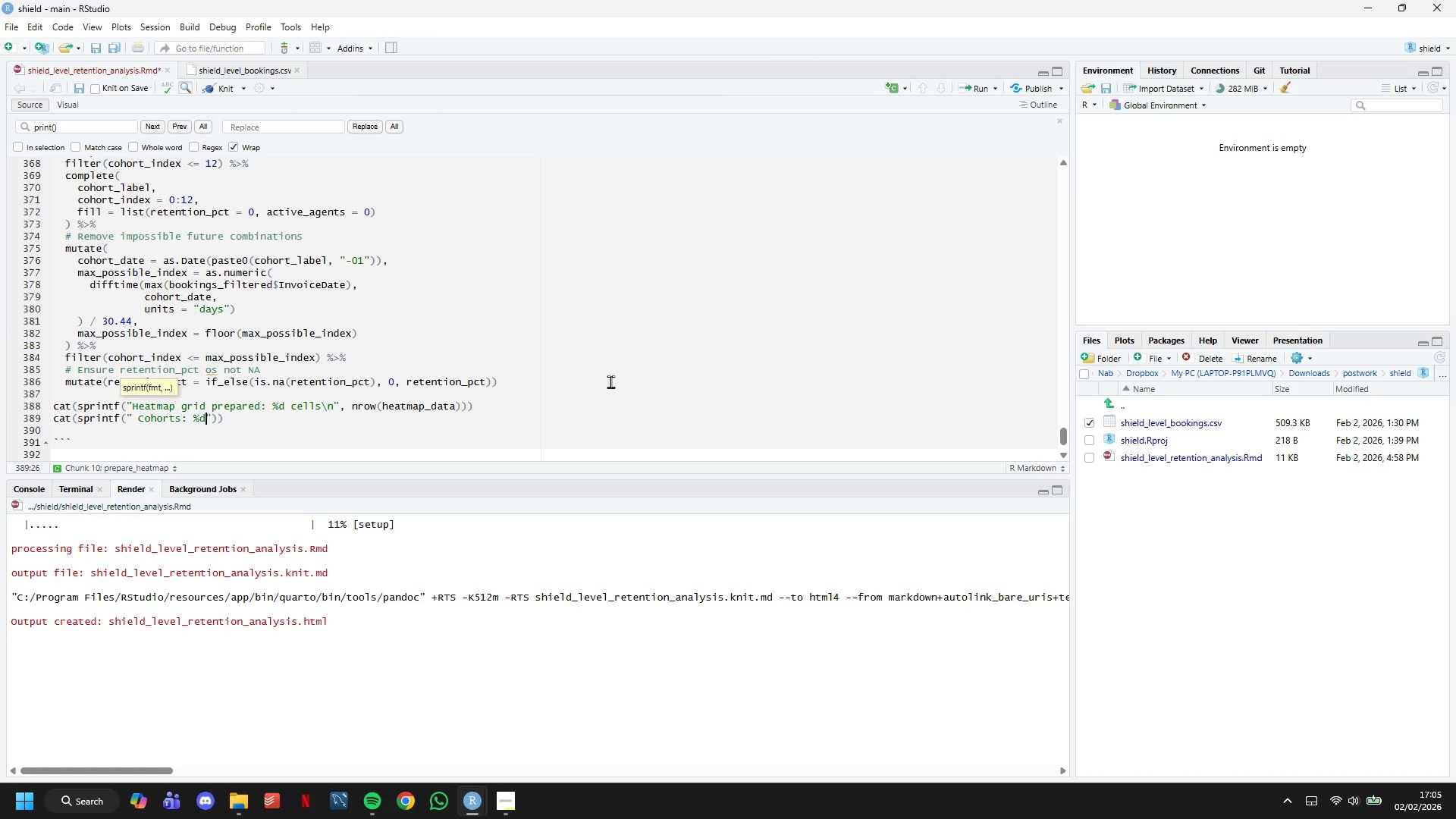 
wait(14.83)
 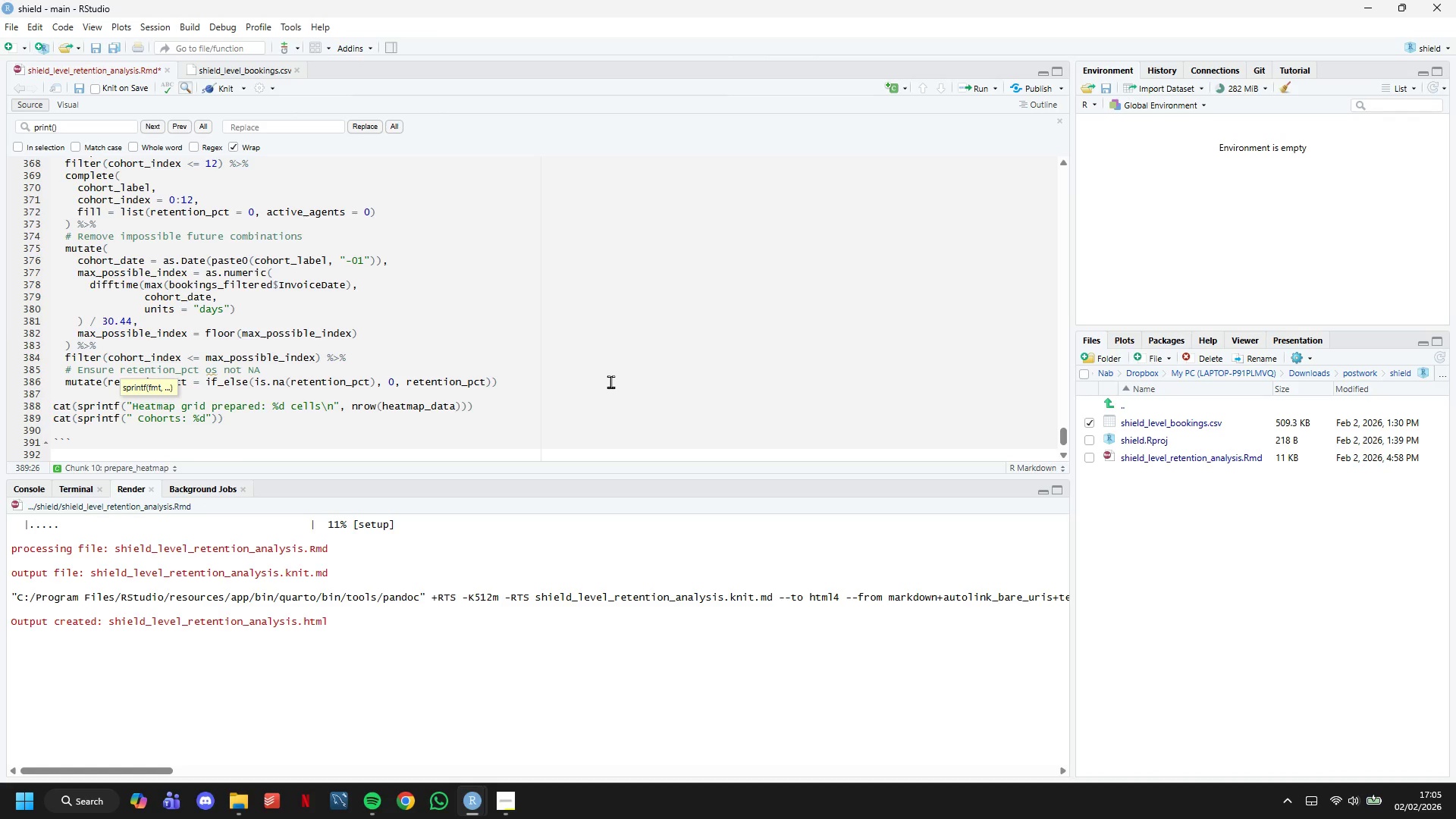 
key(Backslash)
 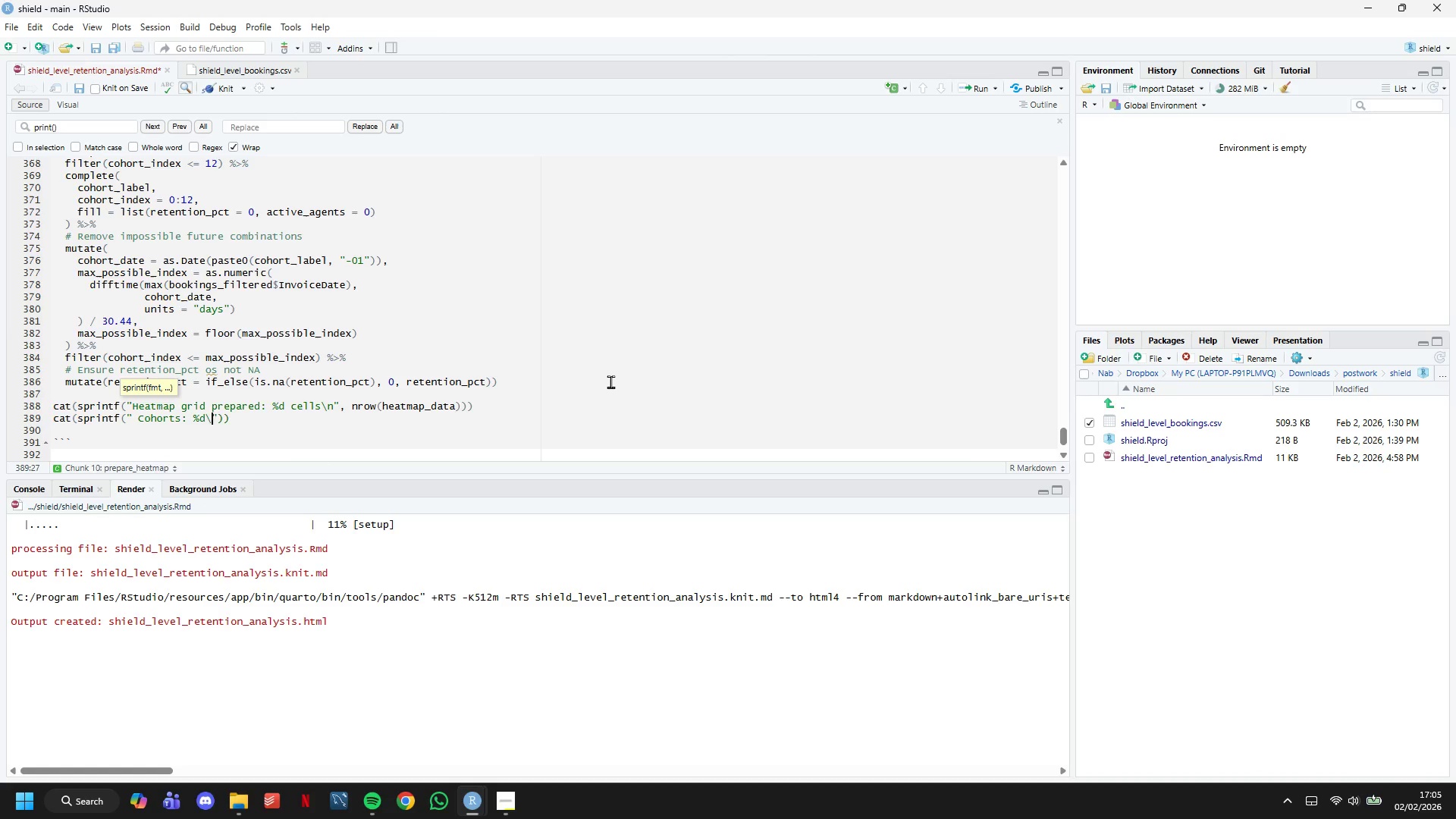 
key(N)
 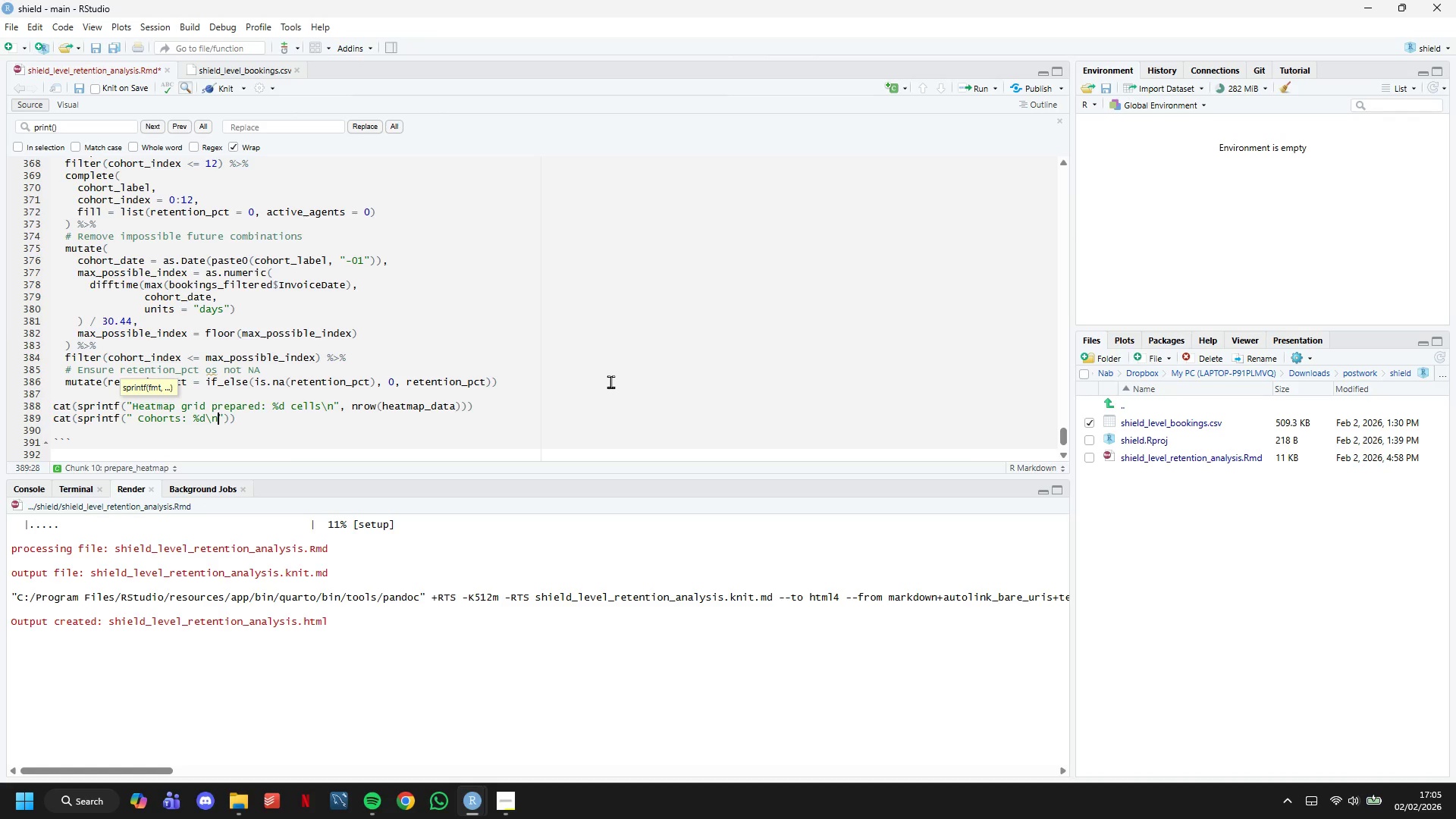 
key(ArrowRight)
 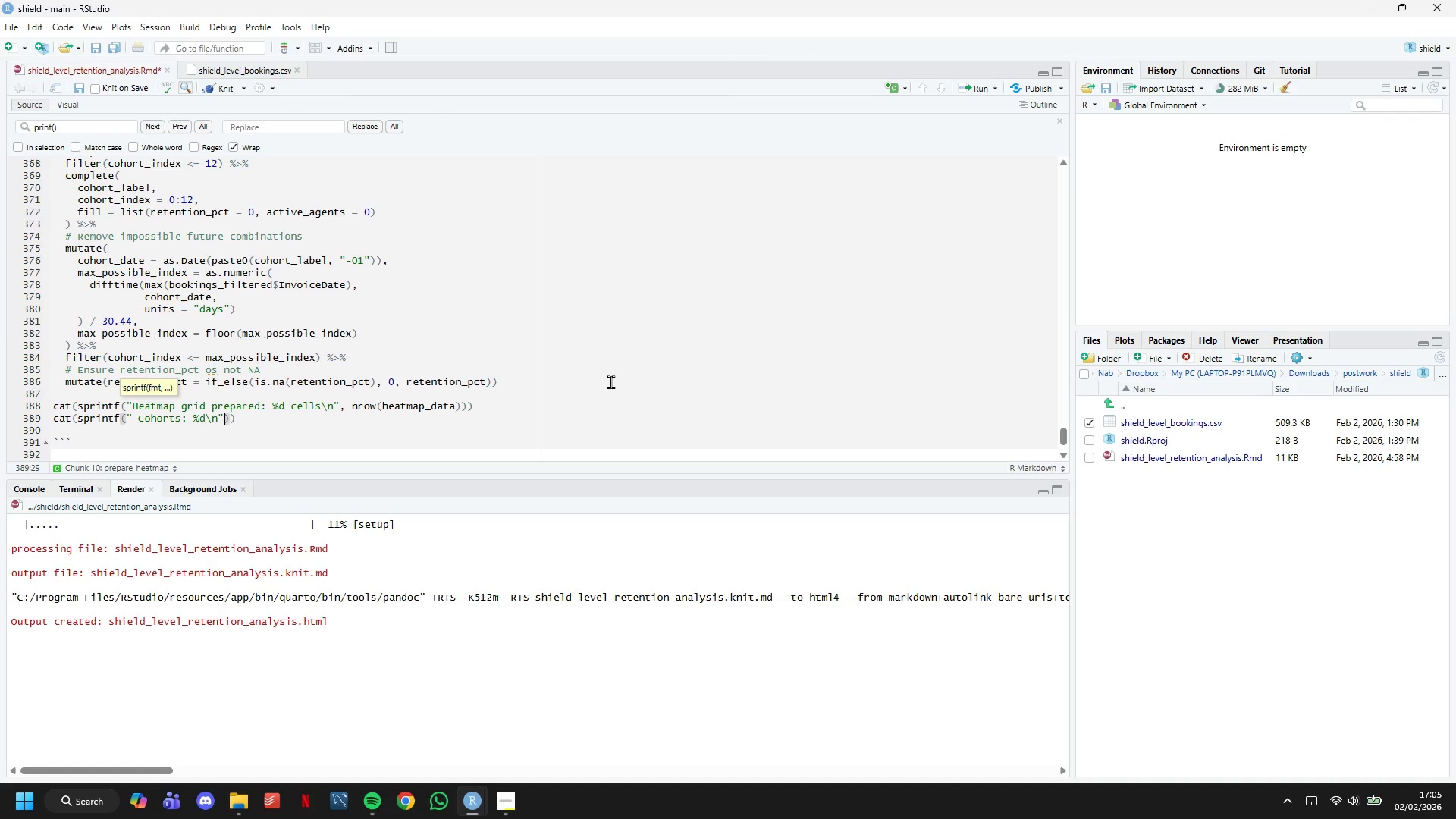 
type(, n_distinct(heatmao)
key(Backspace)
type(p_data$cohort_bale)
key(Backspace)
key(Backspace)
key(Backspace)
key(Backspace)
type(label)
 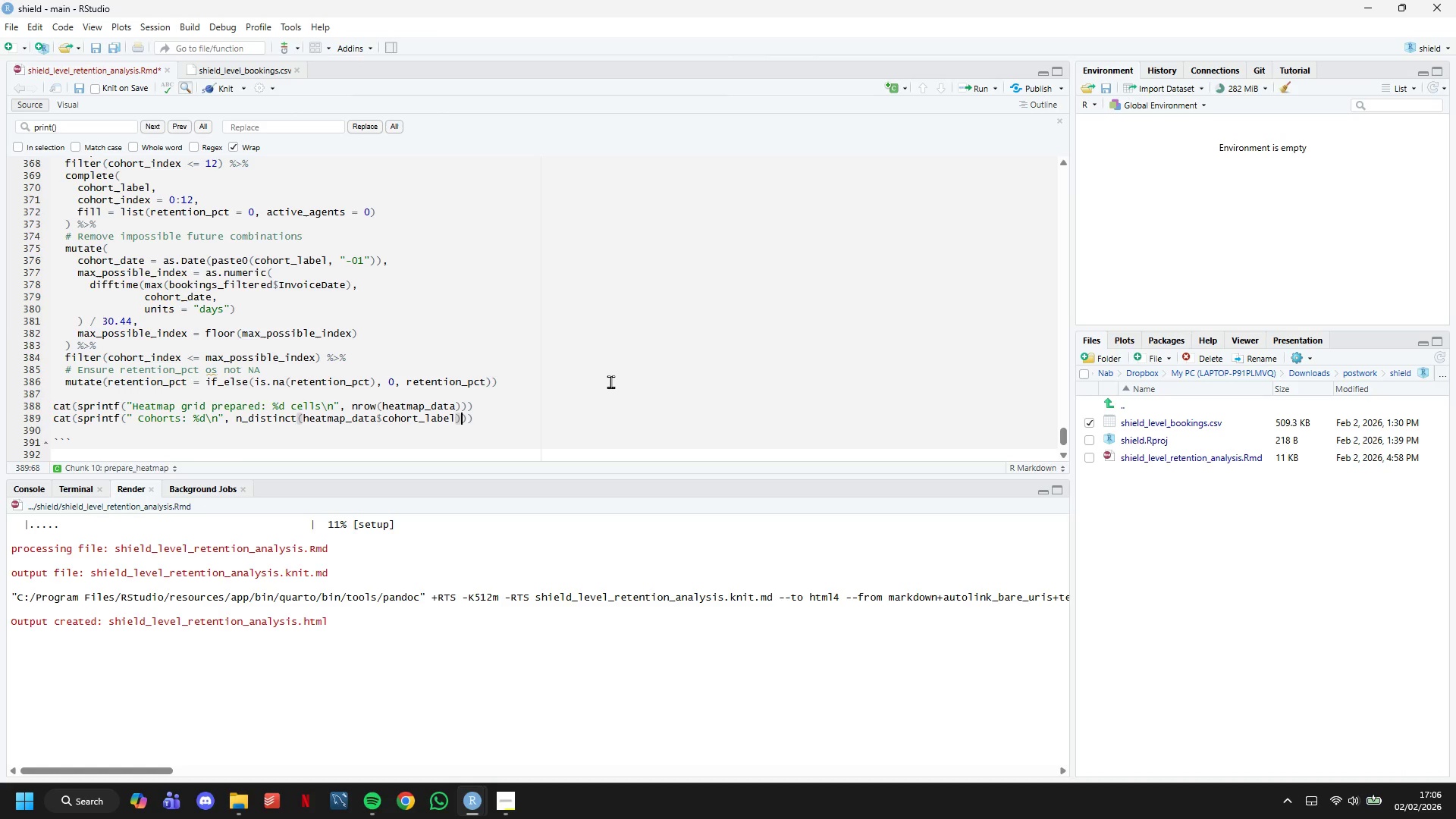 
 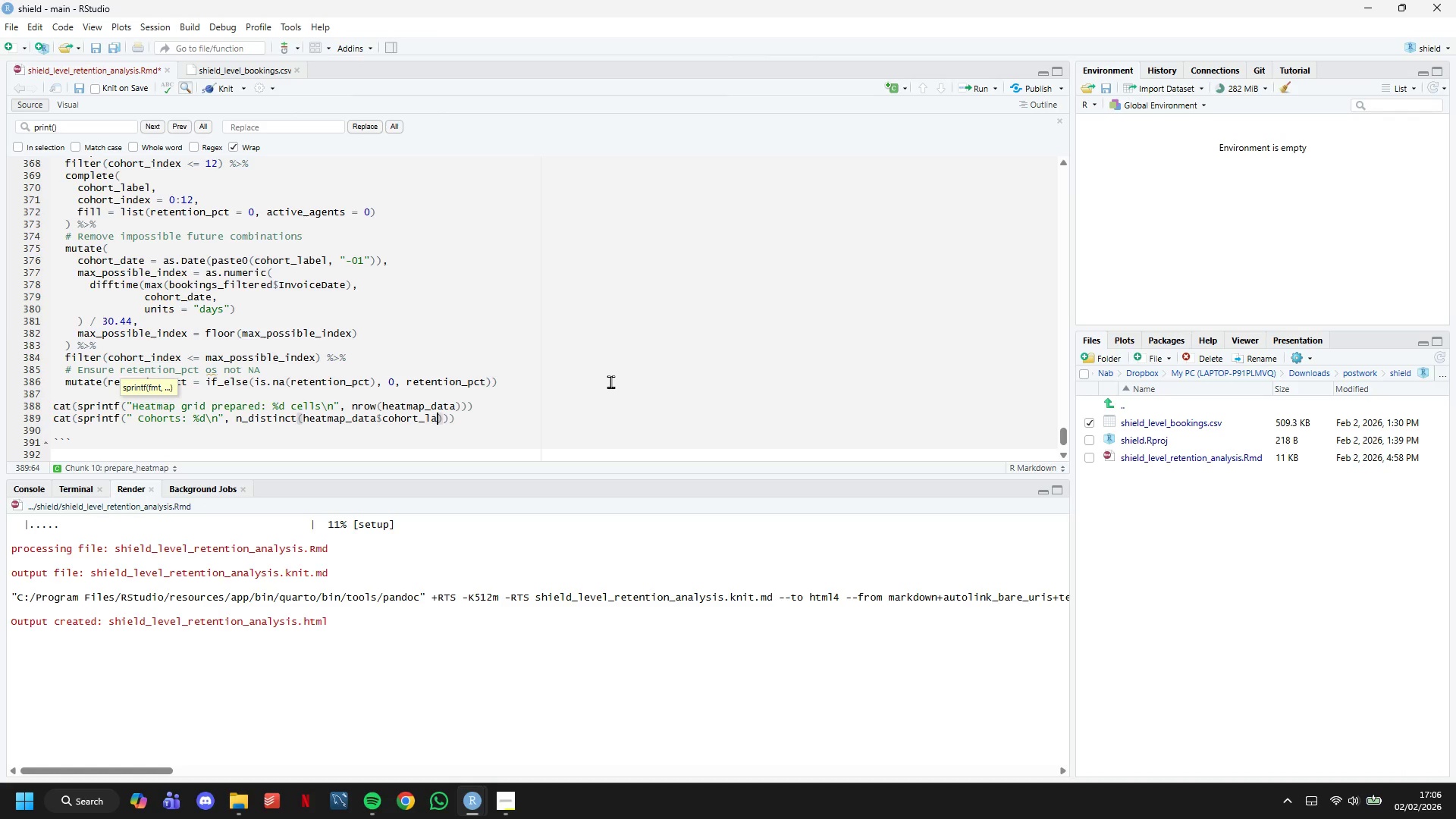 
key(ArrowRight)
 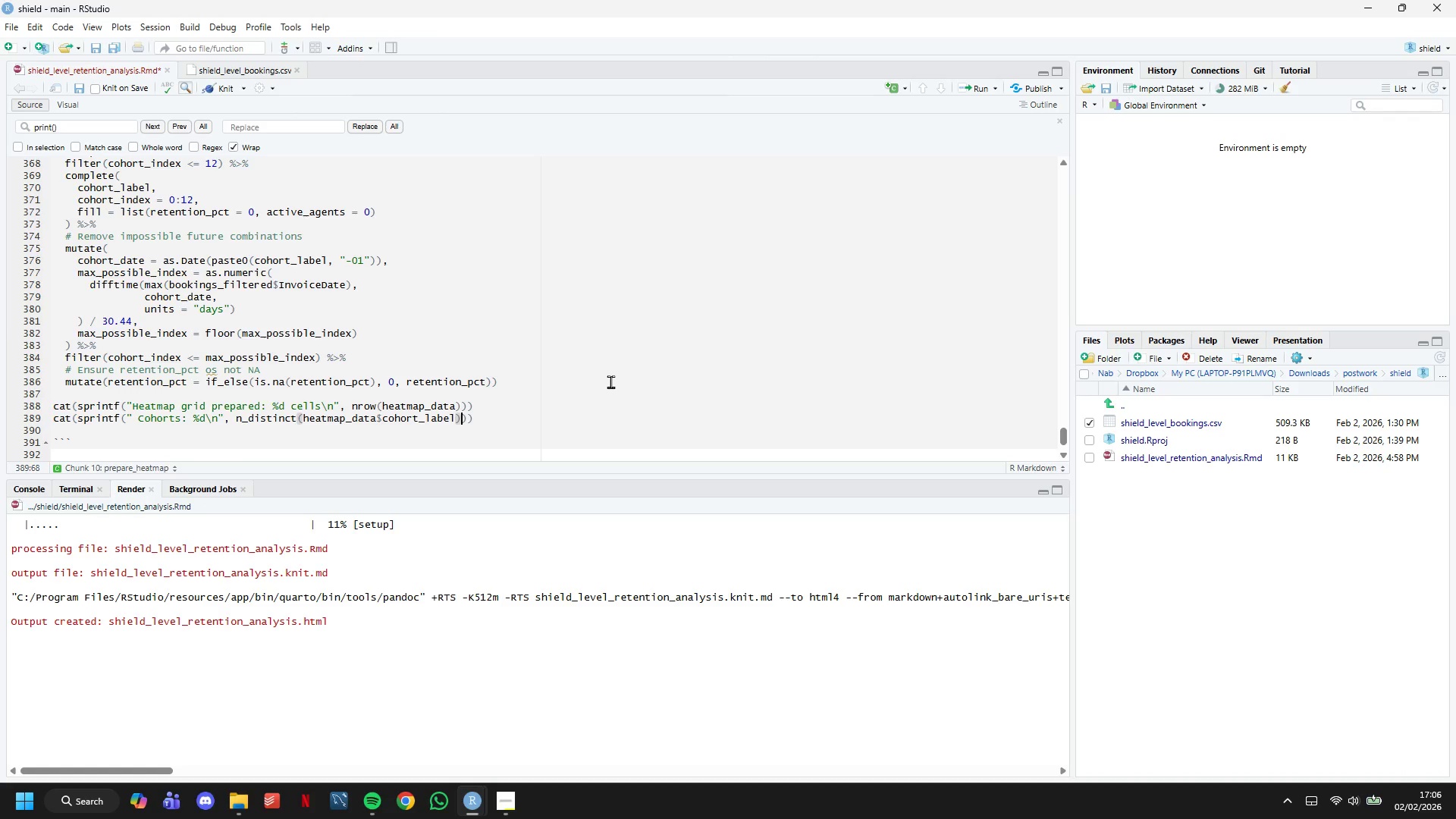 
key(ArrowRight)
 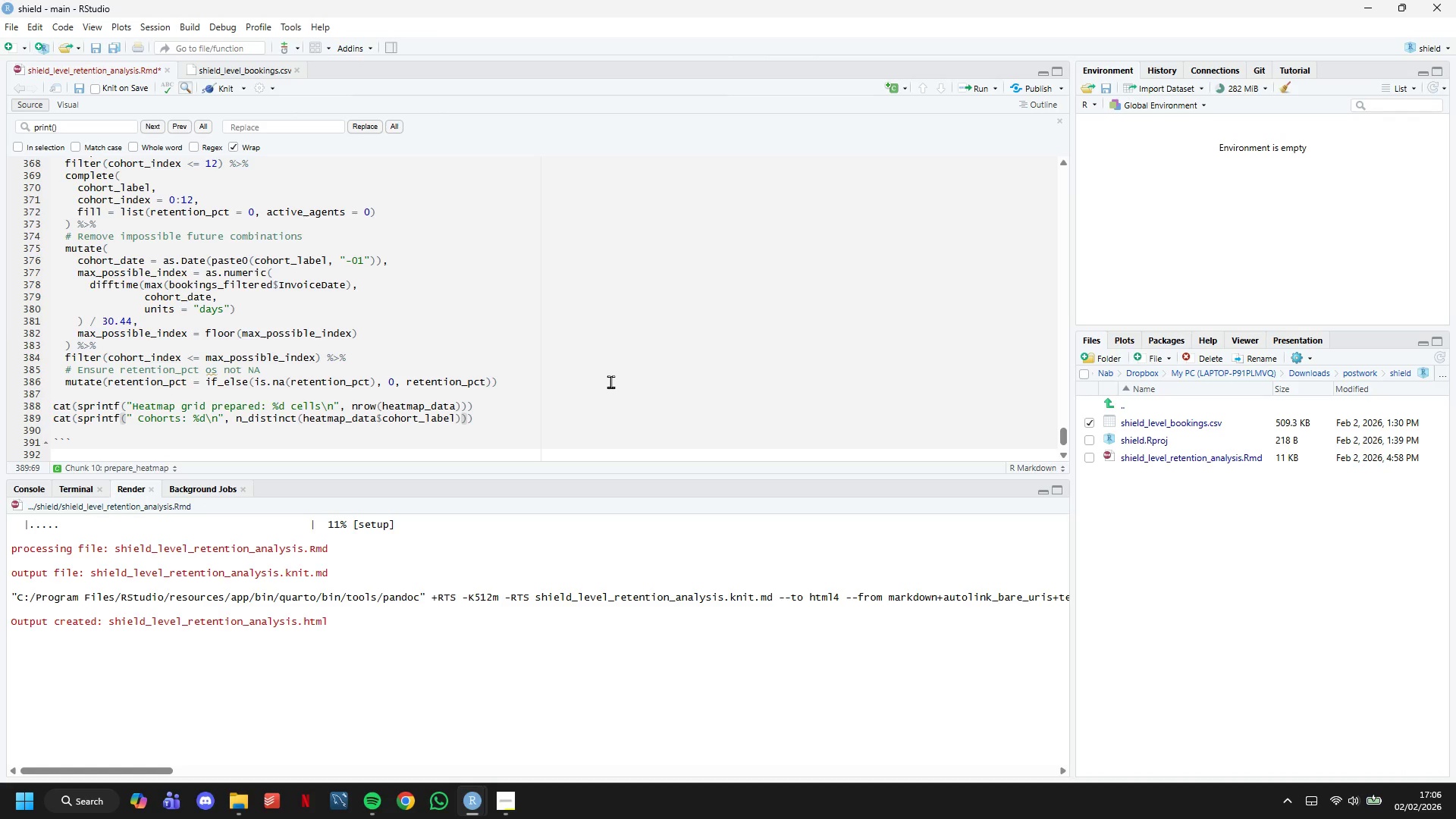 
key(ArrowRight)
 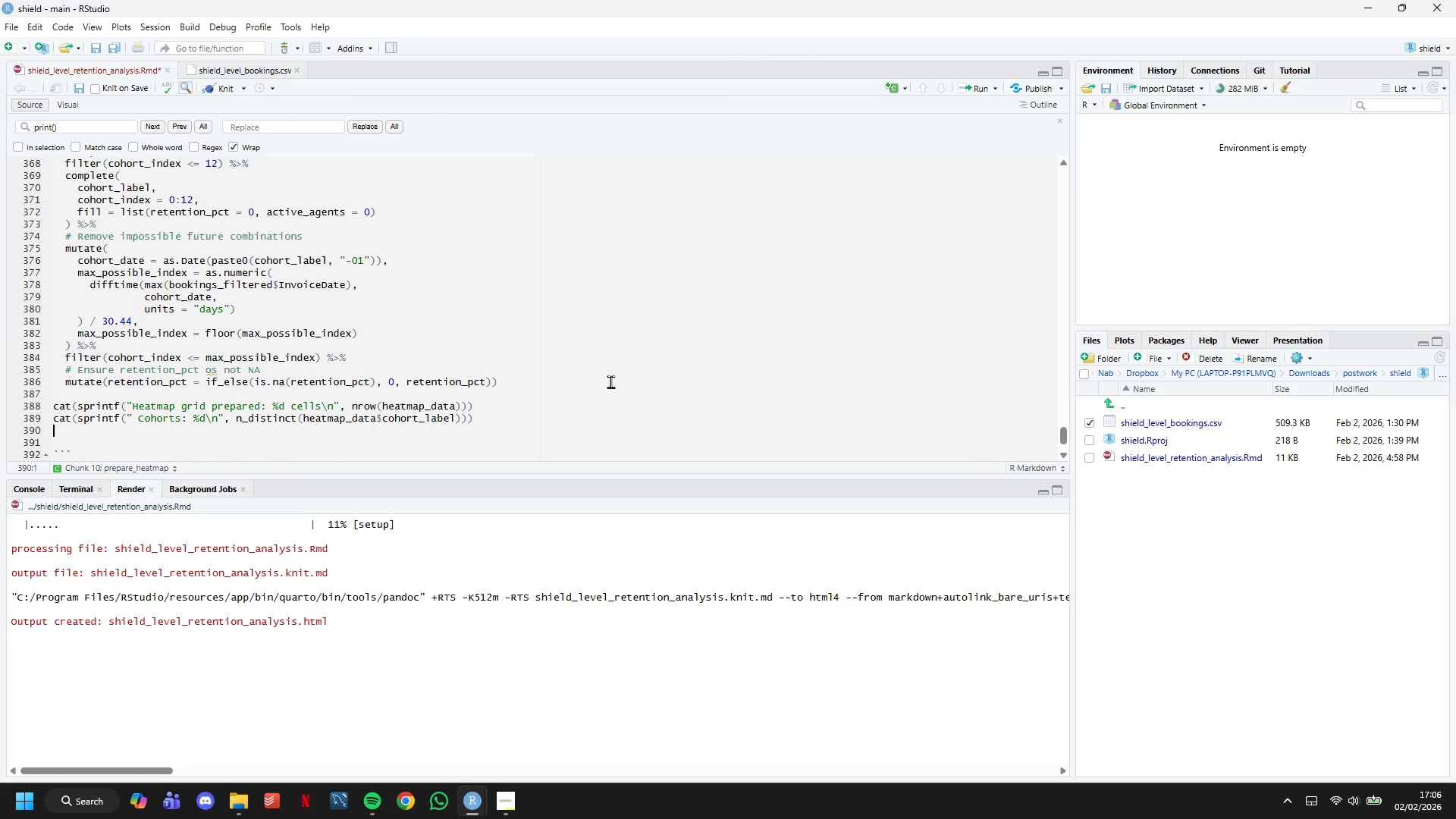 
key(Enter)
 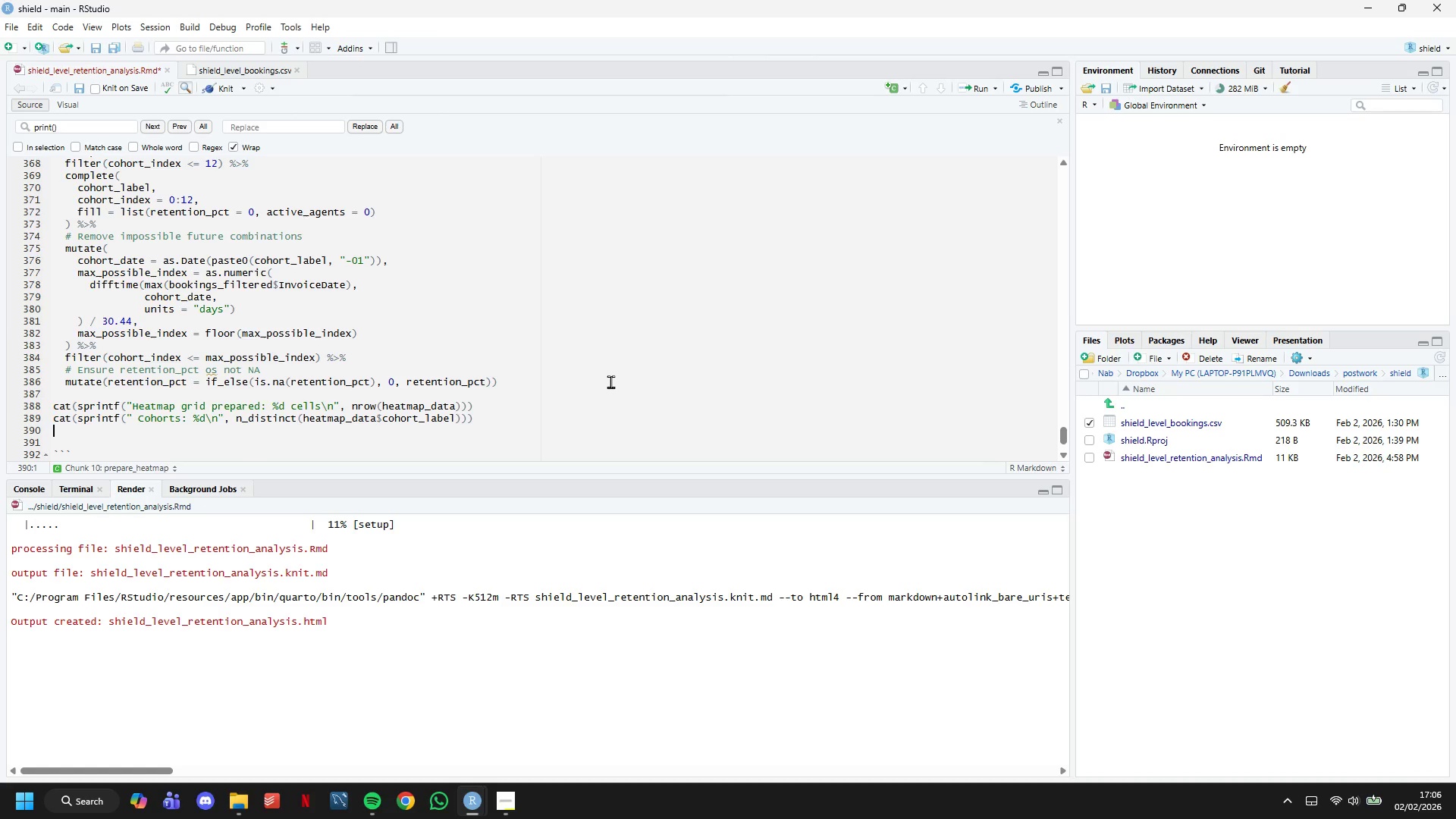 
type(cat))
key(Backspace)
type((sprintf(" - Month offsets: 0 to %d\n)
 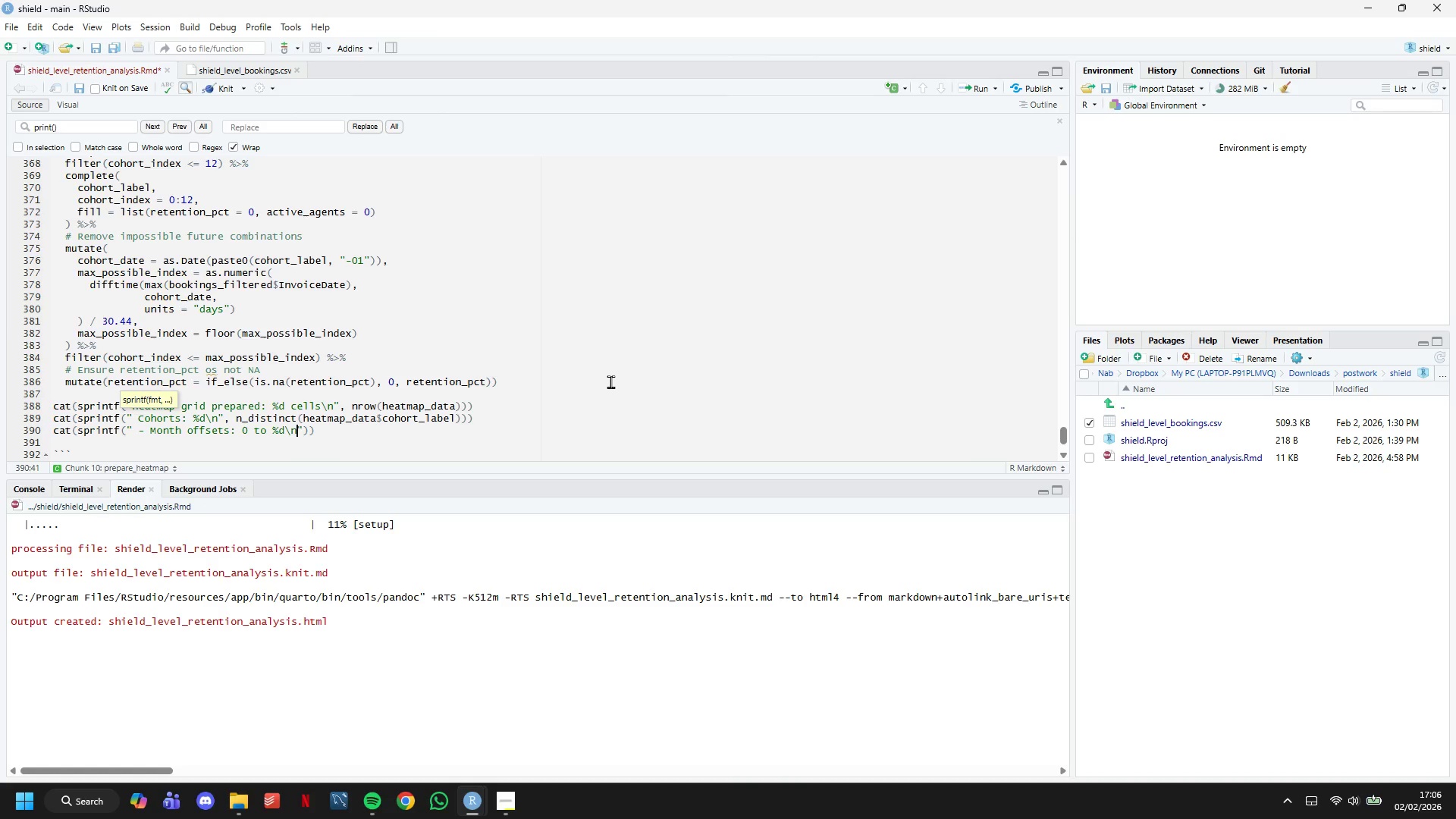 
key(ArrowRight)
 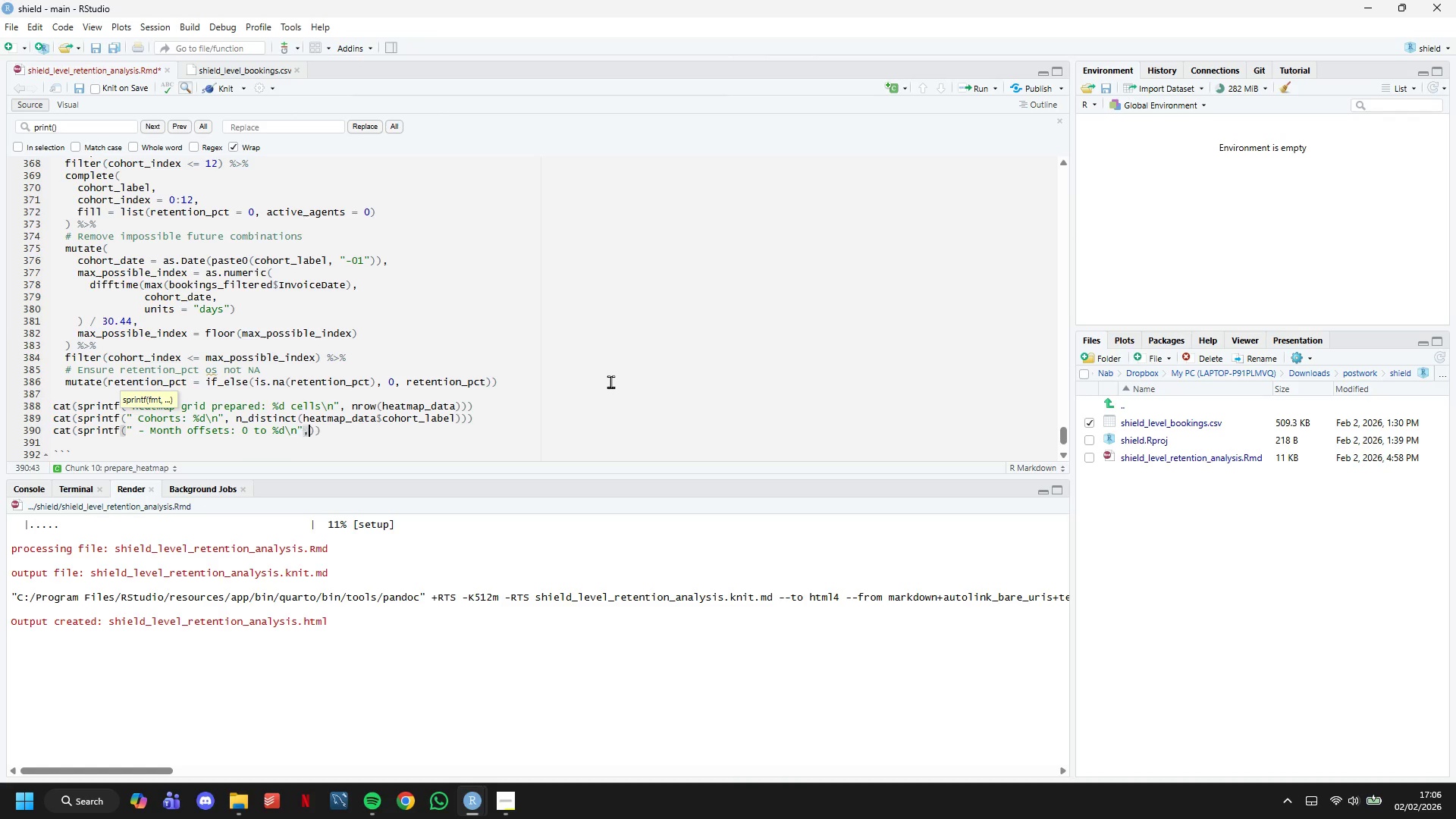 
type(, max(heatmap_data$cohort_index)
 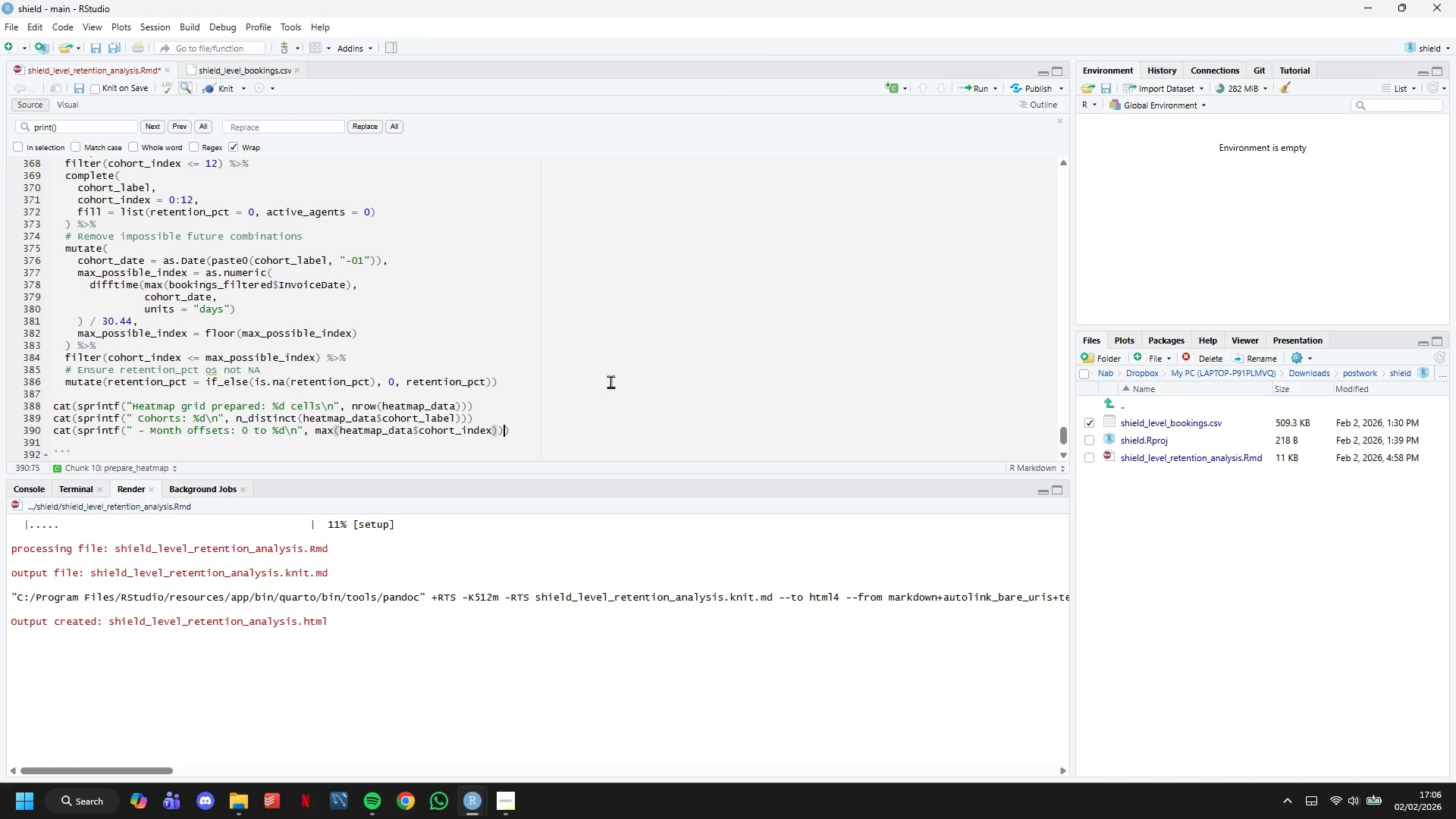 
 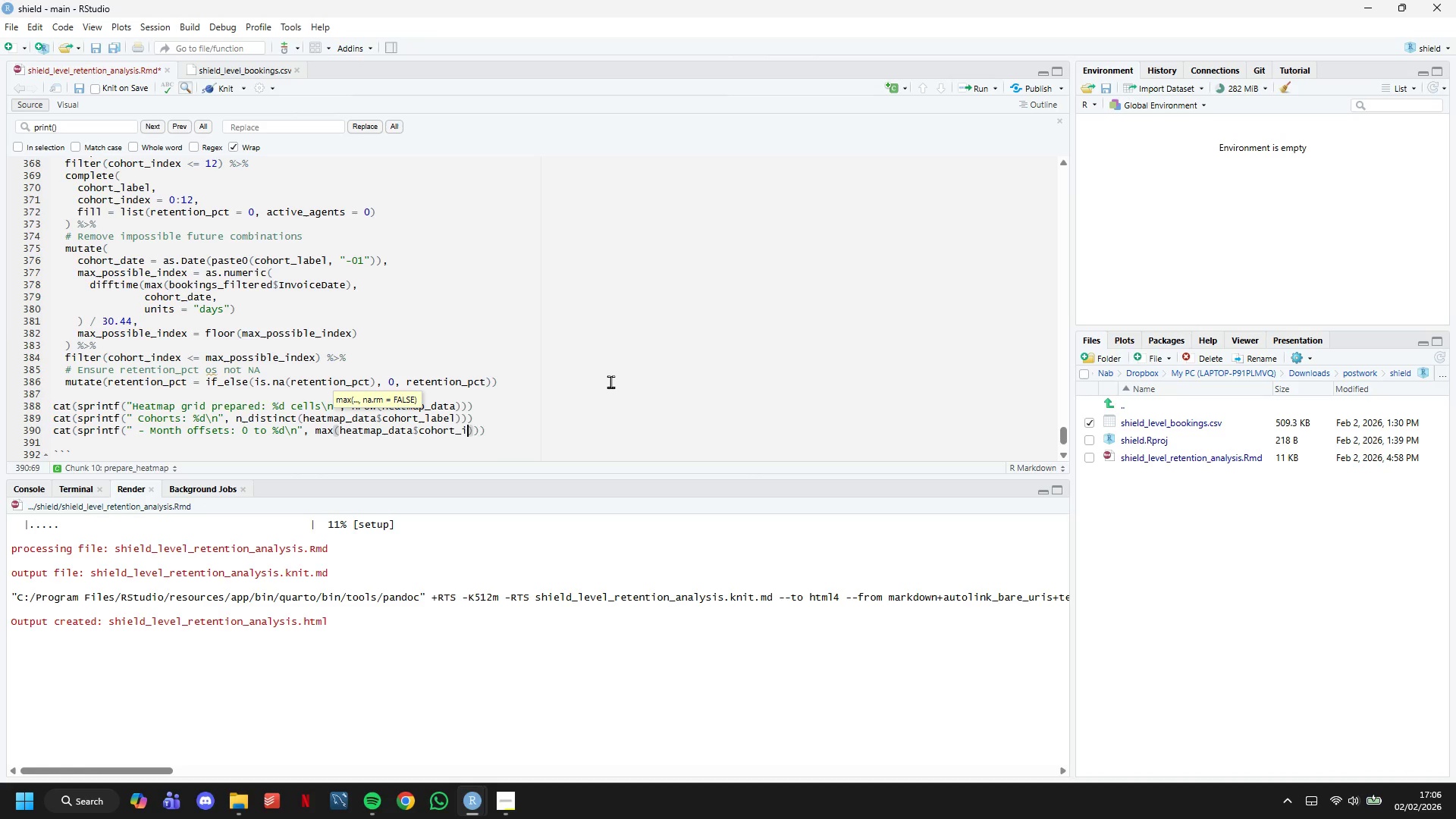 
key(ArrowRight)
 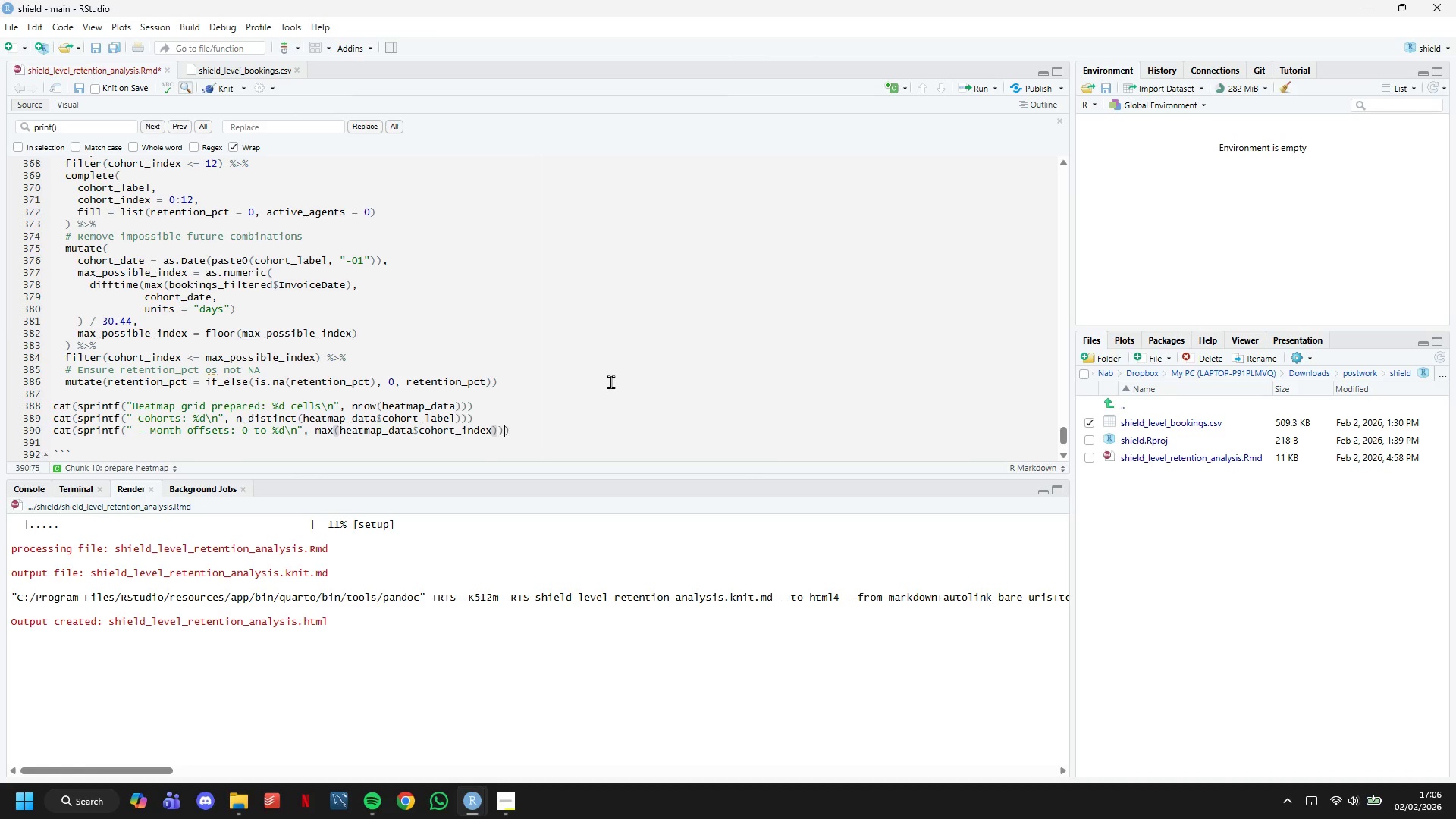 
key(ArrowRight)
 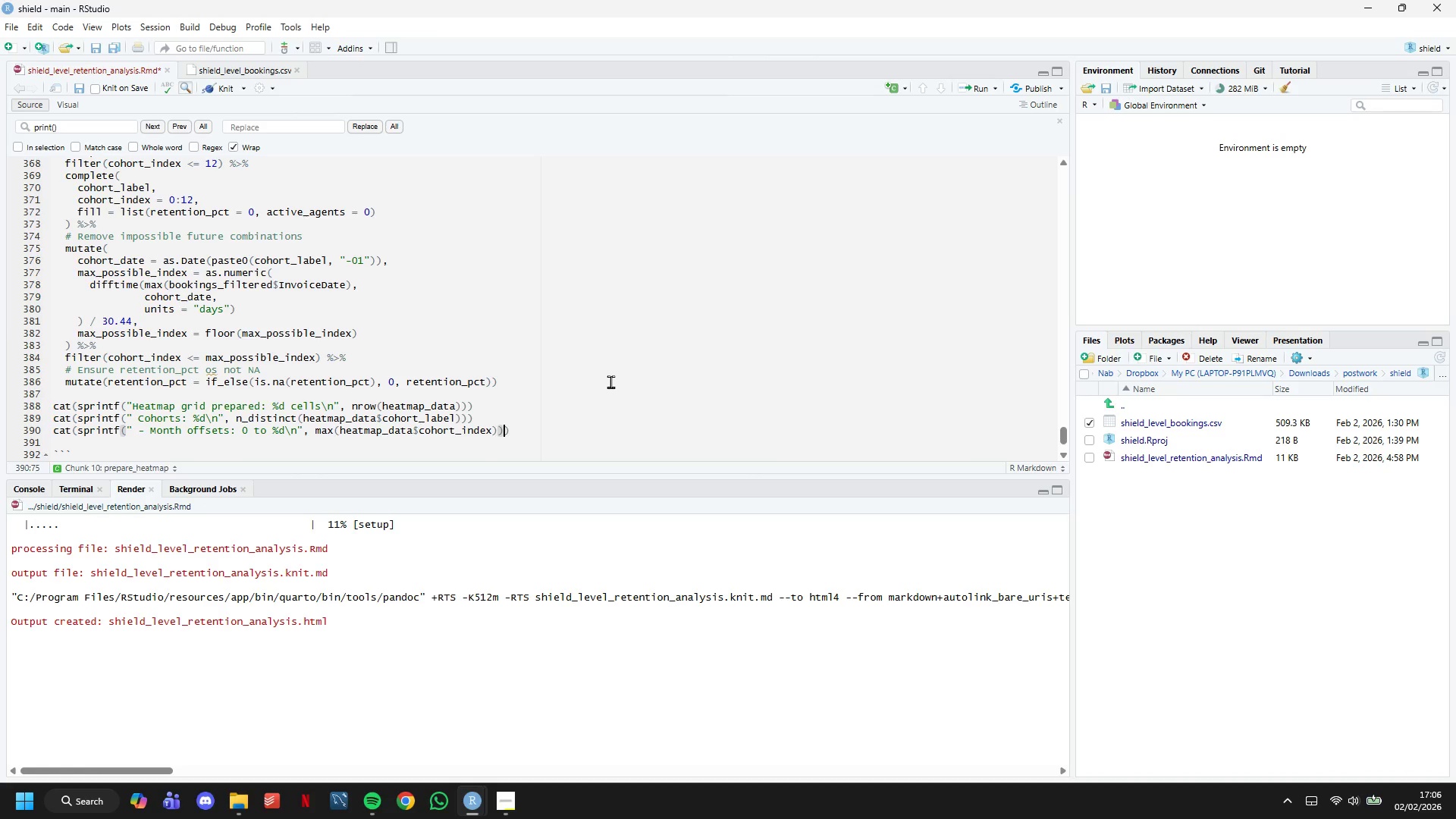 
key(ArrowRight)
 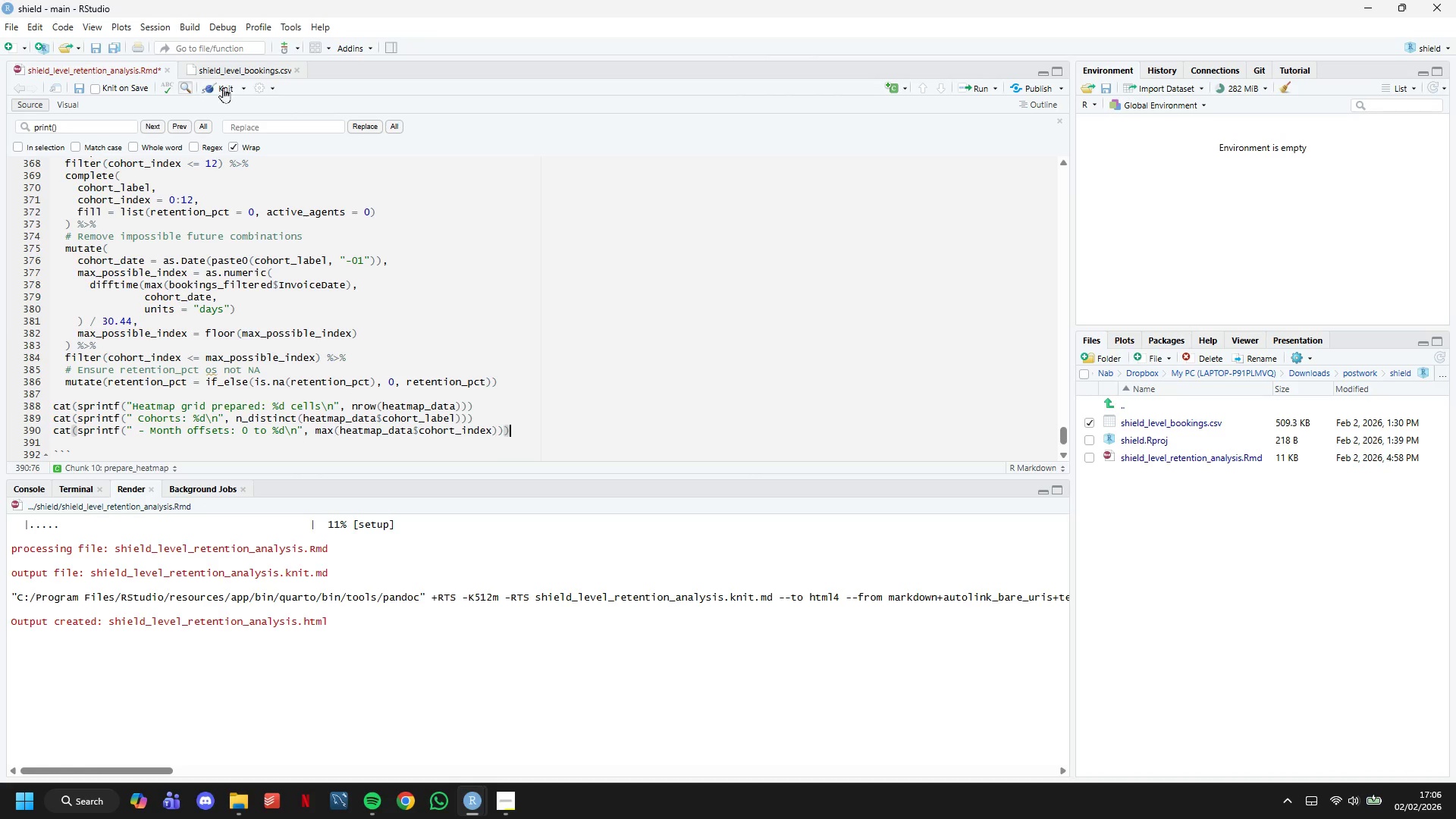 
left_click([231, 85])
 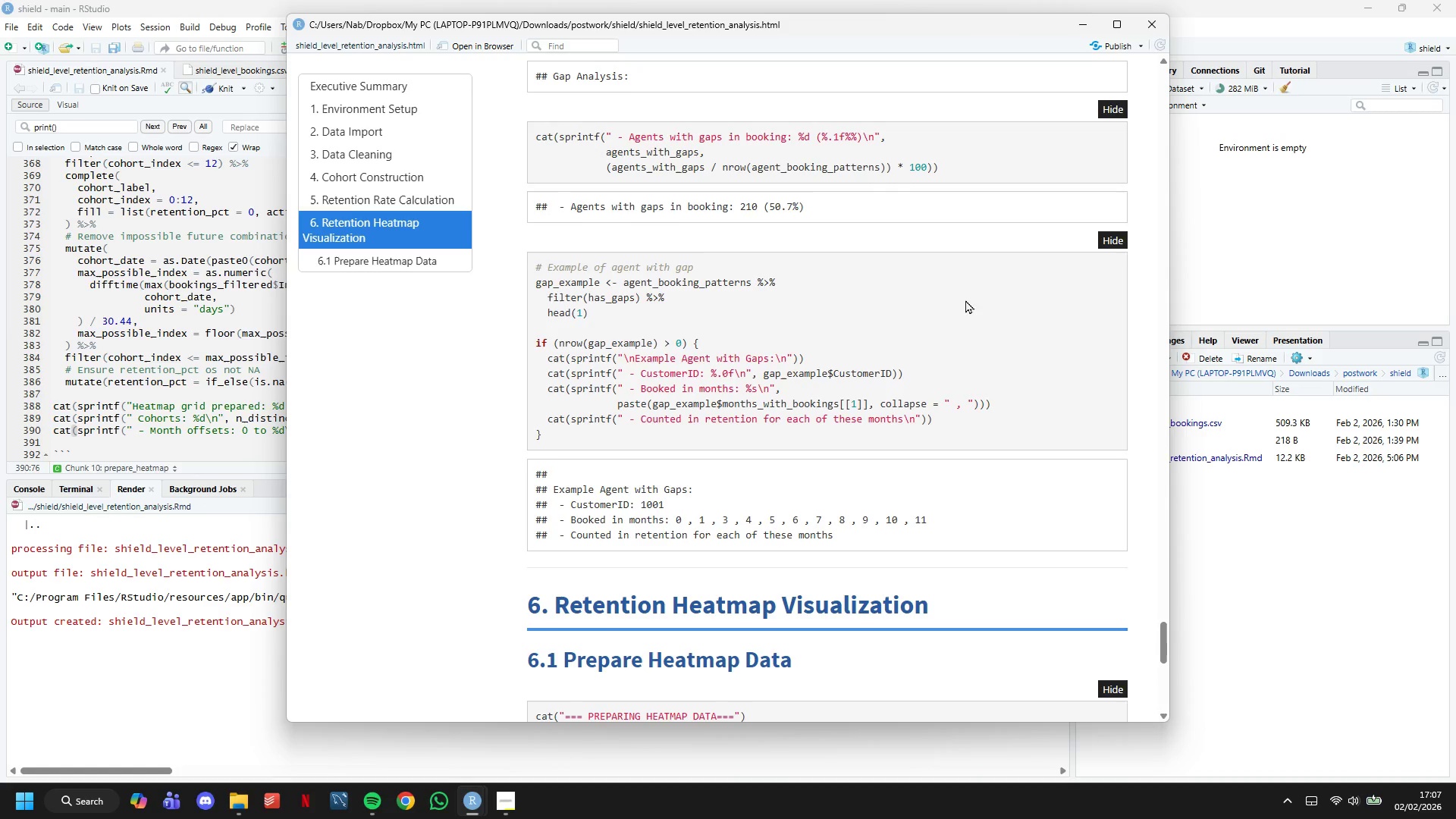 
wait(36.44)
 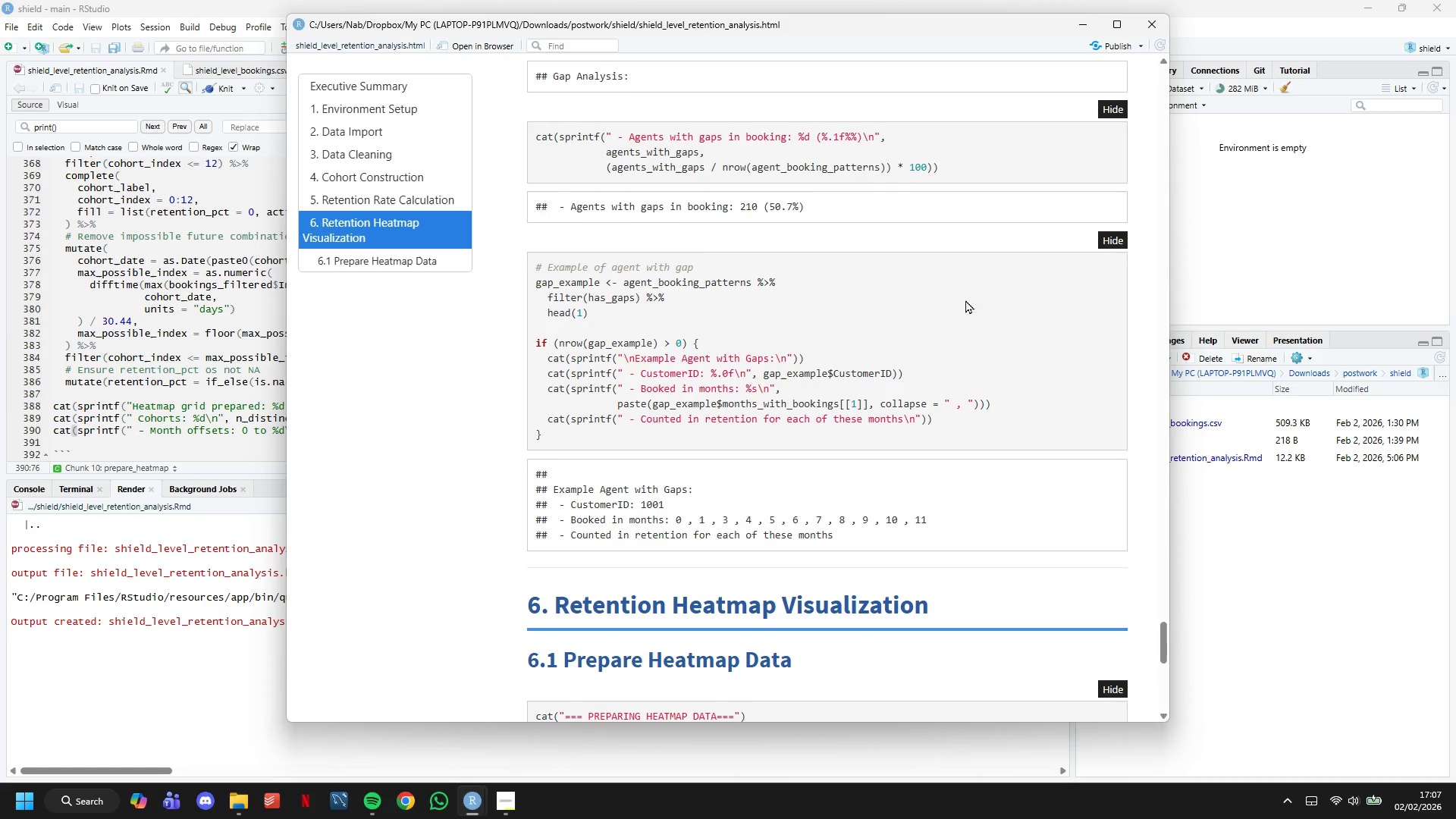 
scroll: coordinate [692, 295], scroll_direction: down, amount: 11.0
 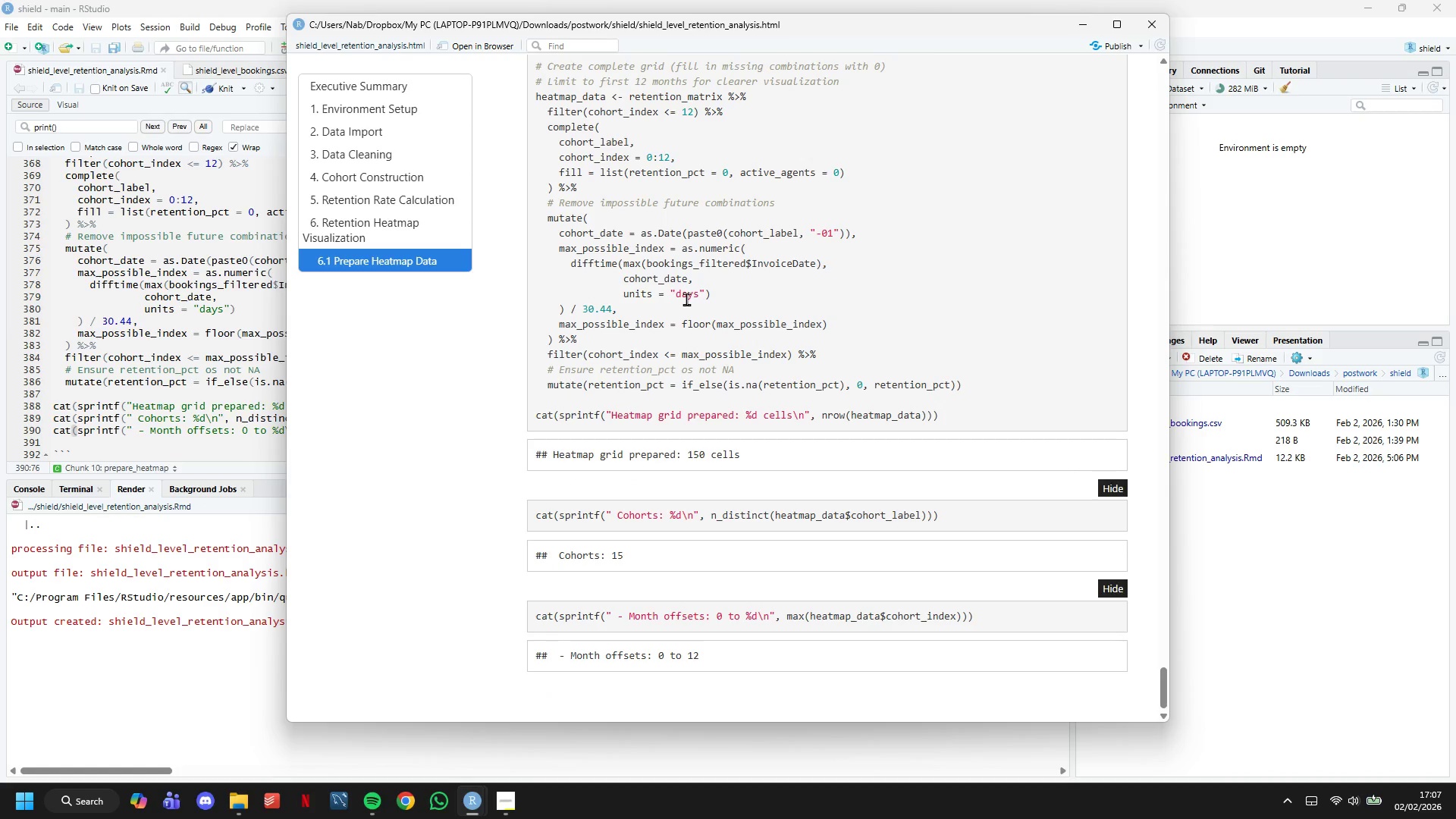 
wait(15.66)
 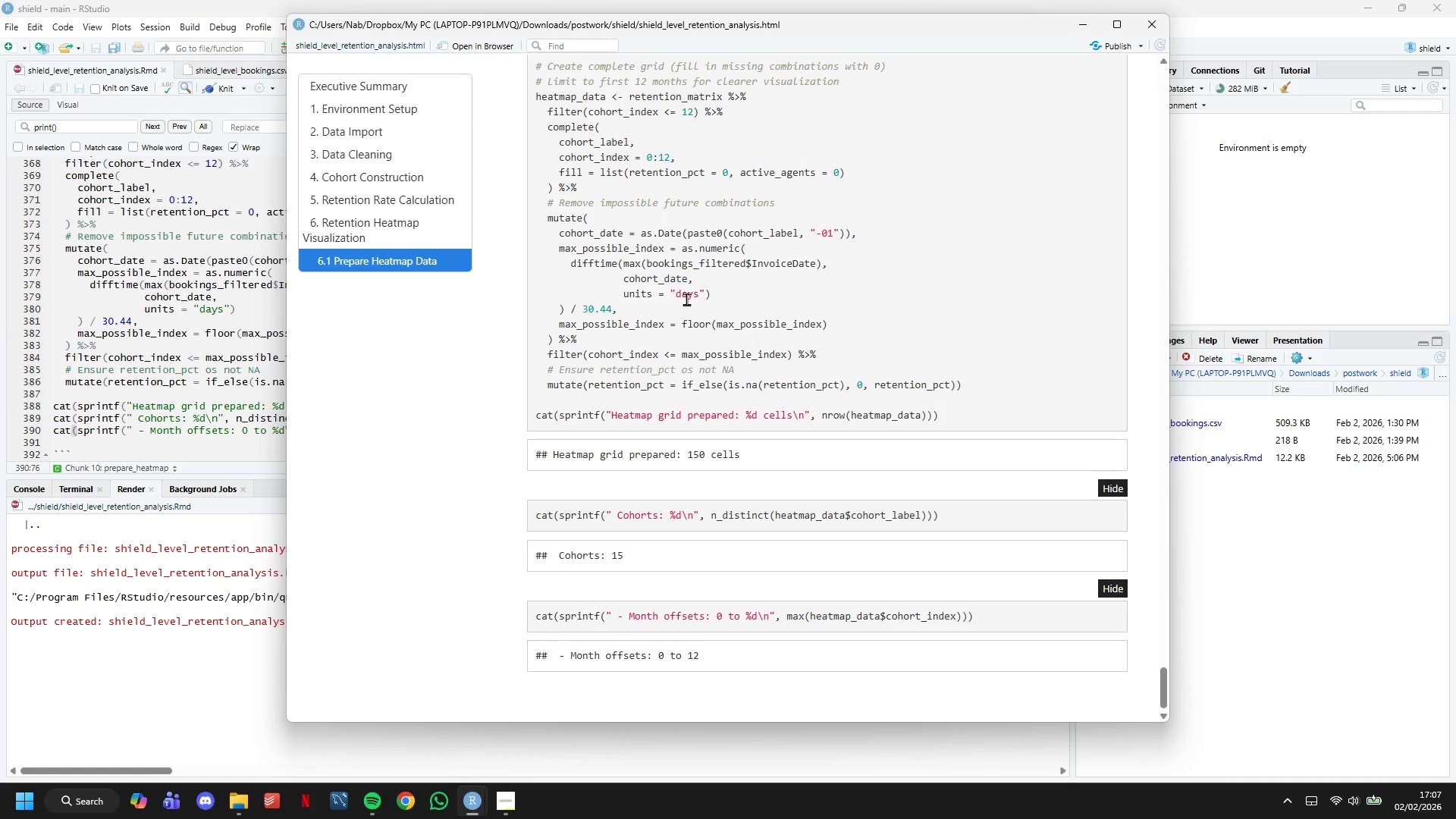 
scroll: coordinate [717, 338], scroll_direction: down, amount: 1.0
 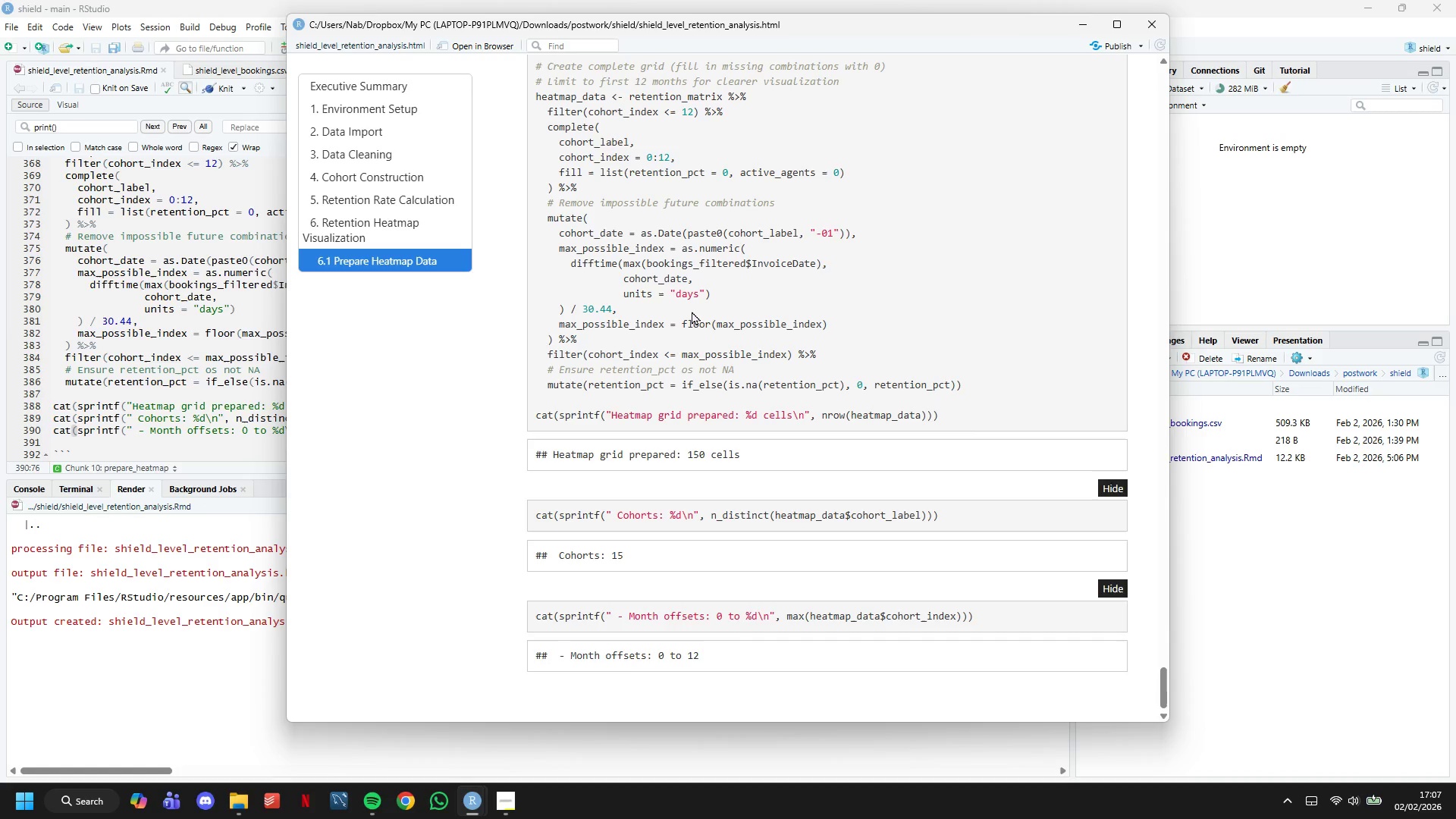 
wait(10.76)
 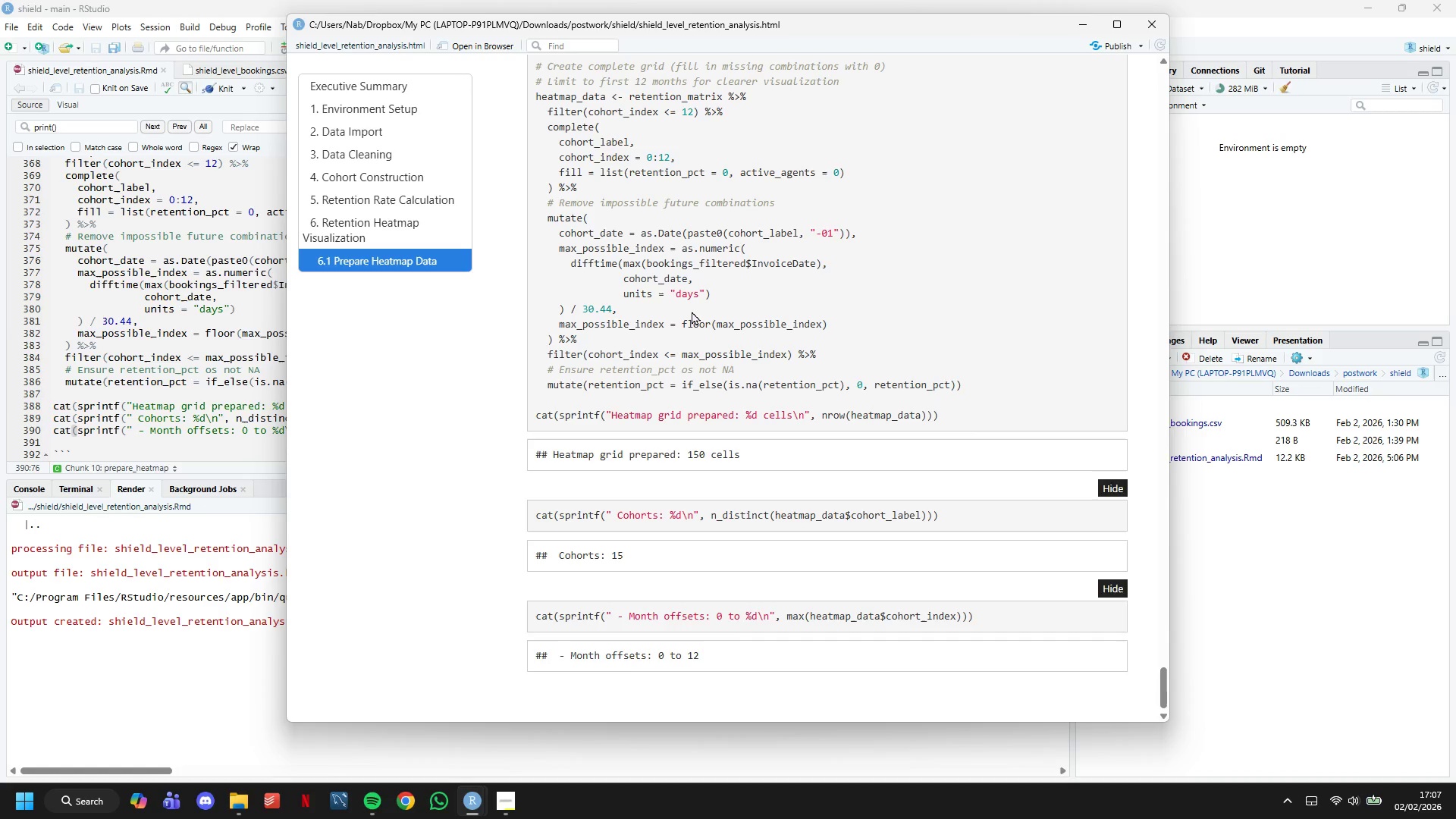 
scroll: coordinate [693, 313], scroll_direction: down, amount: 2.0
 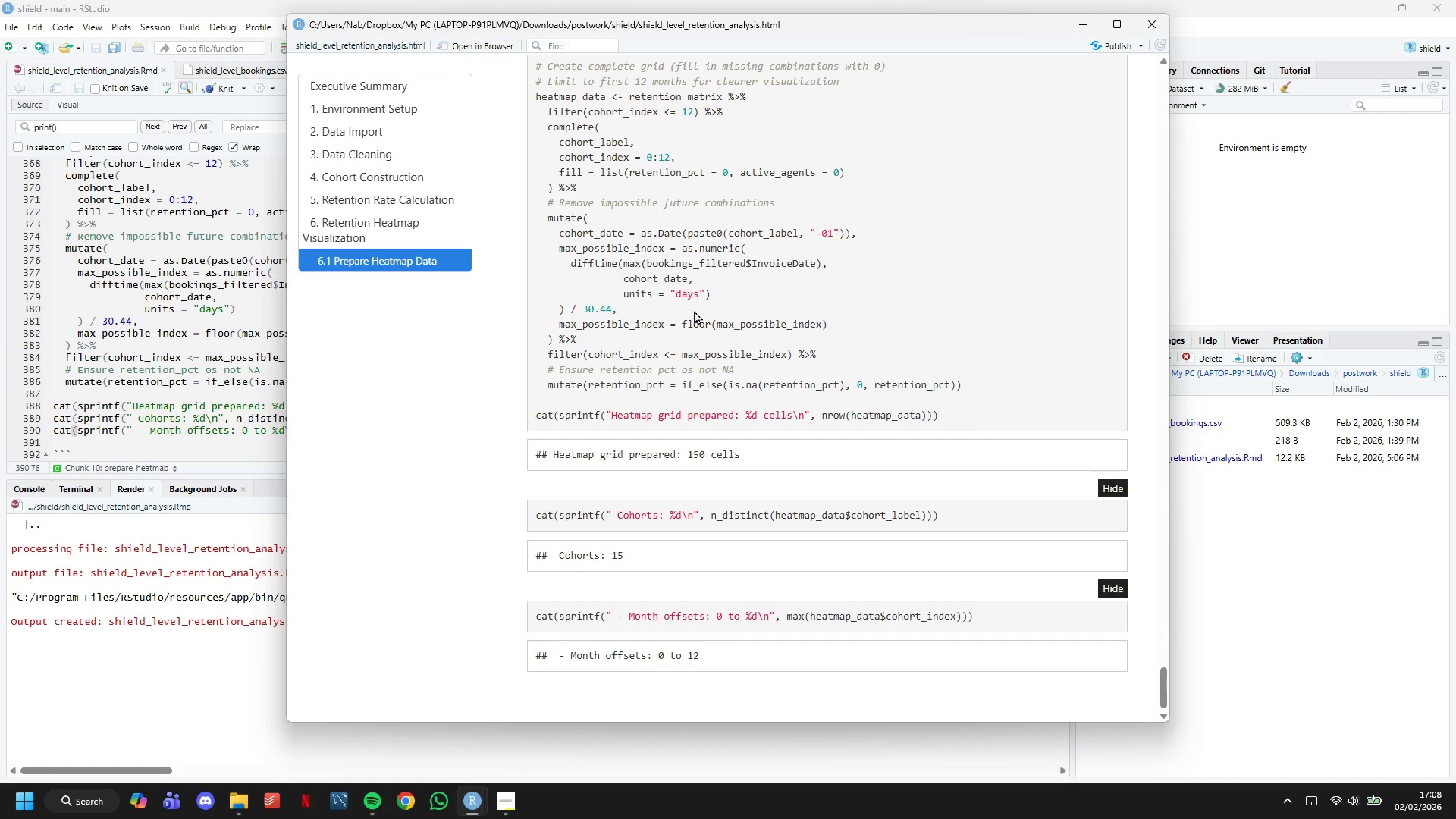 
wait(9.8)
 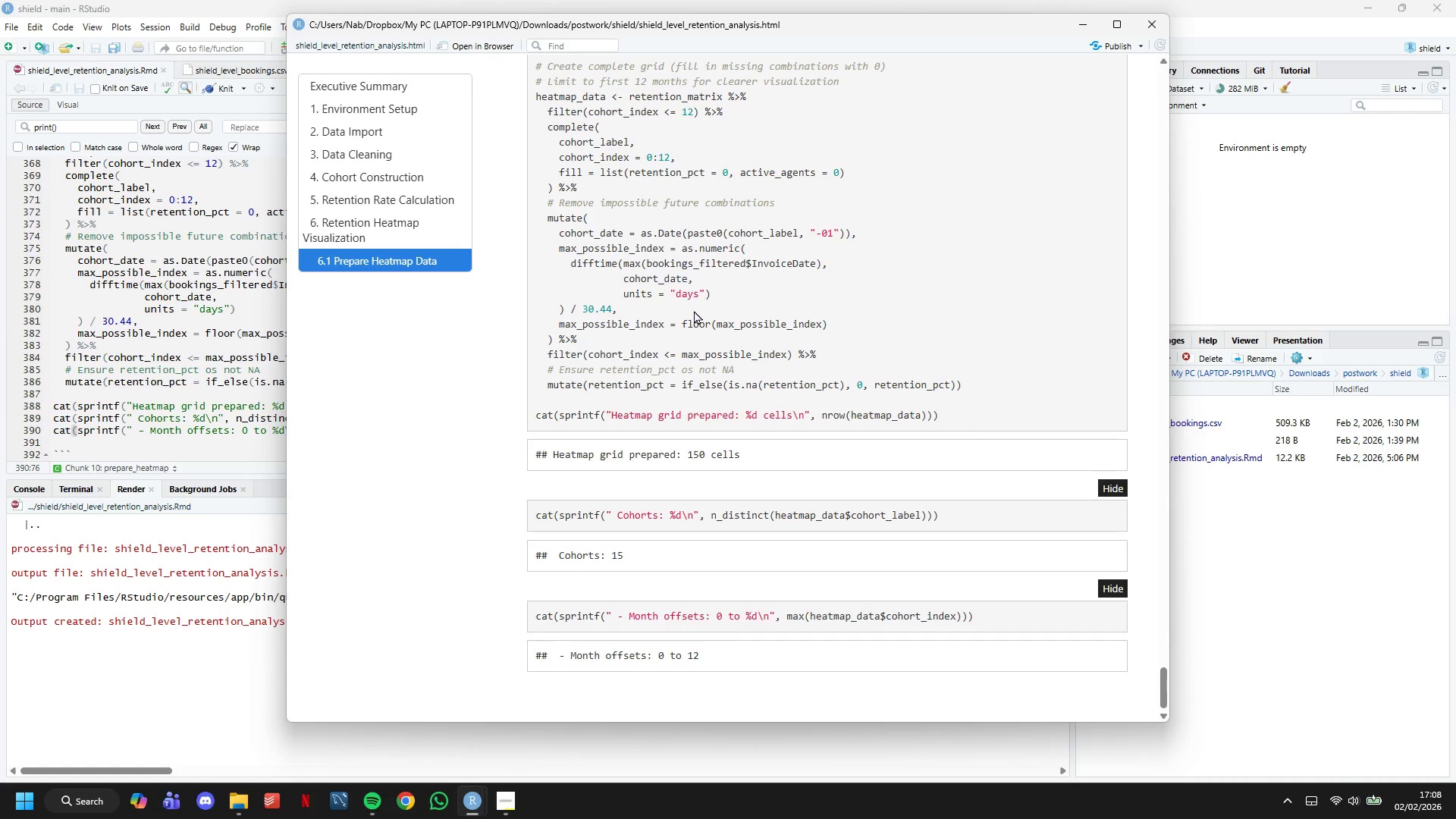 
scroll: coordinate [693, 310], scroll_direction: down, amount: 3.0
 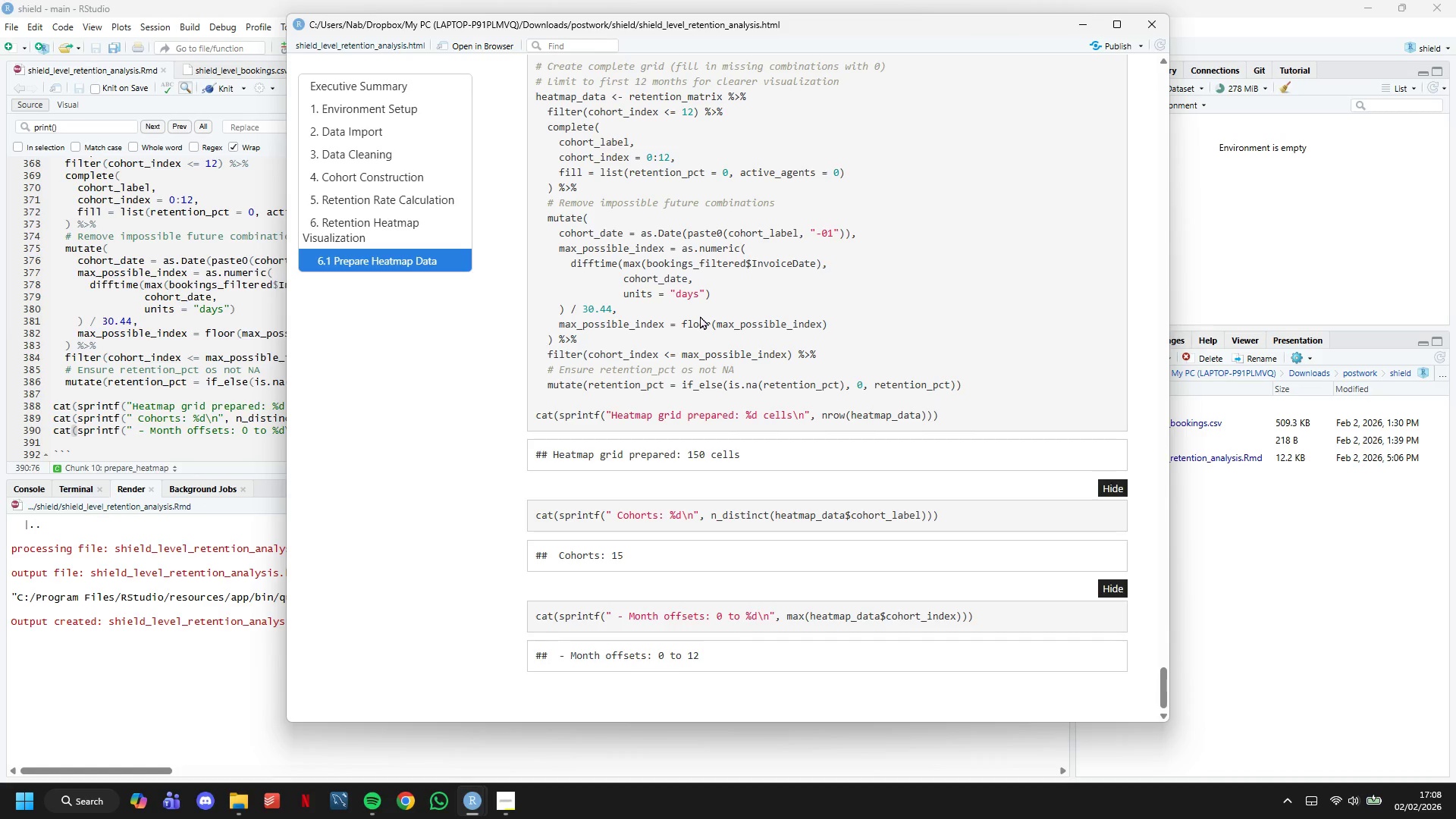 
wait(29.78)
 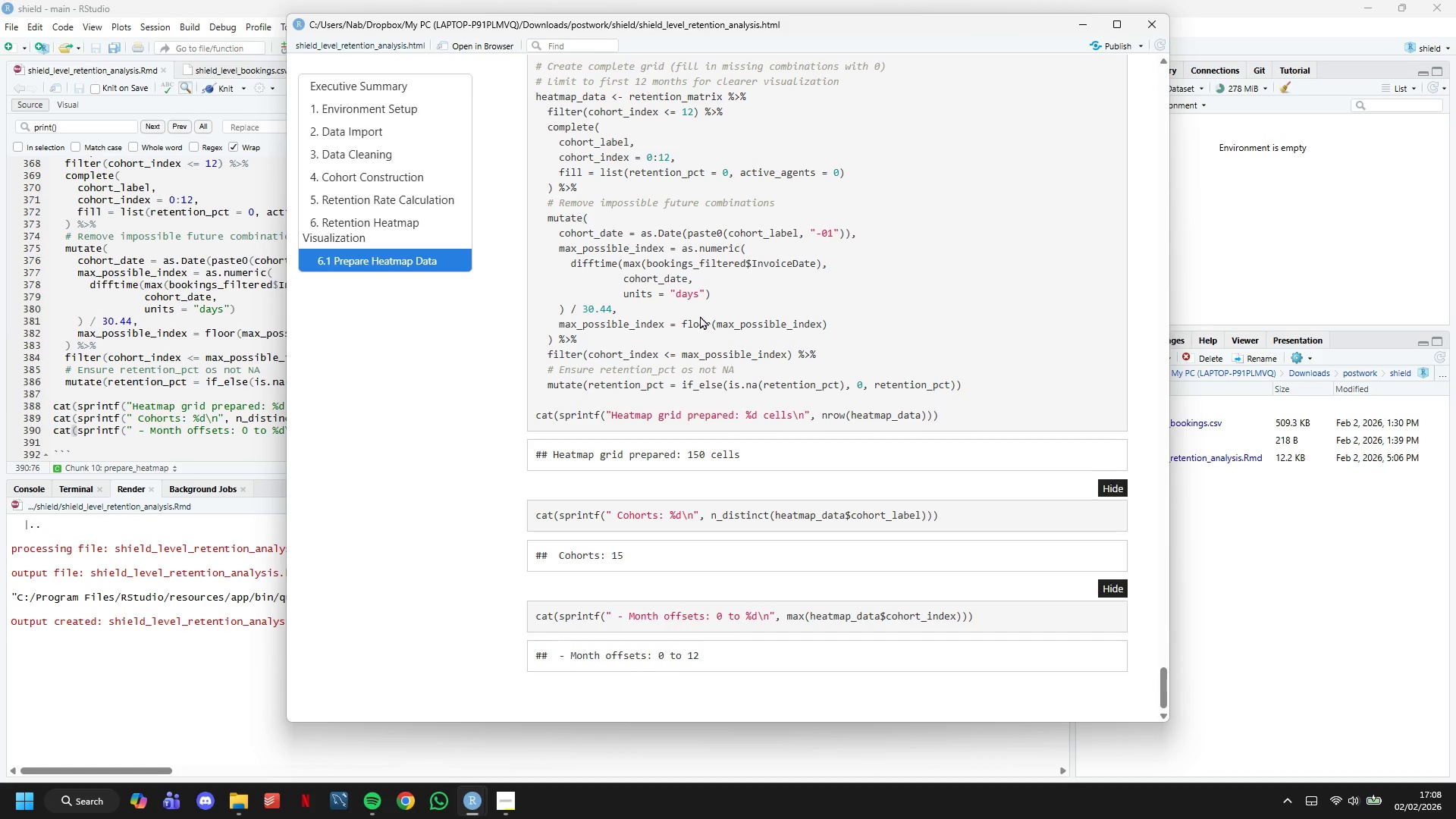 
scroll: coordinate [282, 369], scroll_direction: down, amount: 7.0
 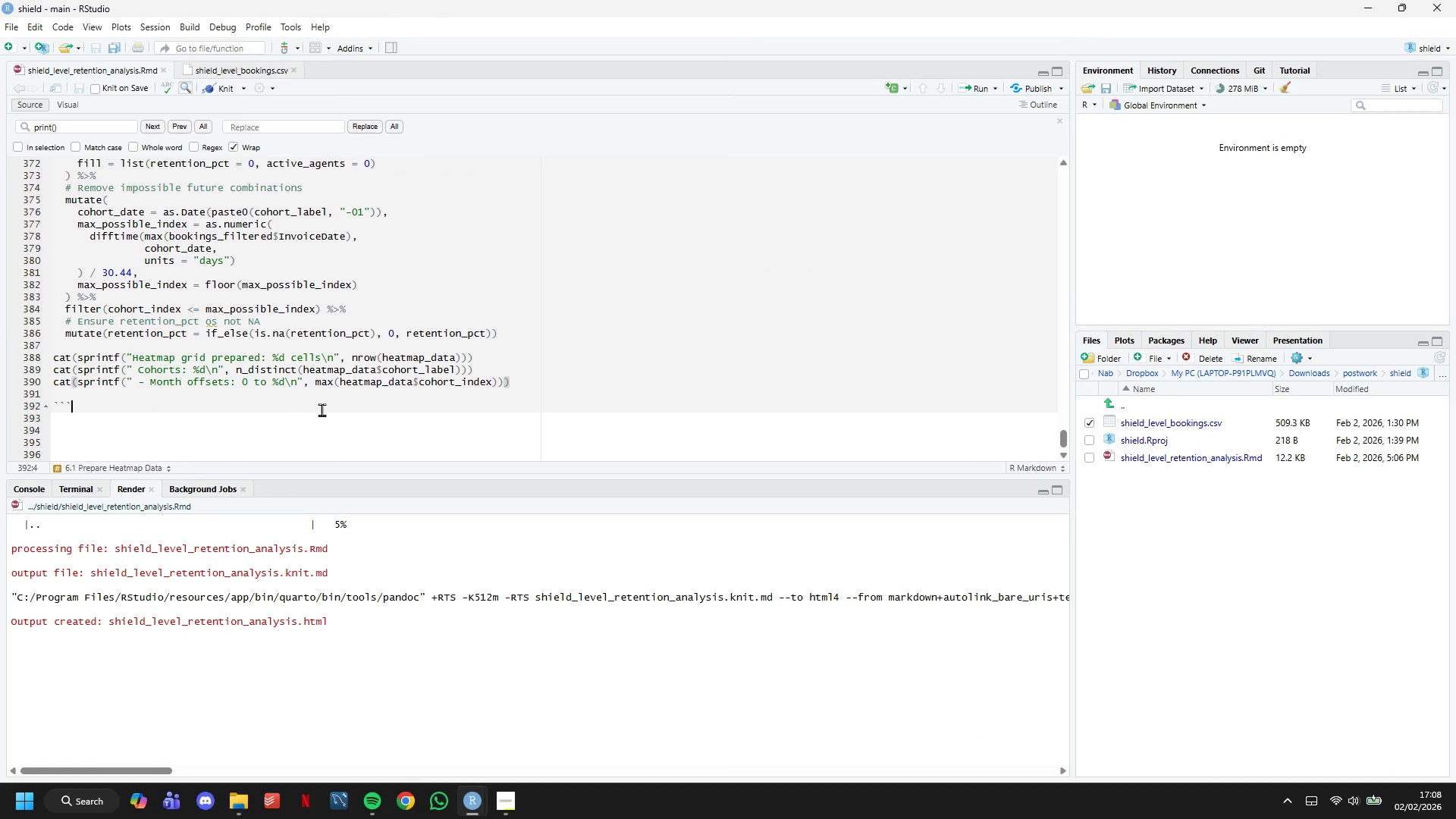 
left_click([322, 410])
 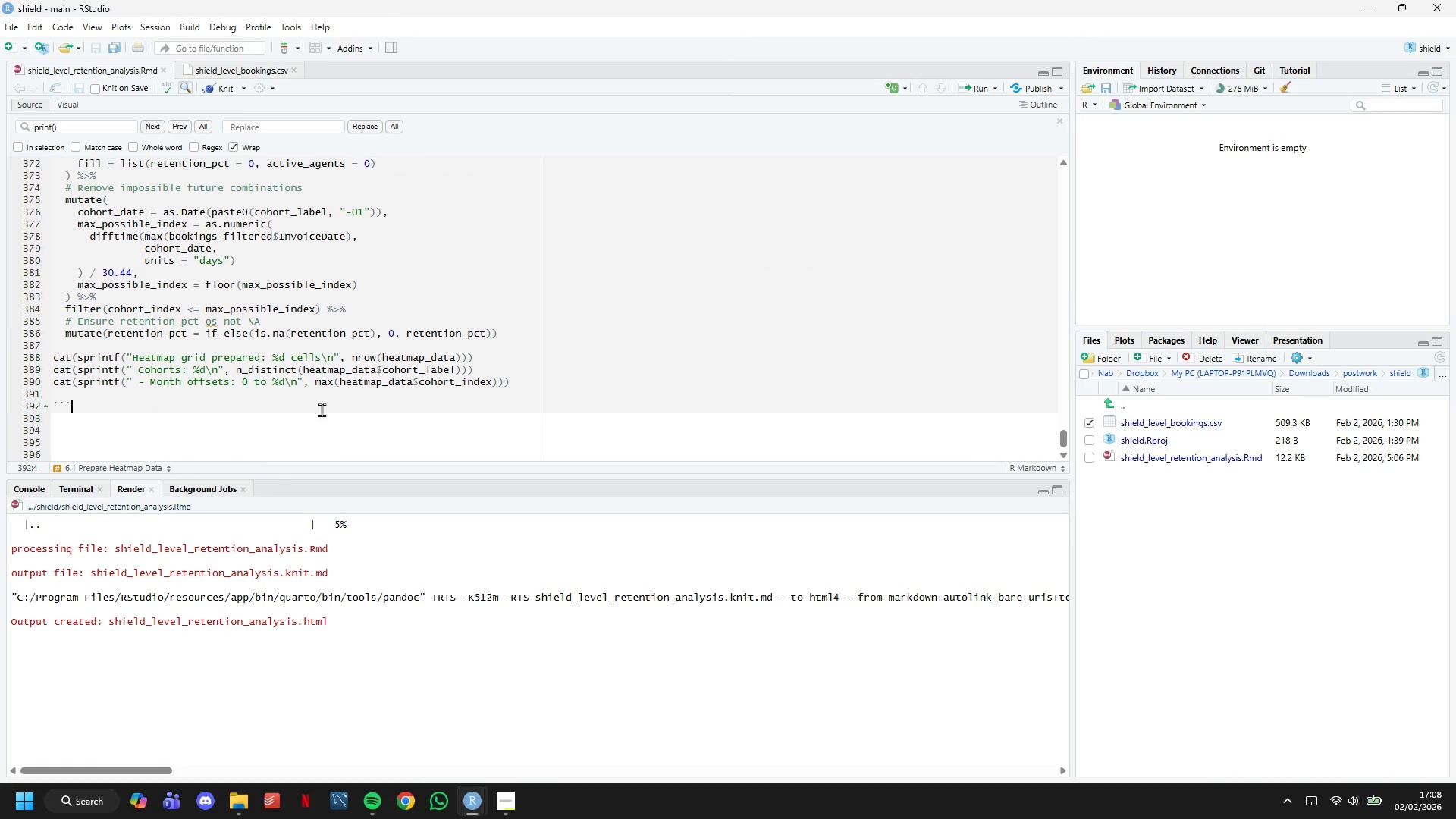 
key(Enter)
 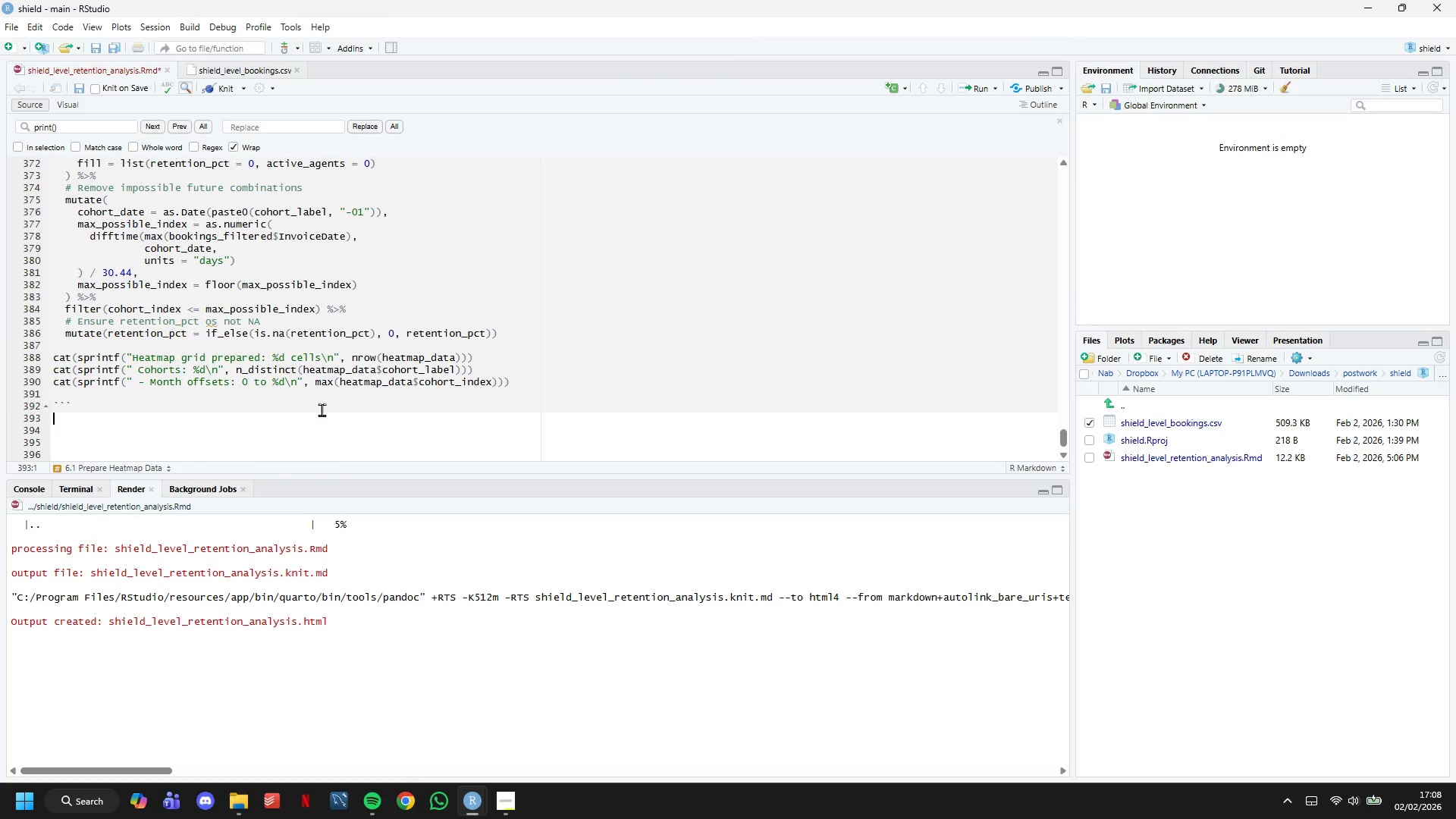 
key(Enter)
 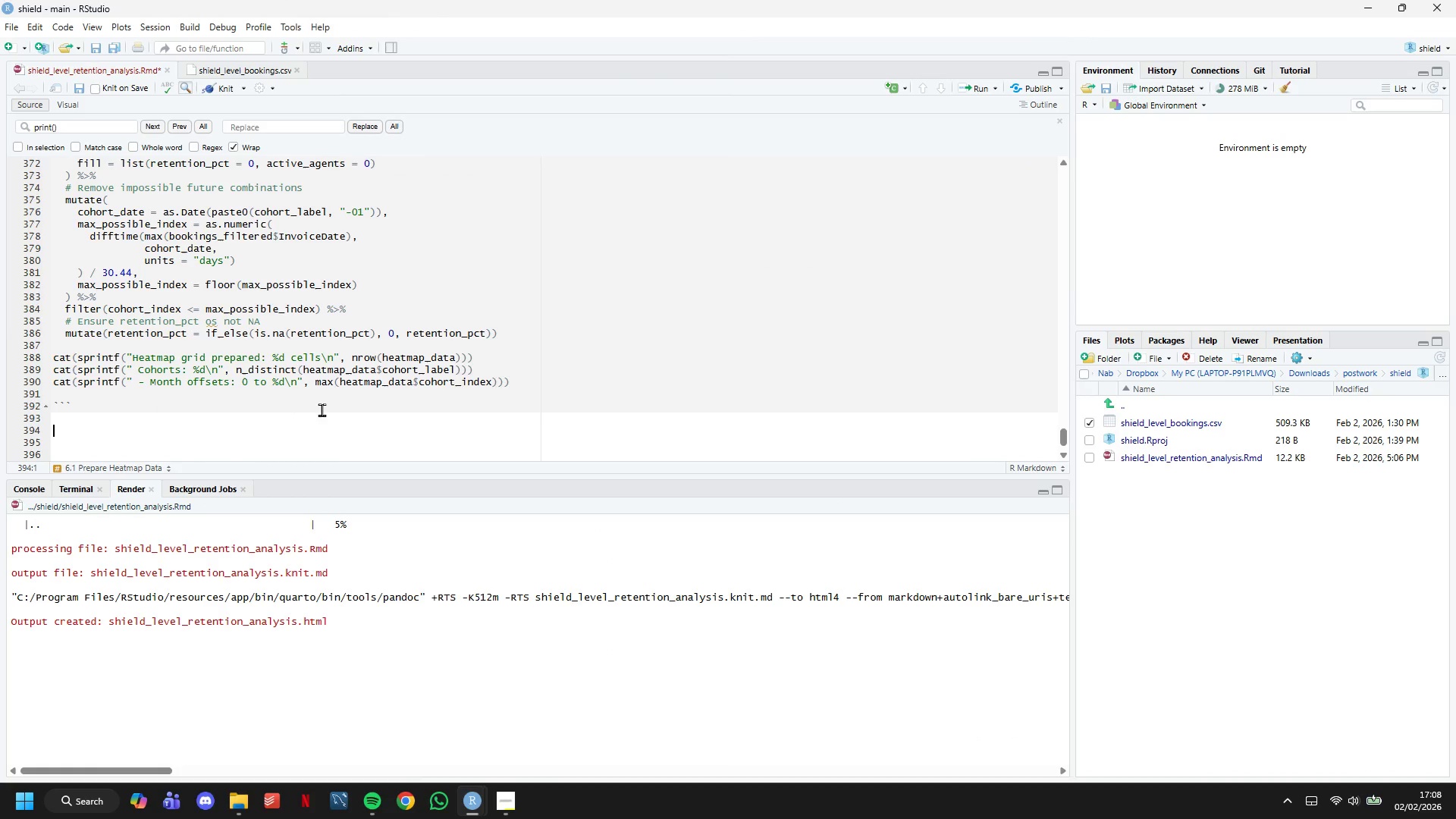 
hold_key(key=ShiftLeft, duration=1.51)
 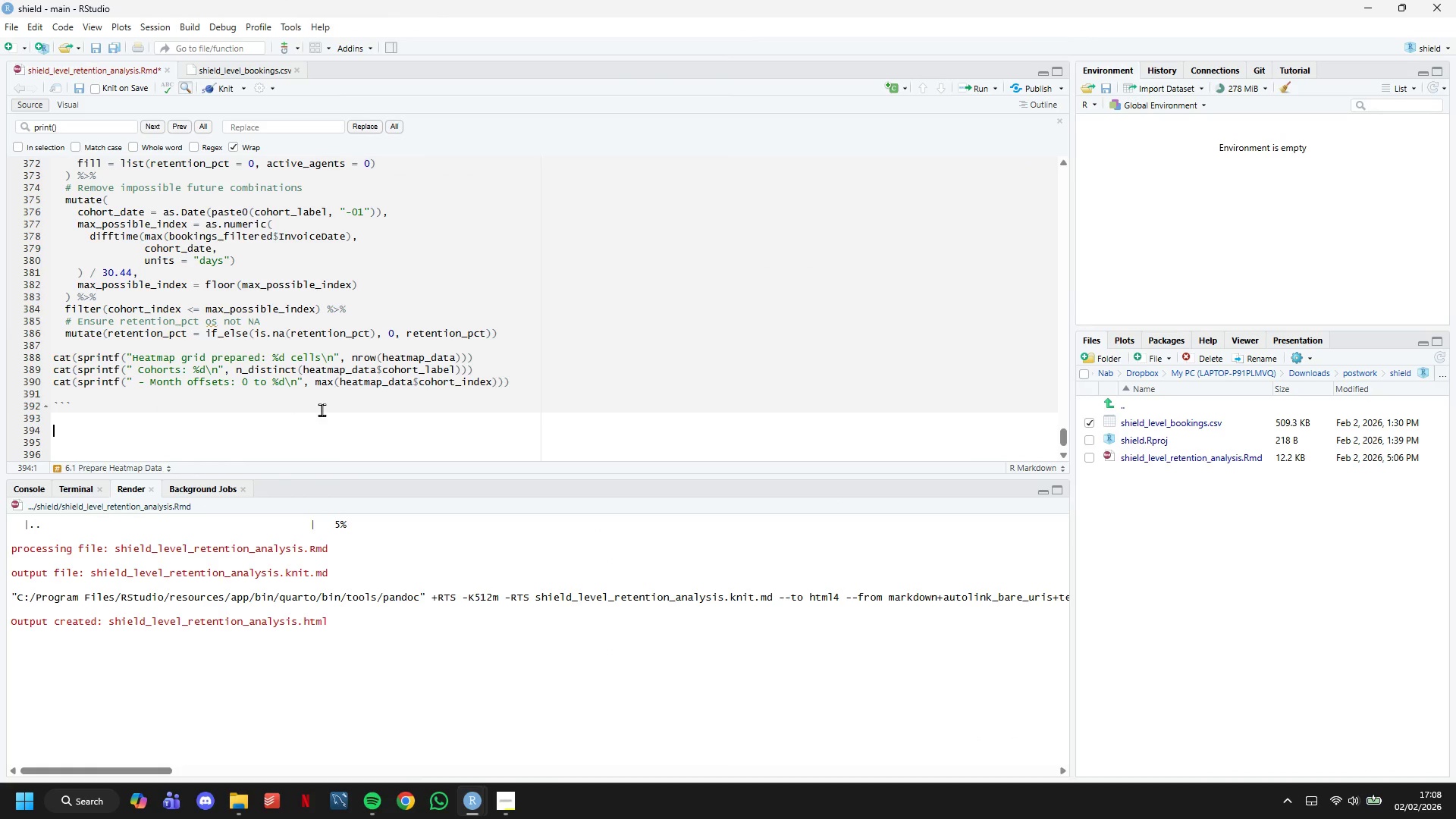 
type(## 6.2 Create Professional Retntion Heatmap)
 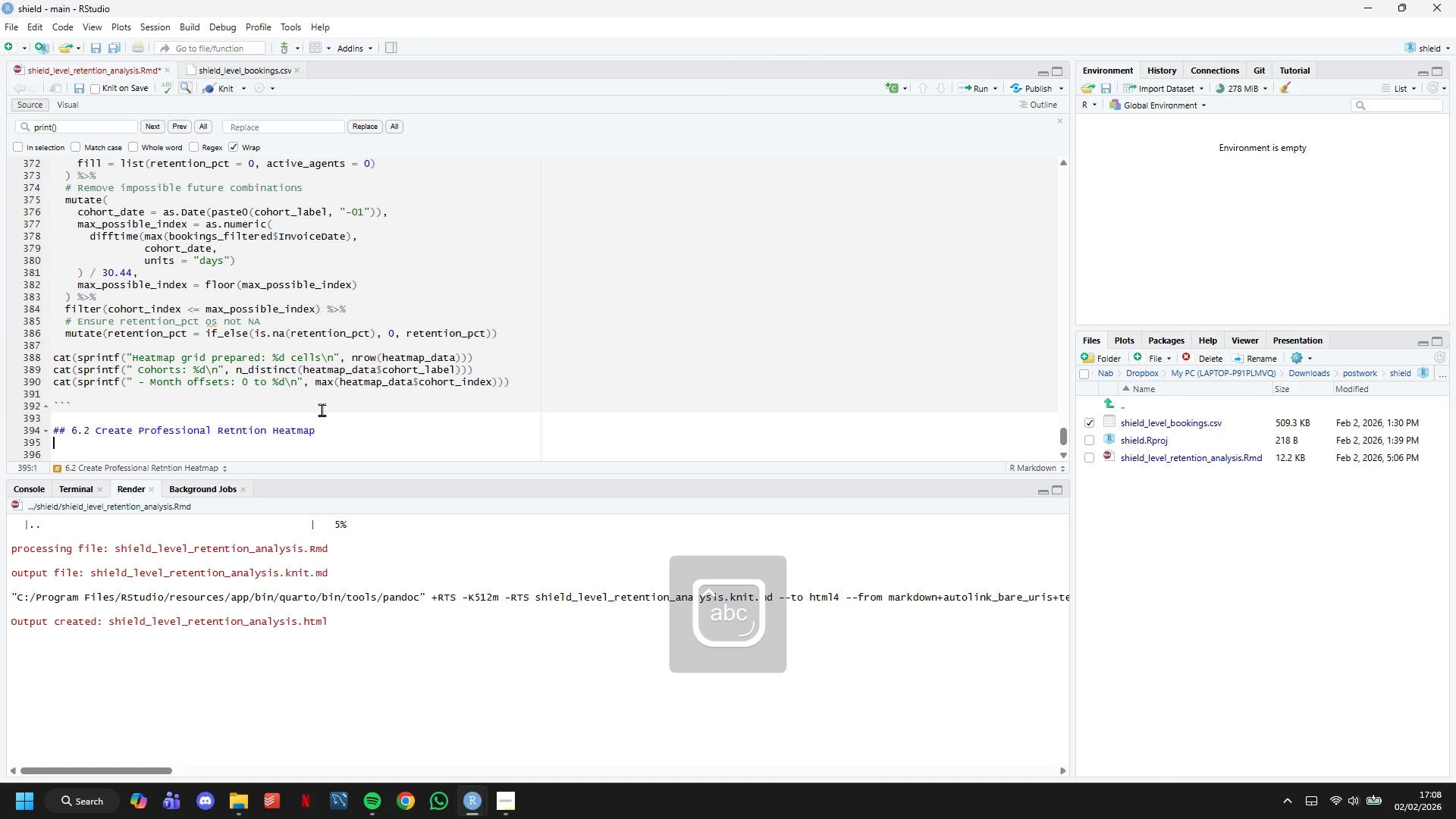 
key(Enter)
 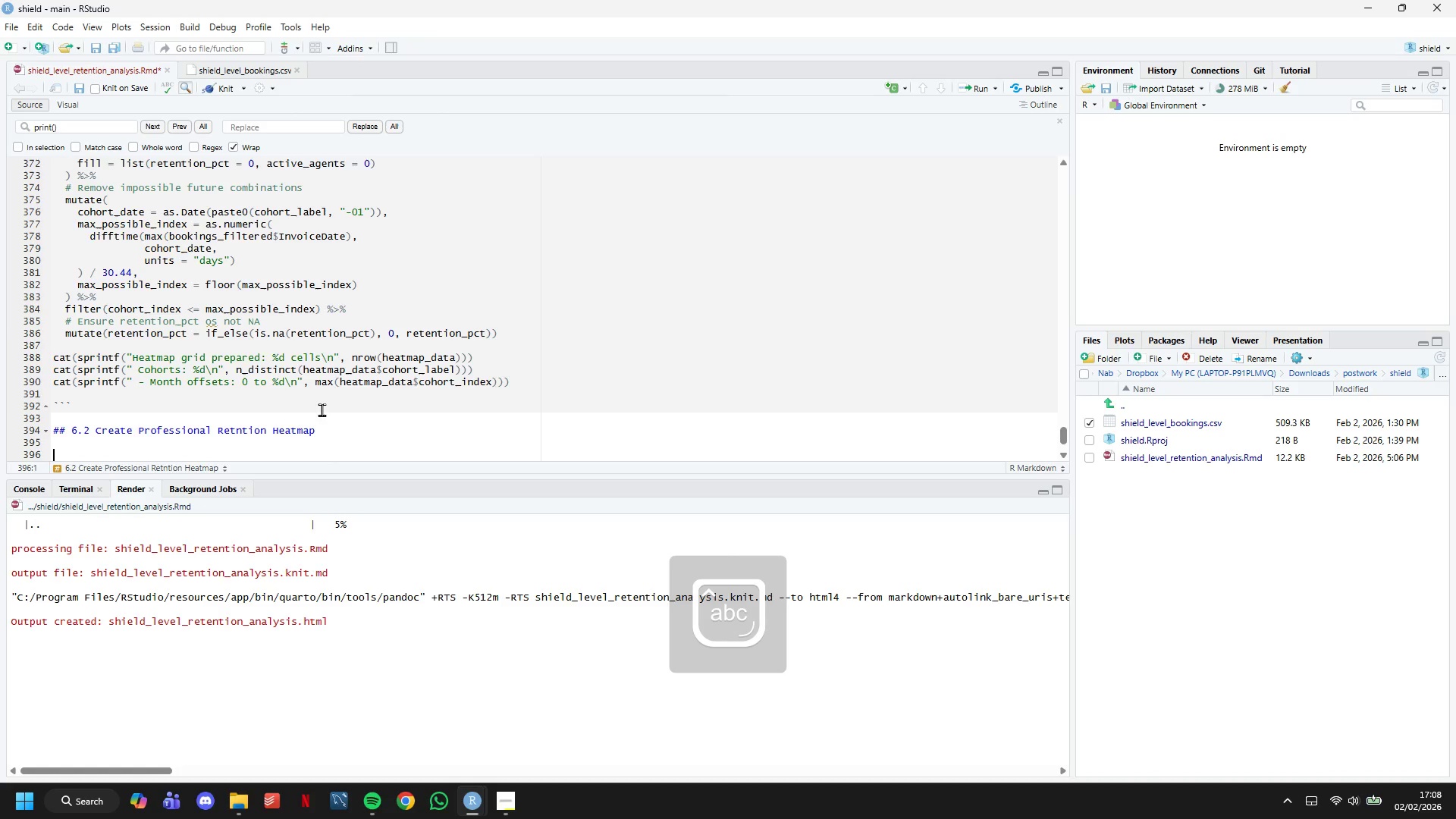 
key(Enter)
 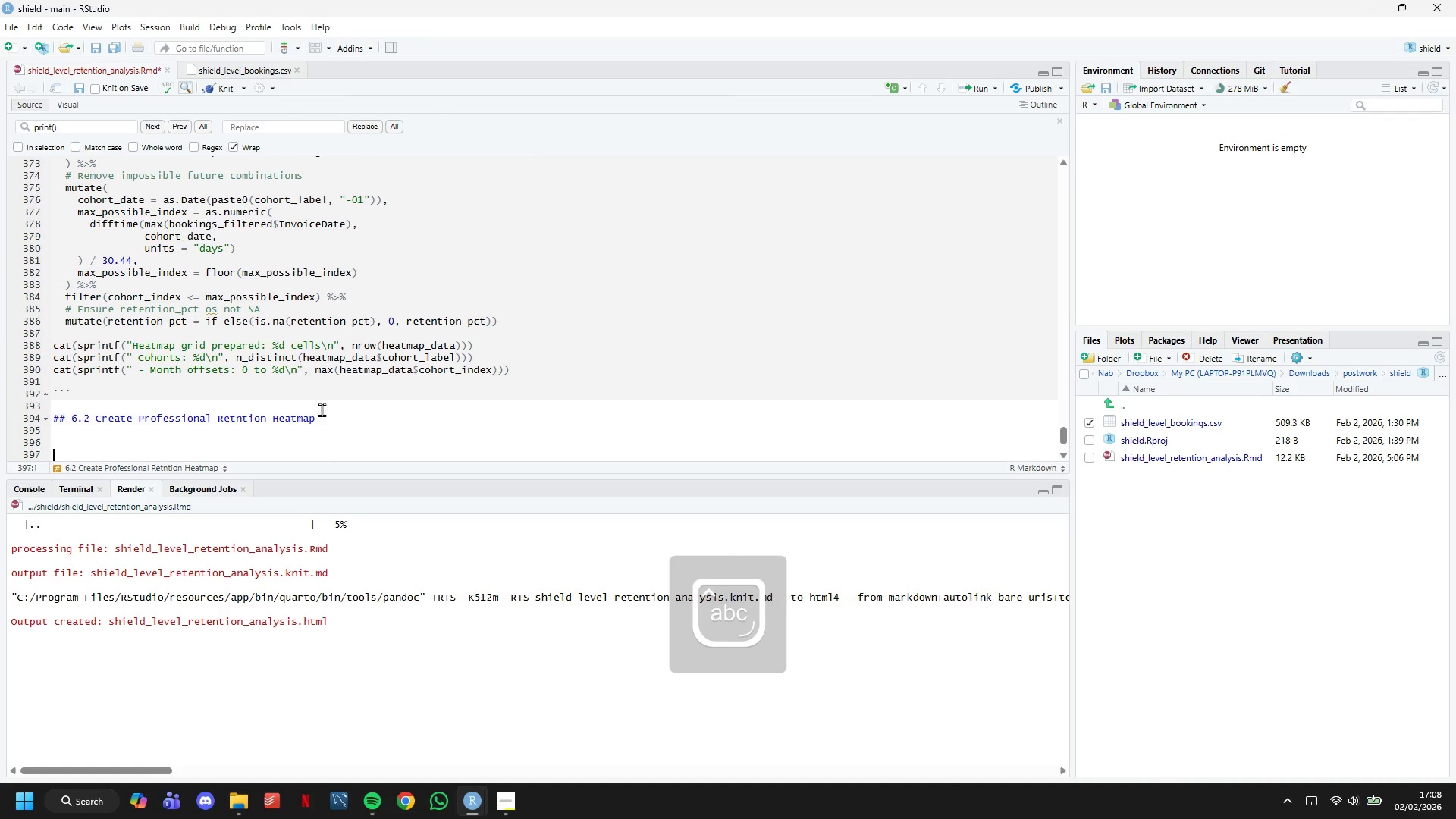 
key(Enter)
 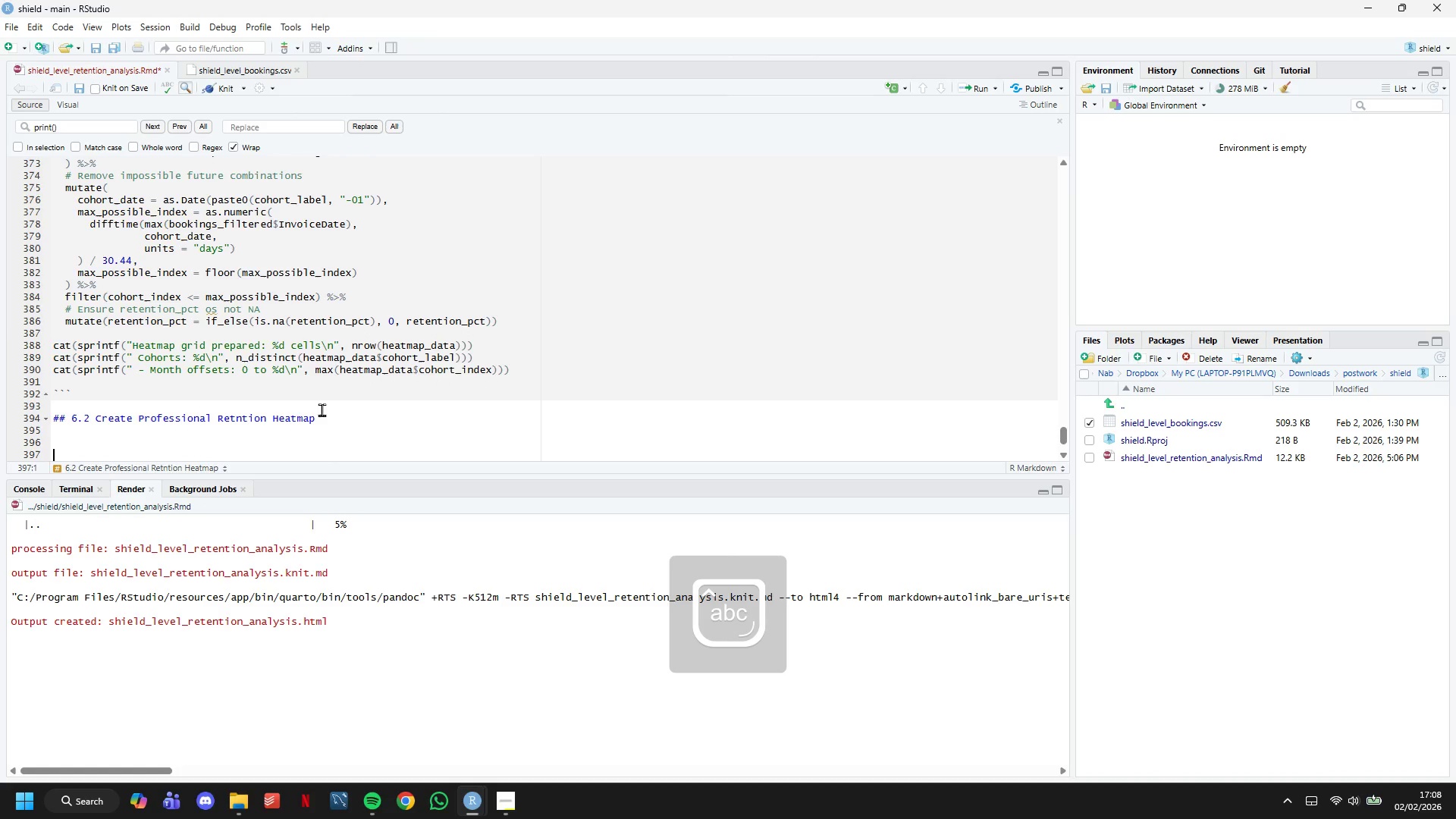 
key(ArrowUp)
 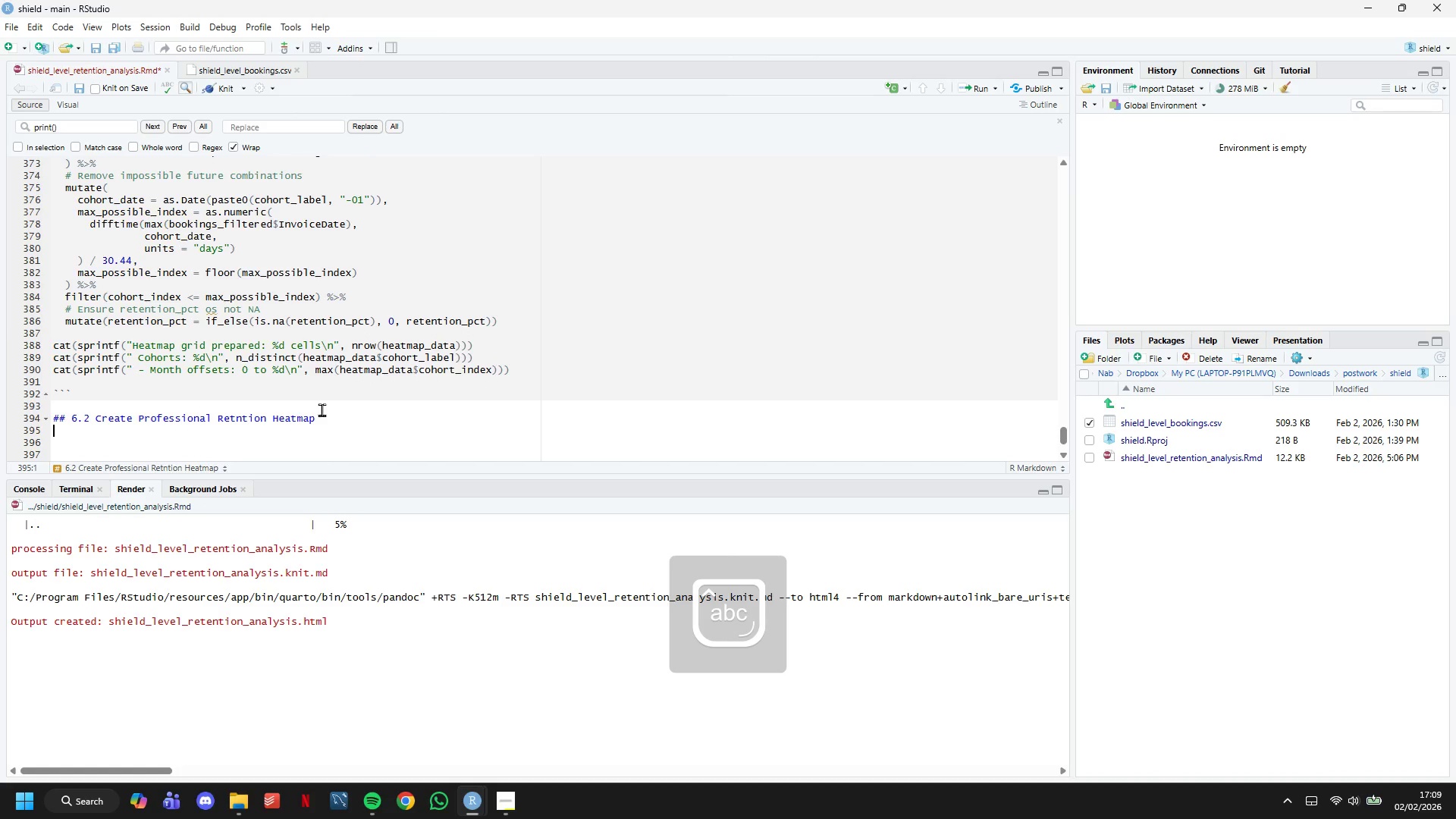 
key(ArrowUp)
 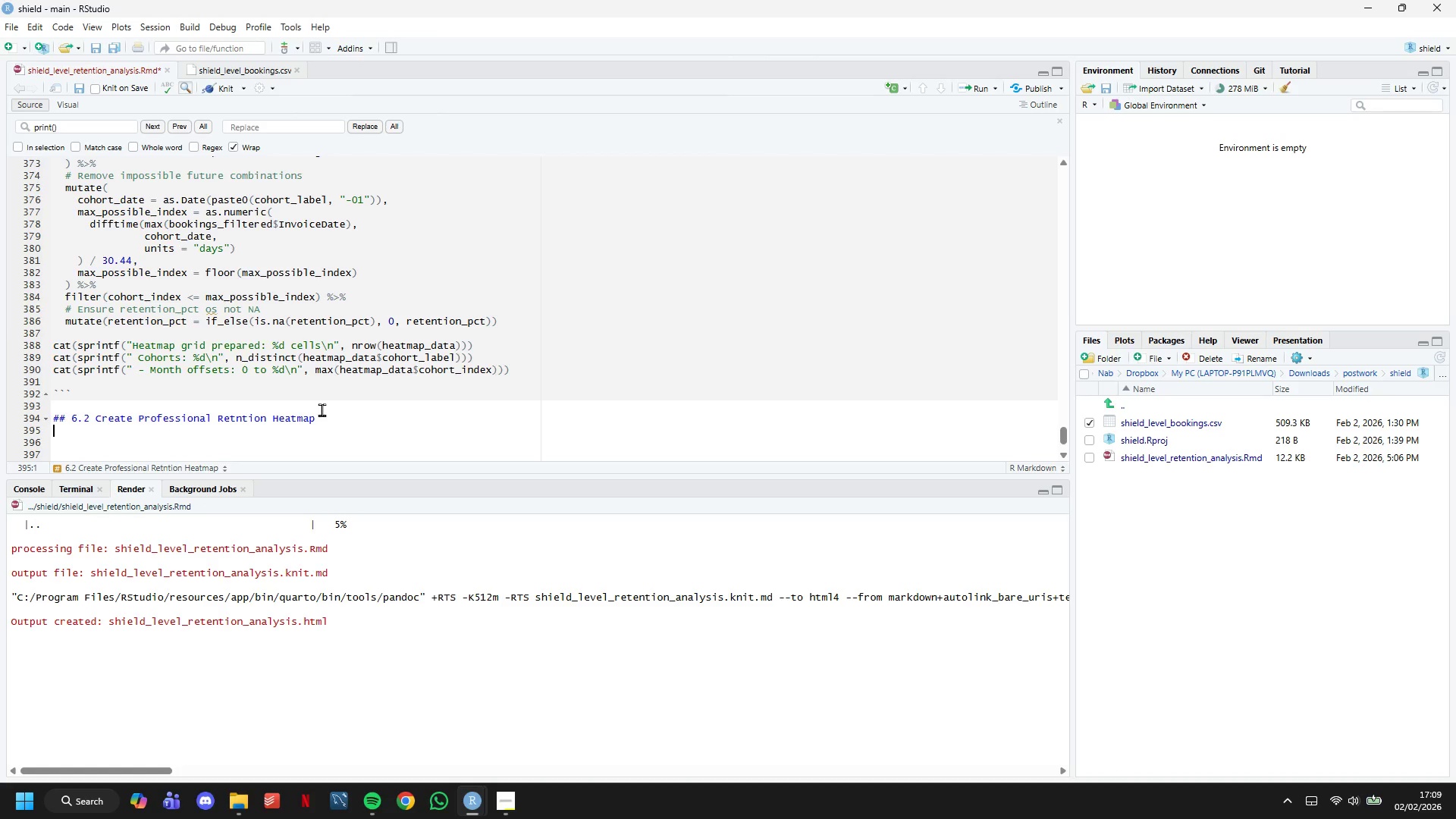 
wait(12.02)
 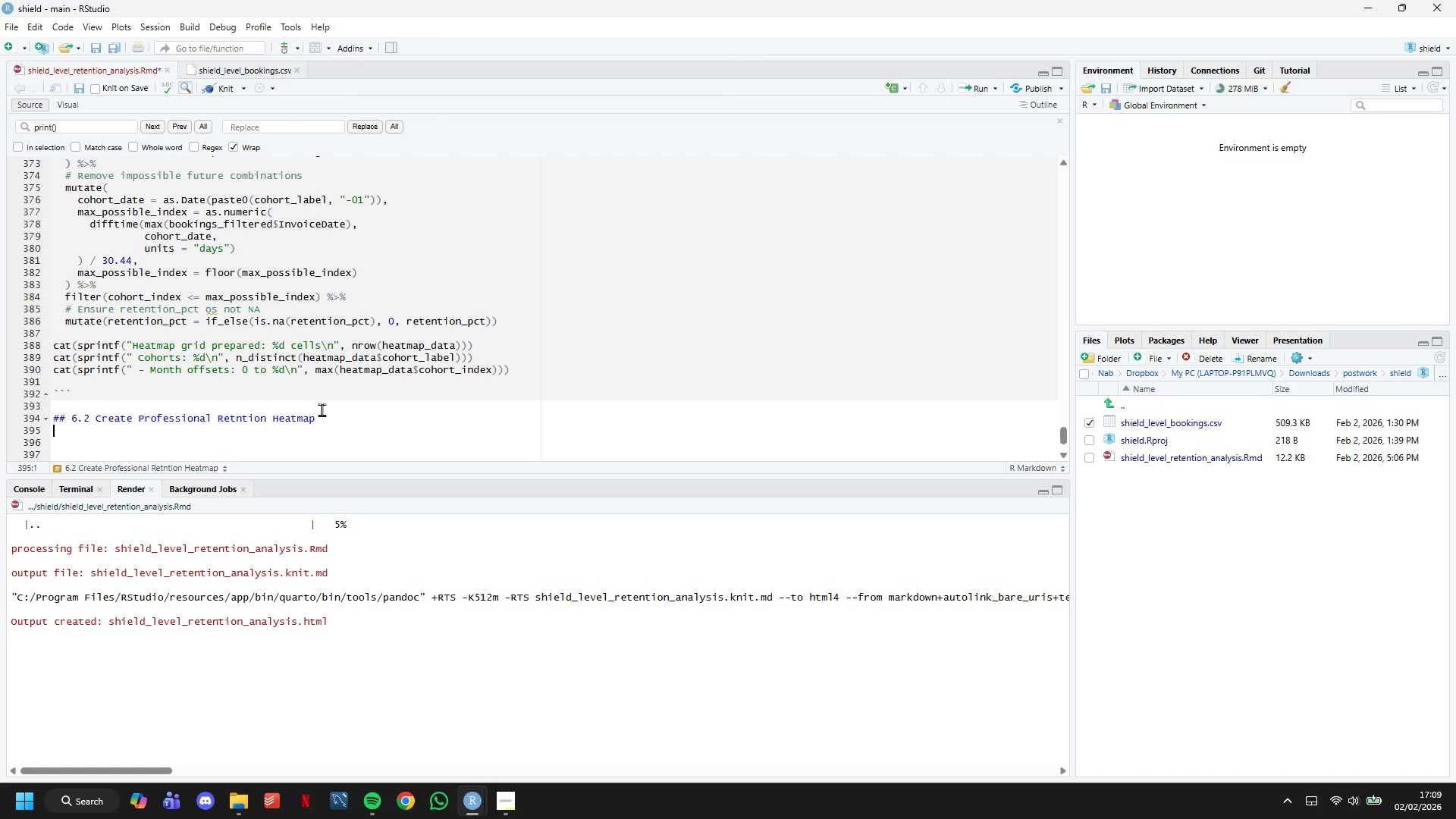 
key(Tab)
 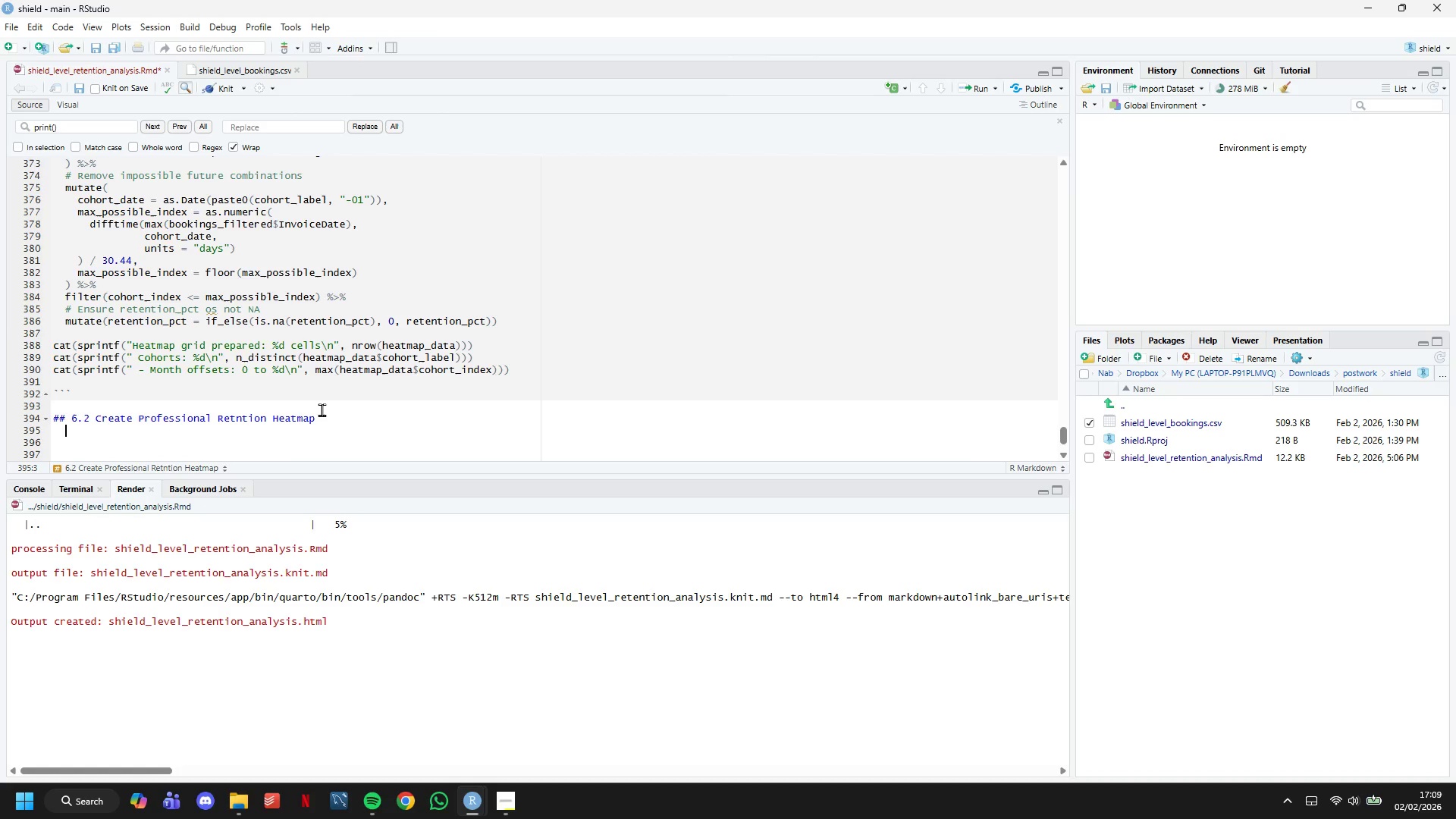 
key(Tab)
 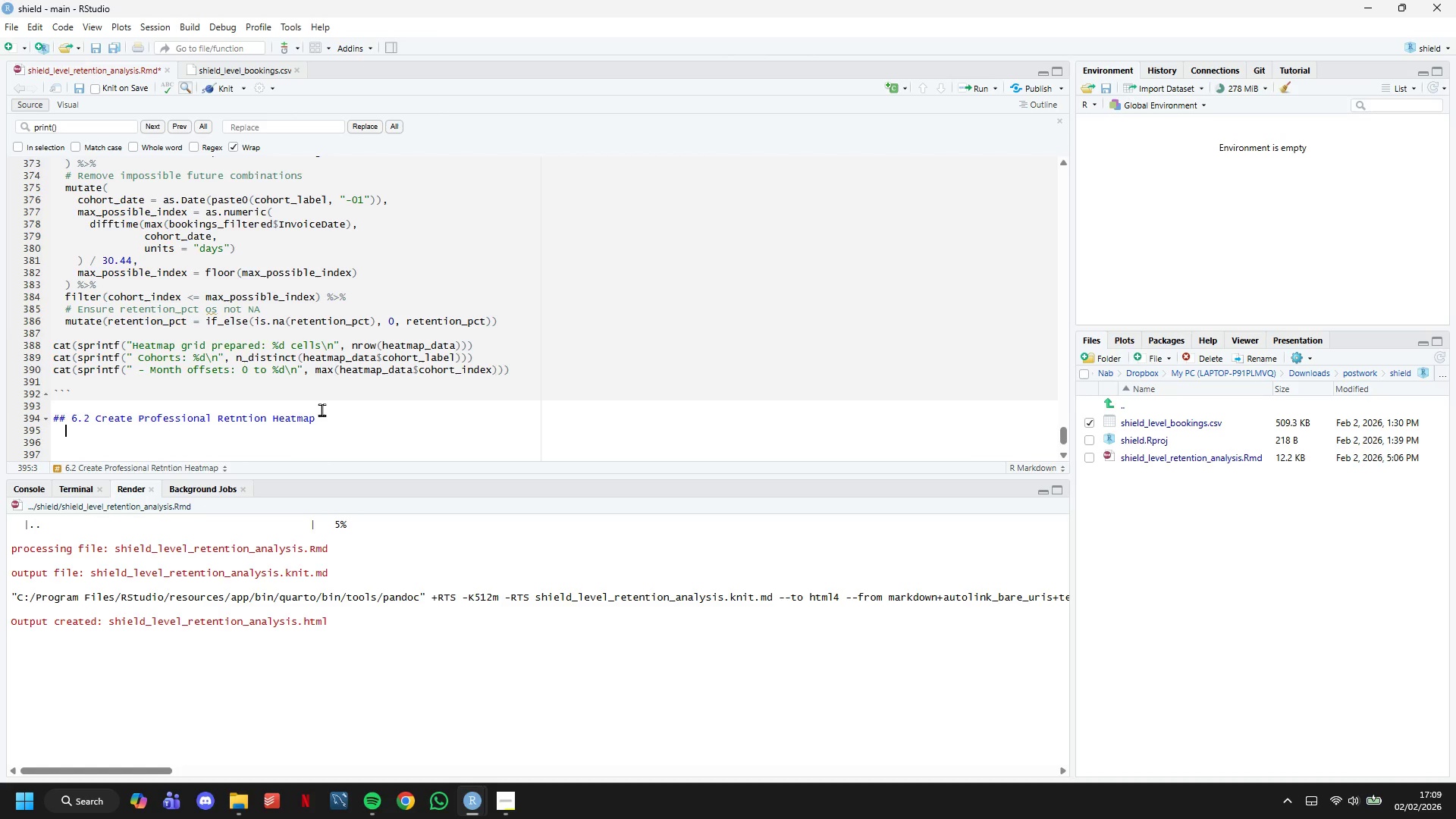 
key(Backspace)
 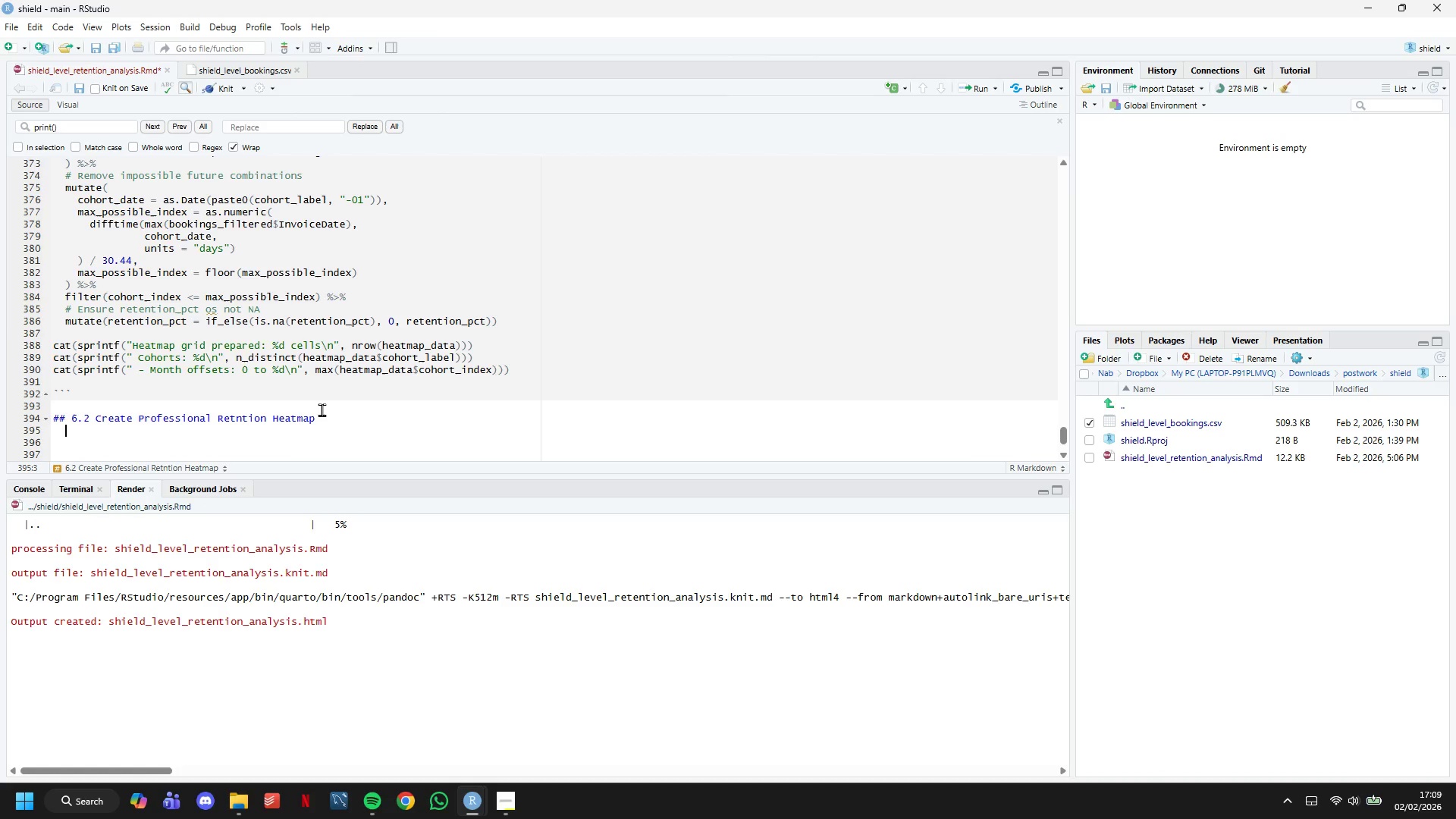 
key(Backspace)
 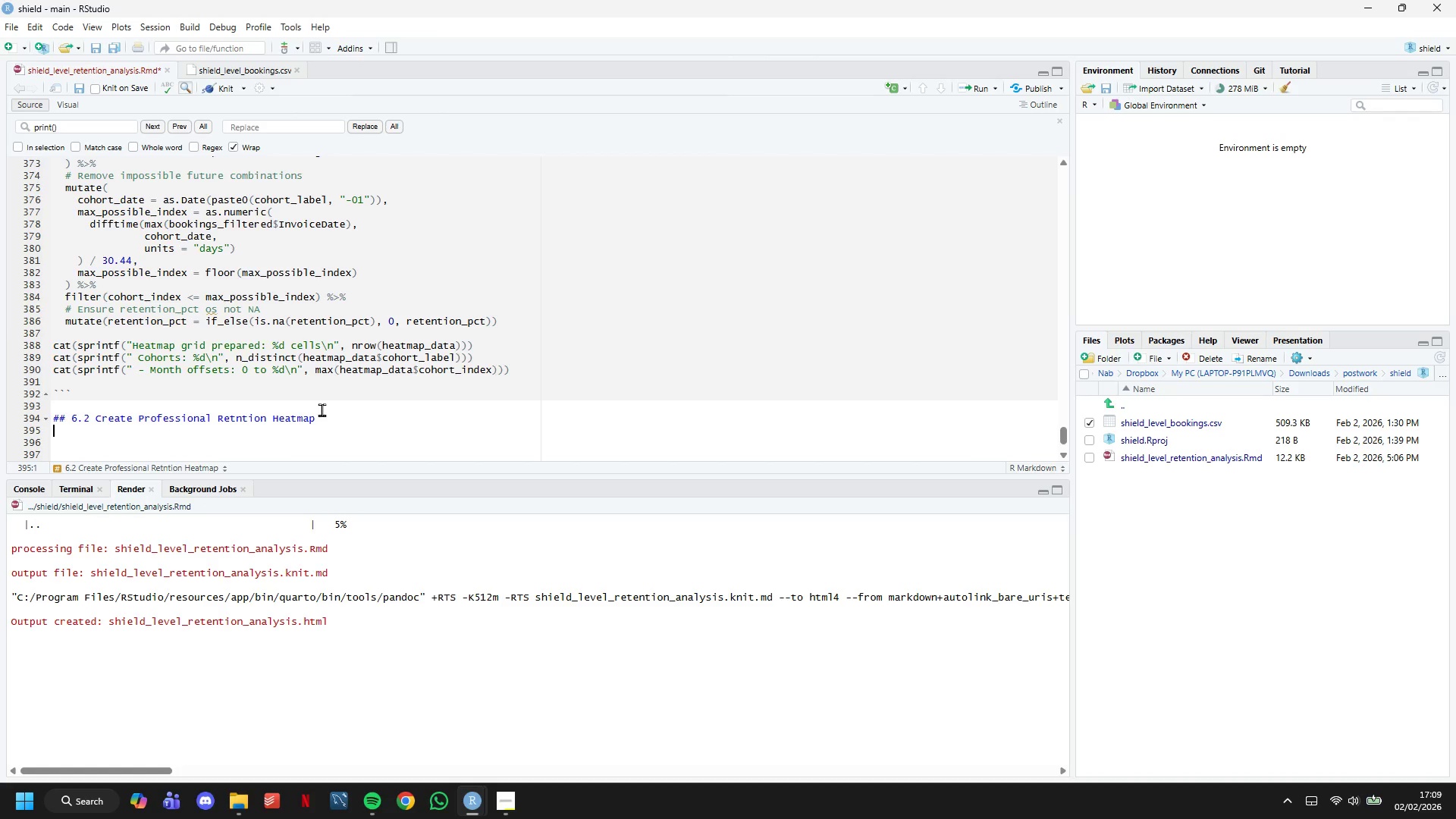 
key(Backquote)
 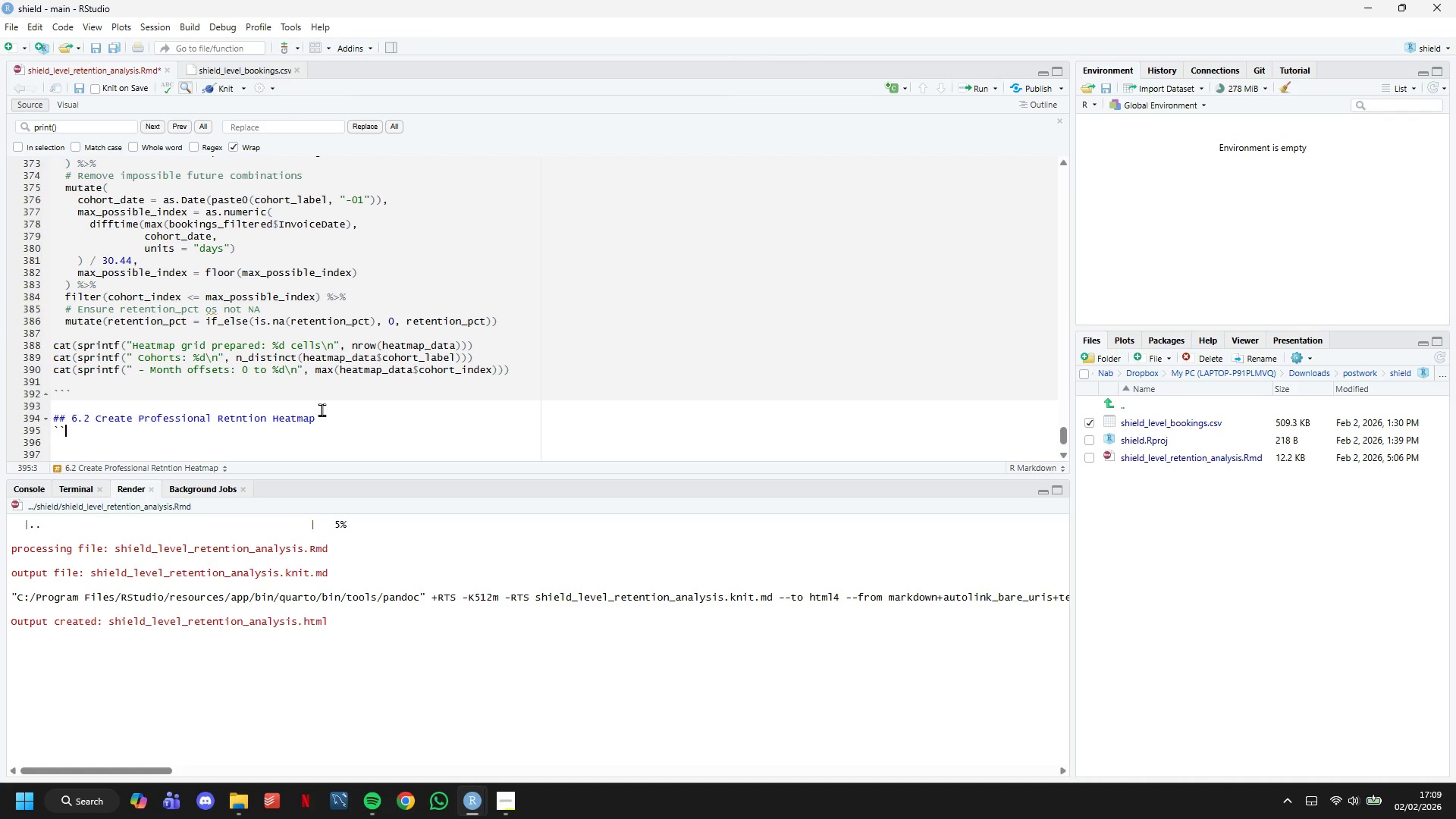 
key(Backquote)
 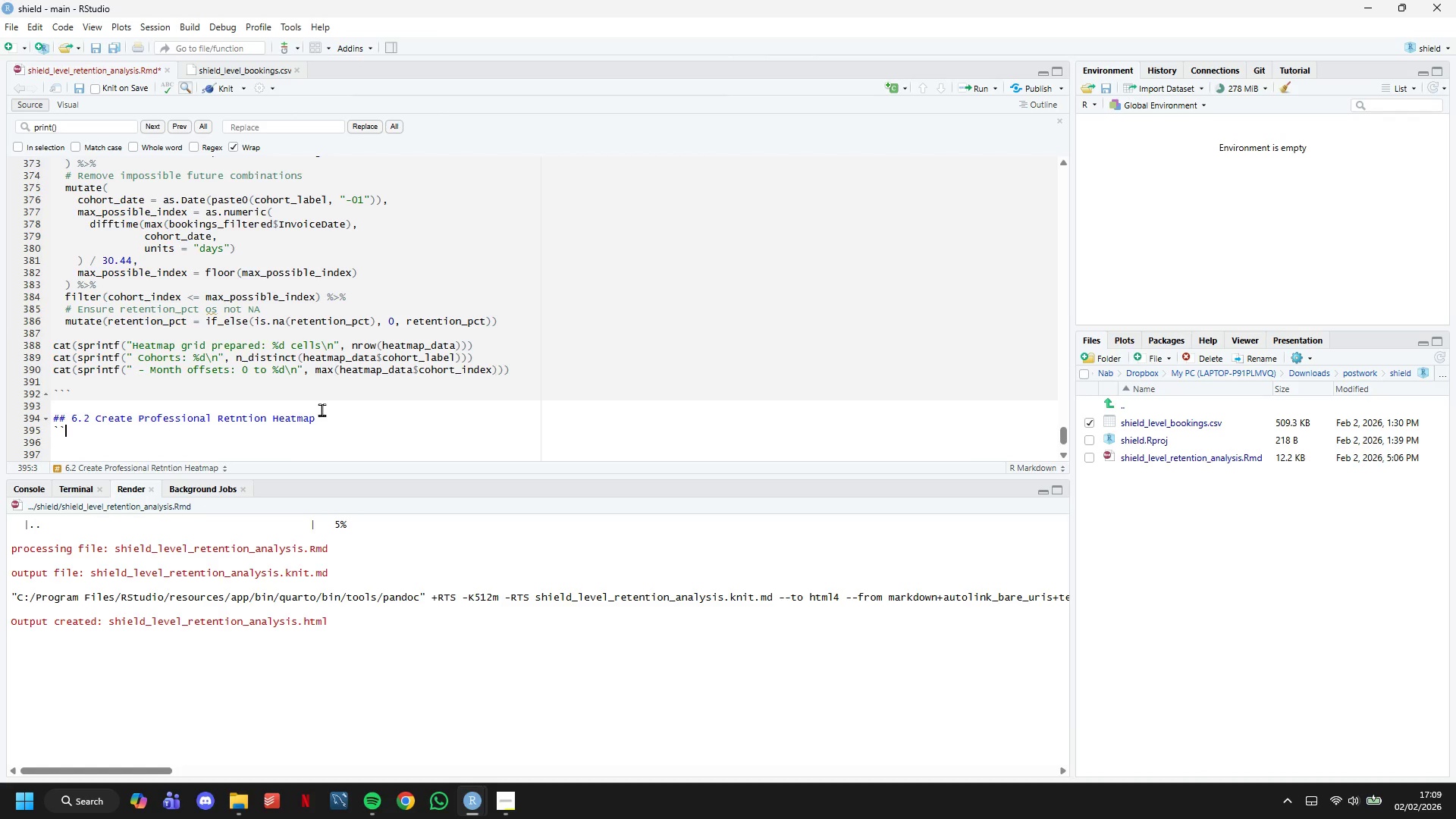 
key(Backquote)
 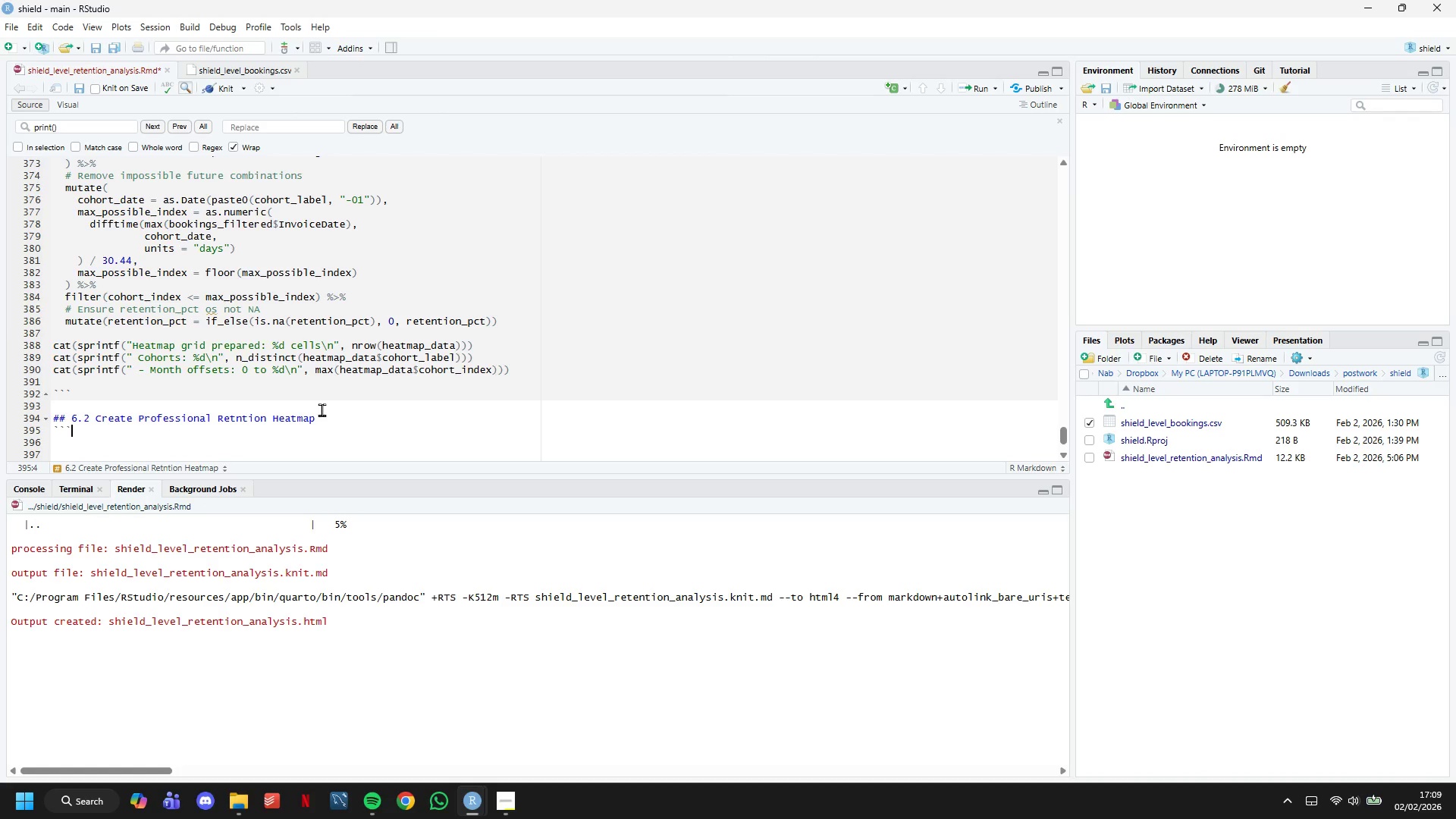 
key(Enter)
 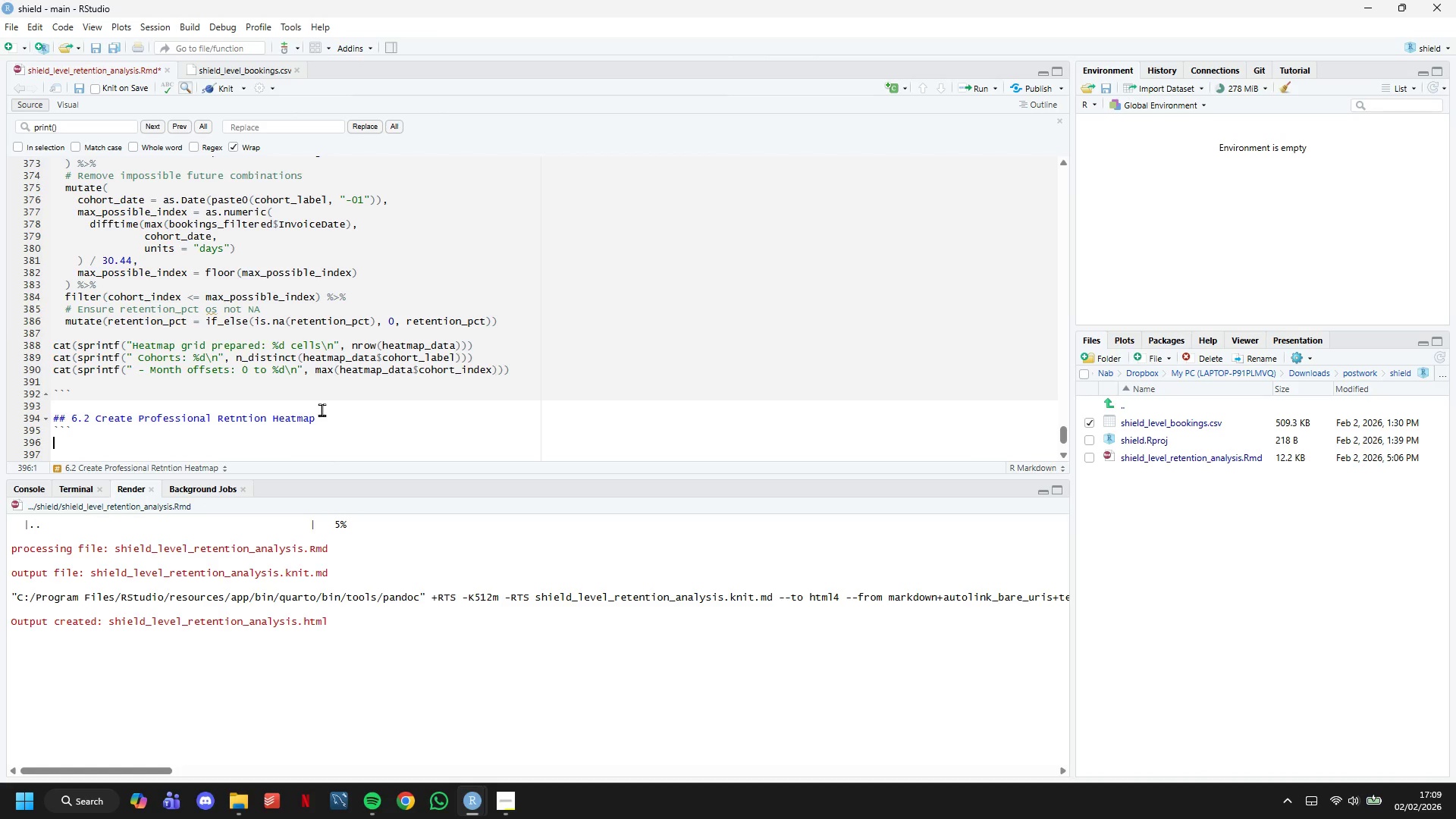 
key(Backquote)
 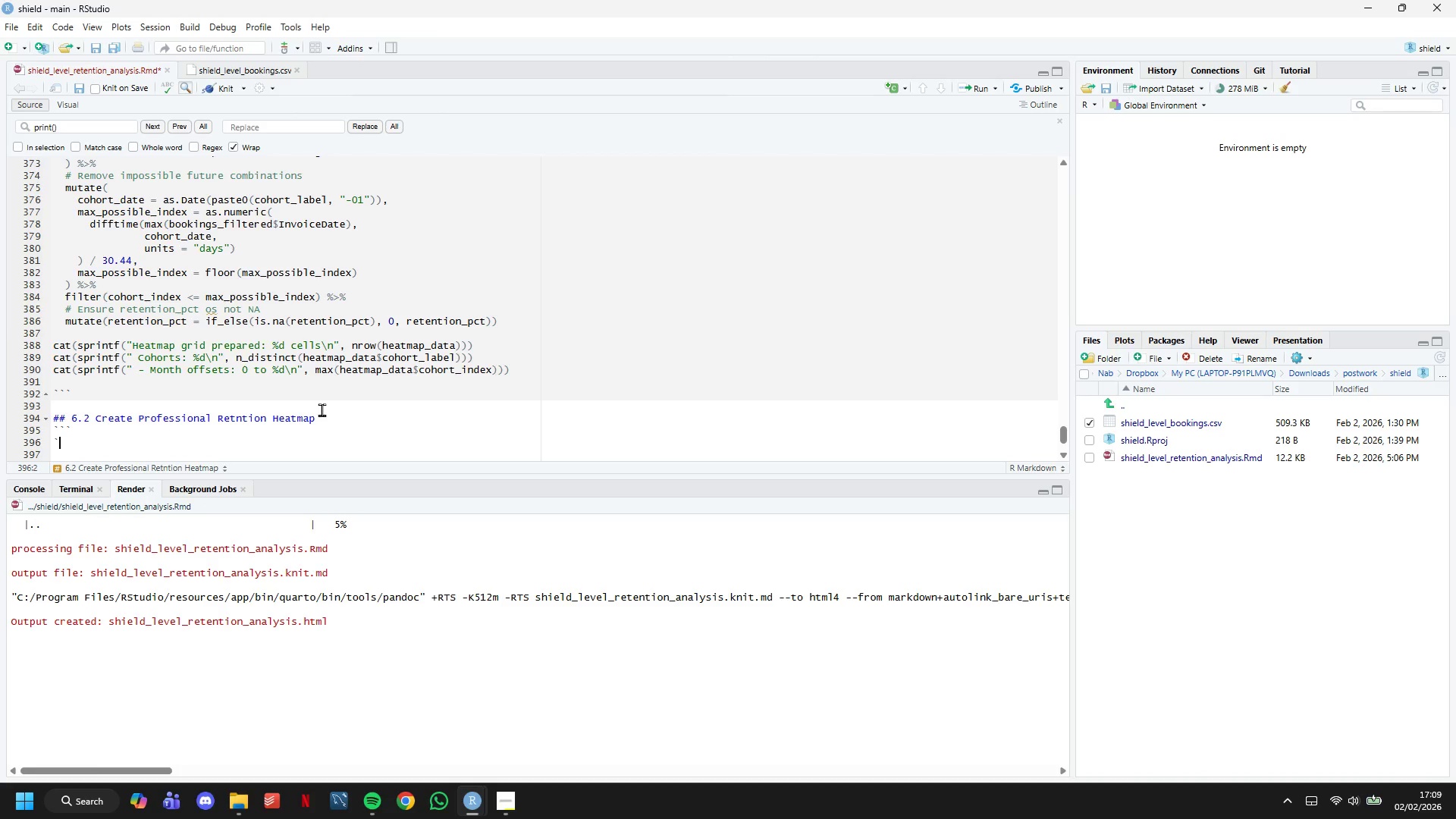 
key(Backquote)
 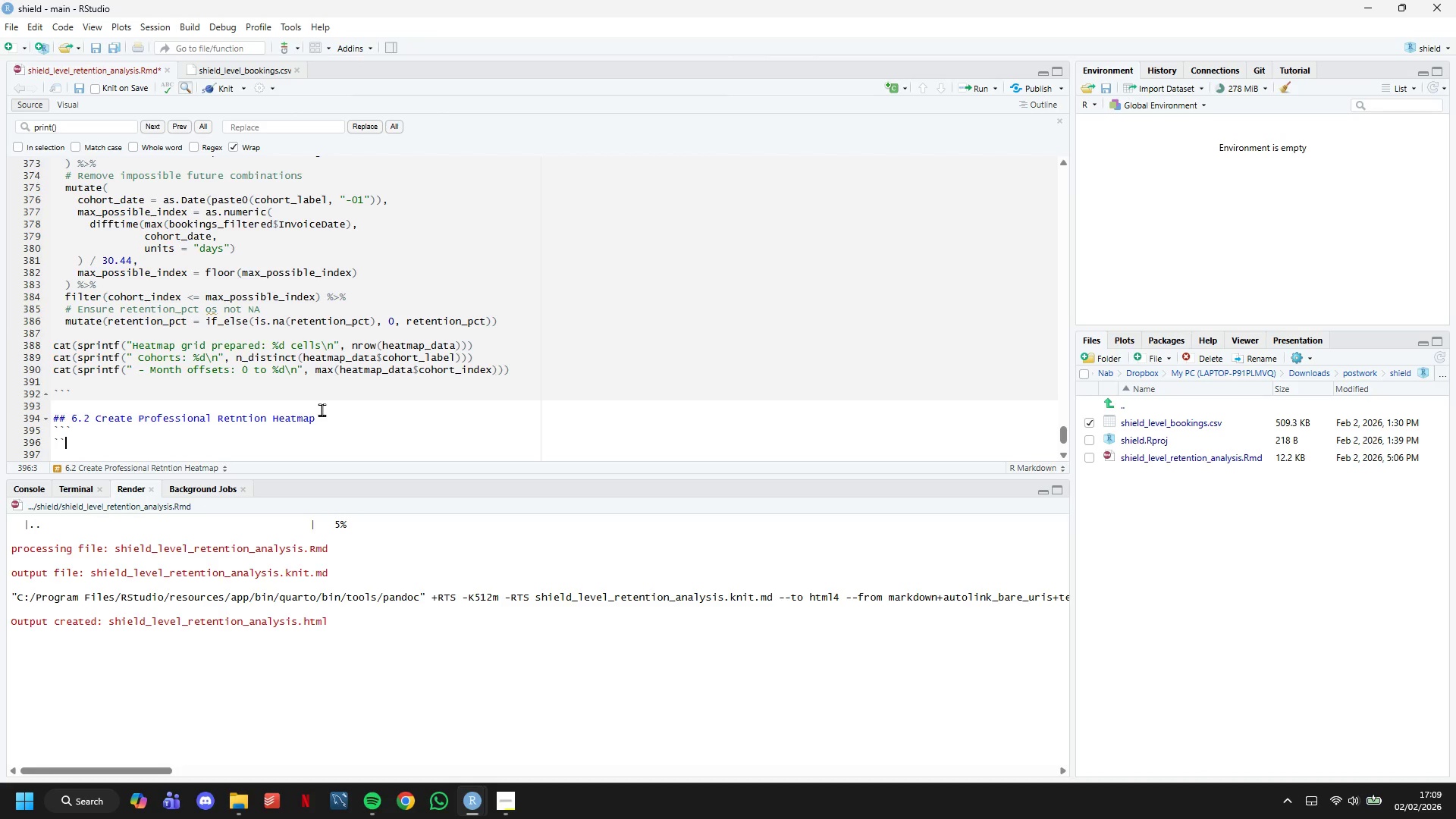 
key(Backquote)
 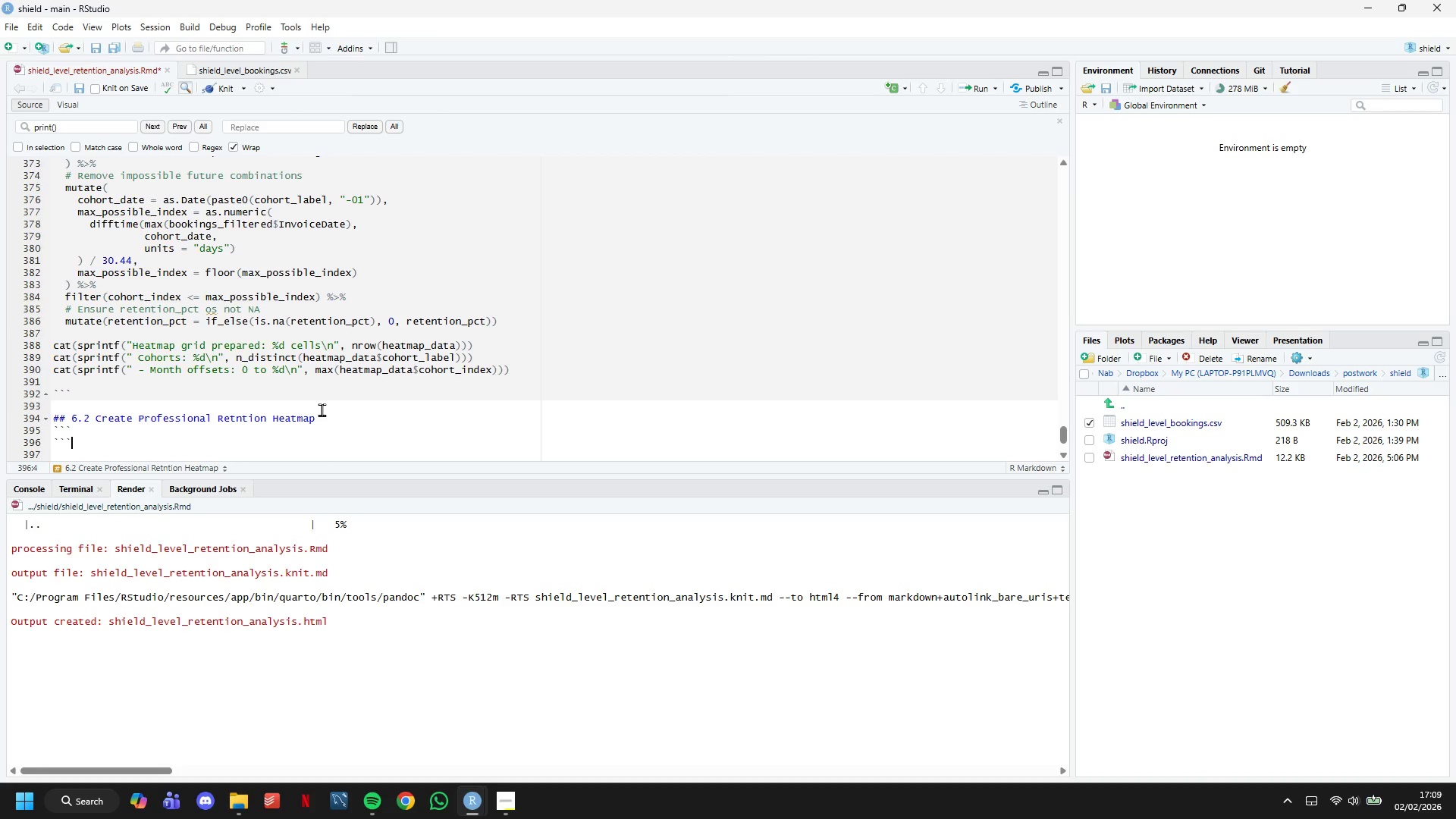 
key(ArrowUp)
 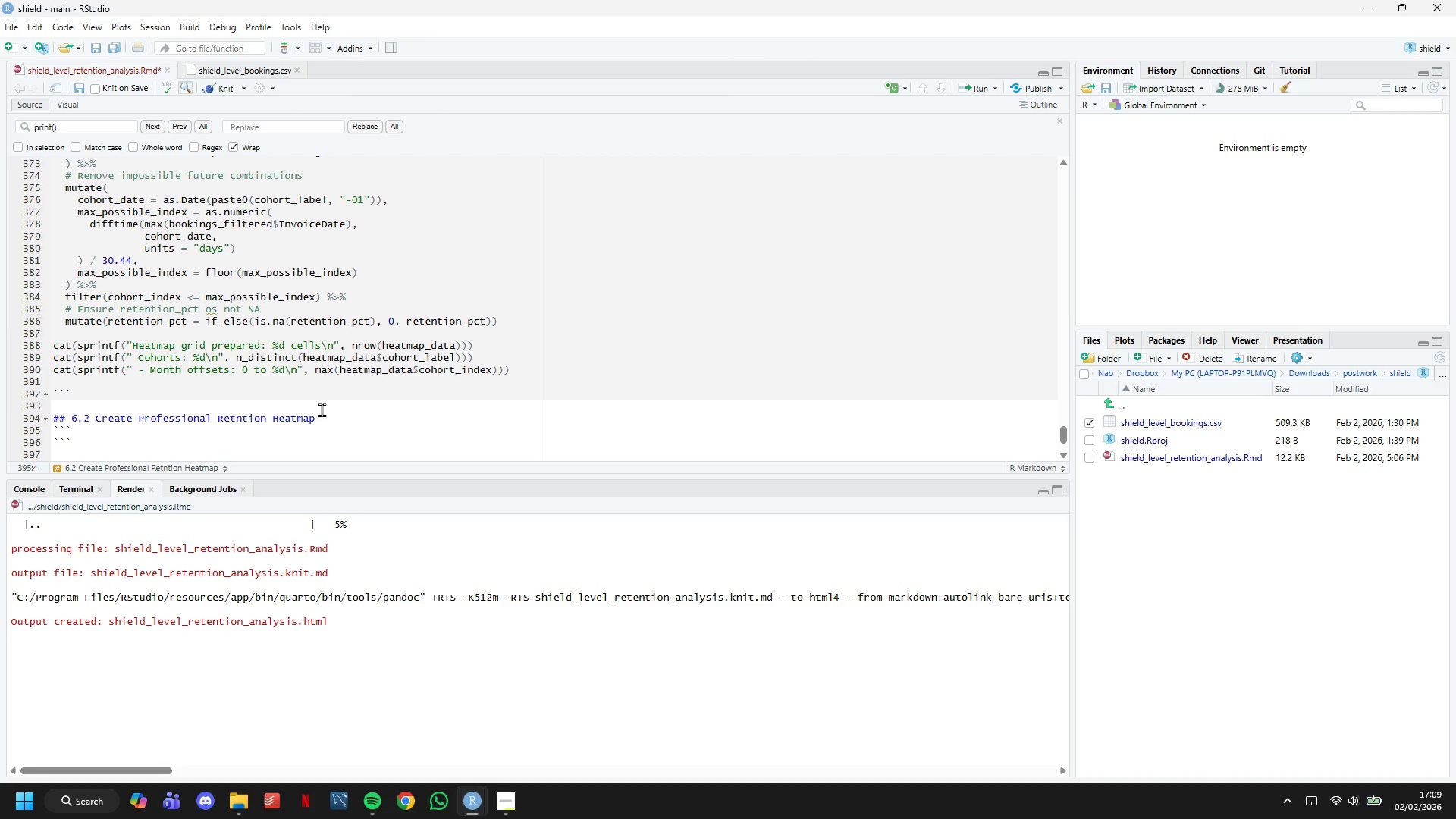 
type( {r e)
key(Backspace)
type(retention_heatmap, fig.width = 14, fig.height = 10)
 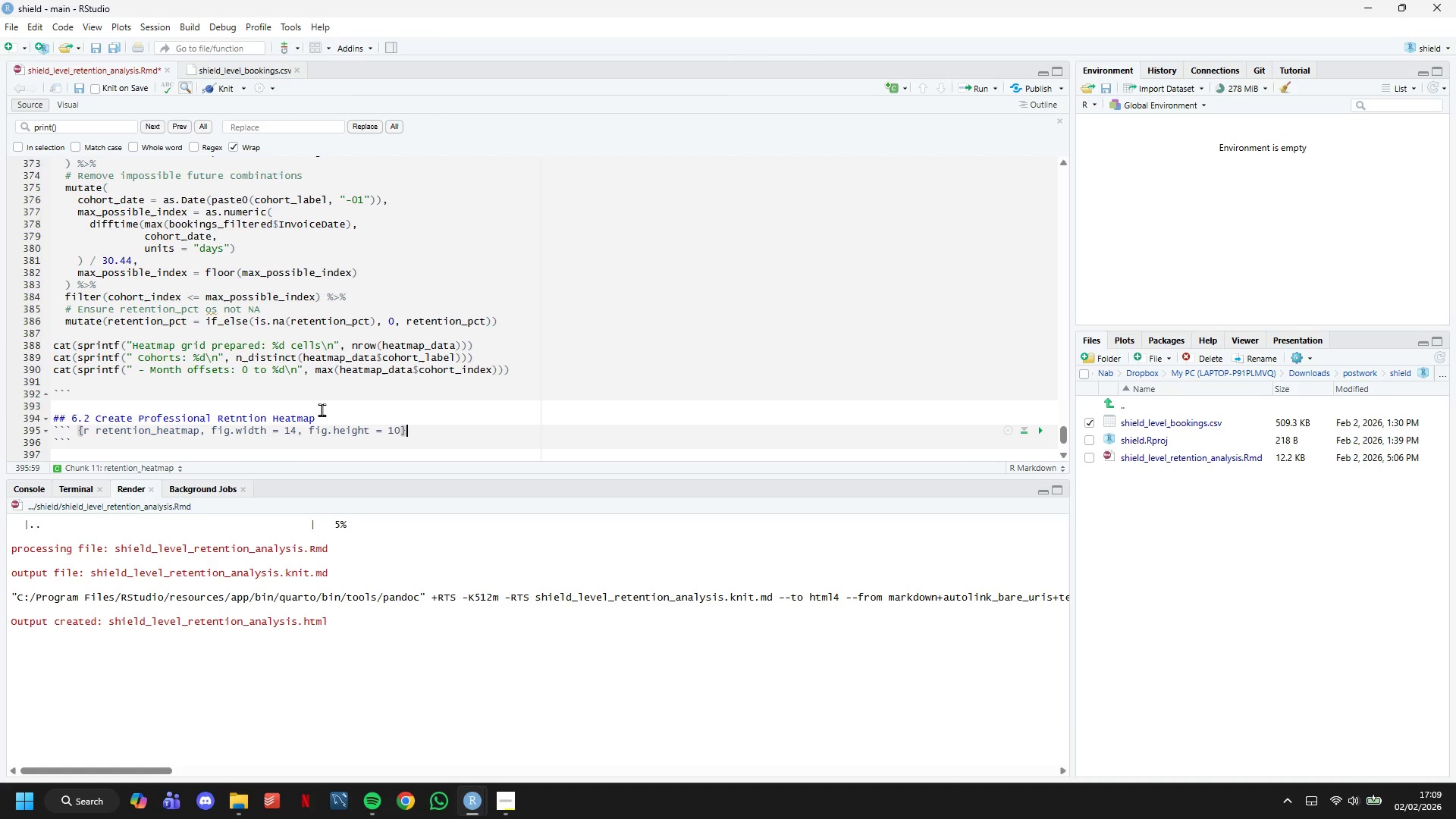 
 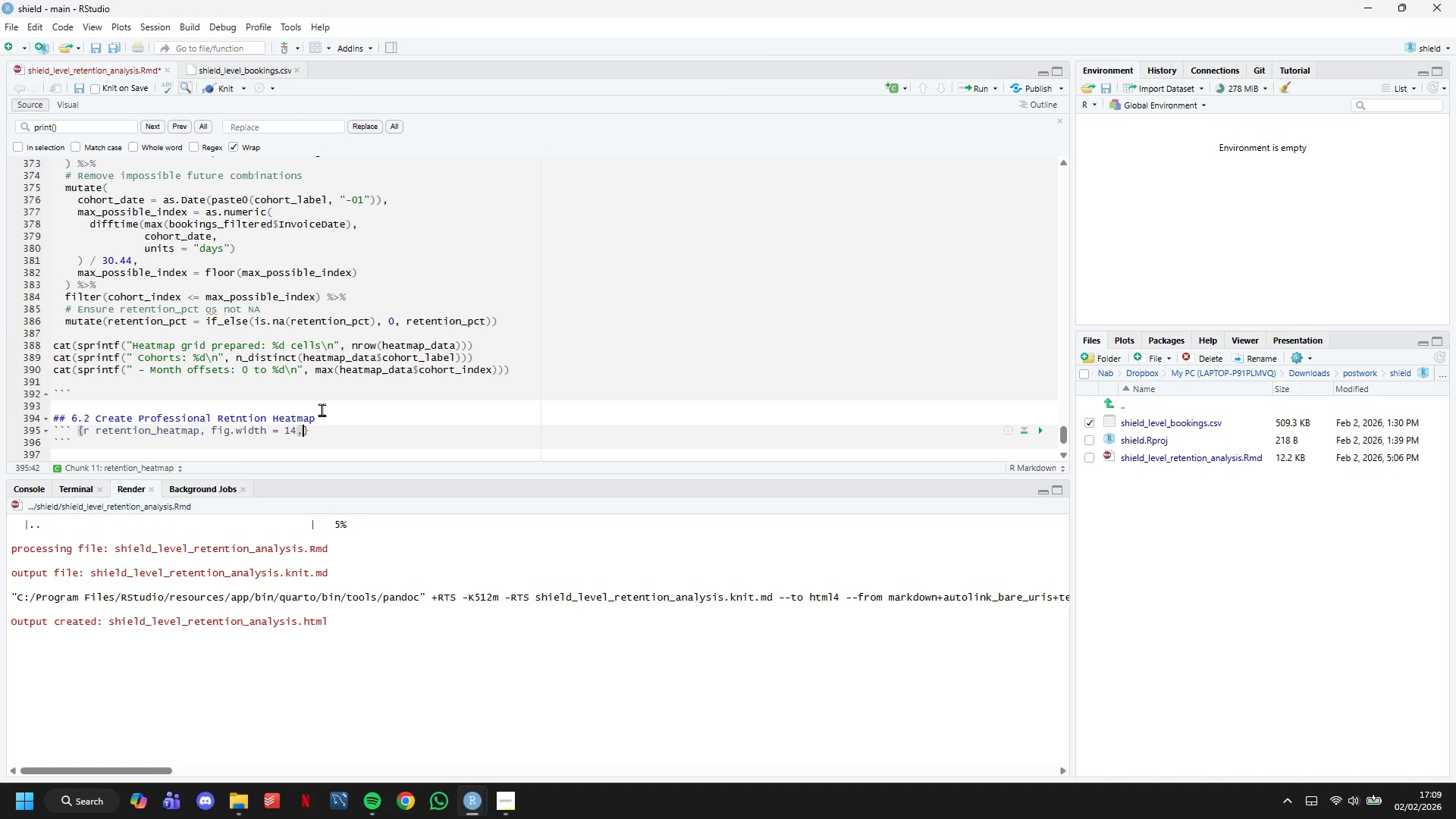 
key(ArrowRight)
 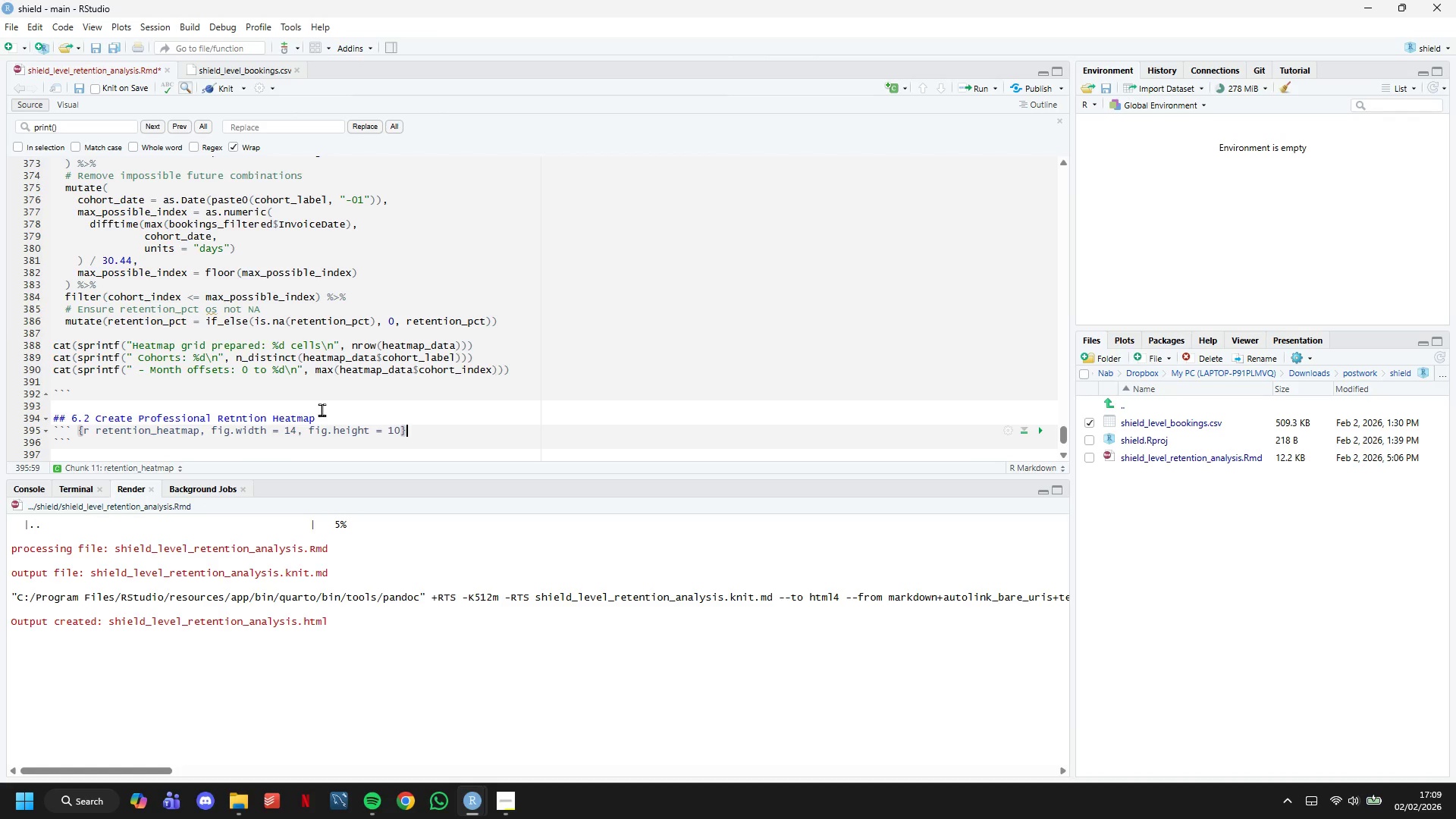 
key(Enter)
 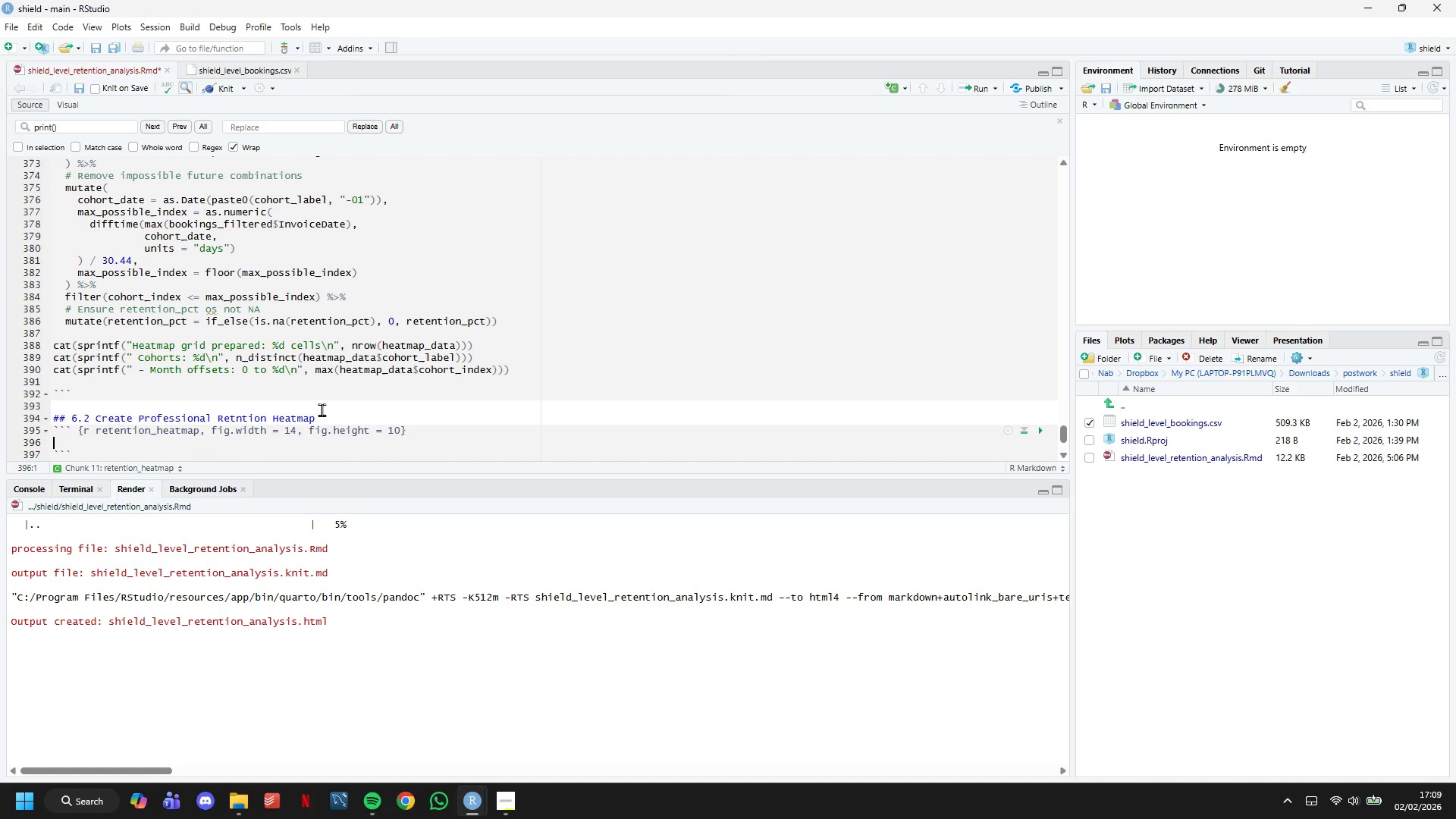 
key(Enter)
 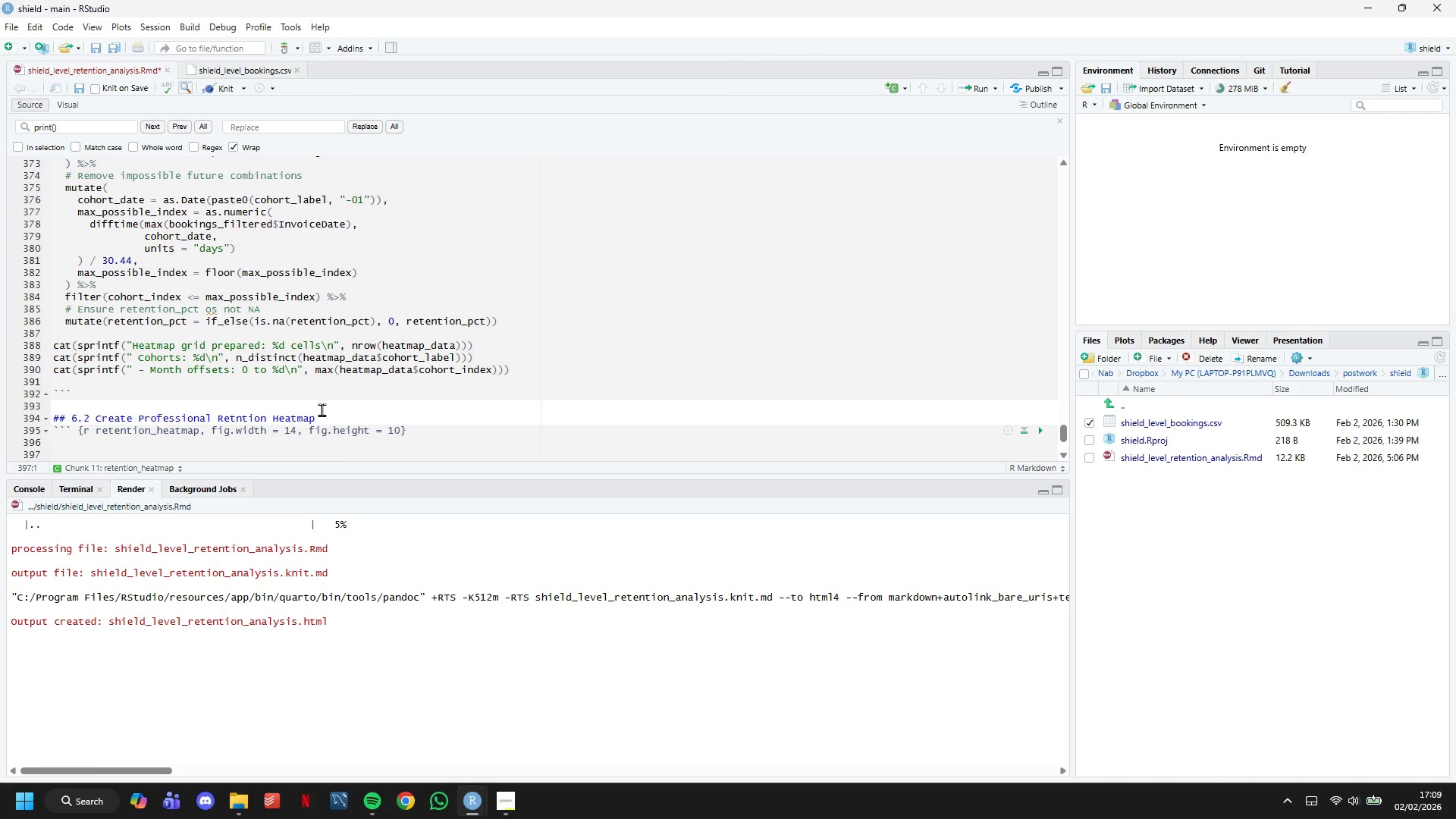 
type(# Cteate)
key(Backspace)
key(Backspace)
key(Backspace)
key(Backspace)
key(Backspace)
type(reate retention heatmap)
 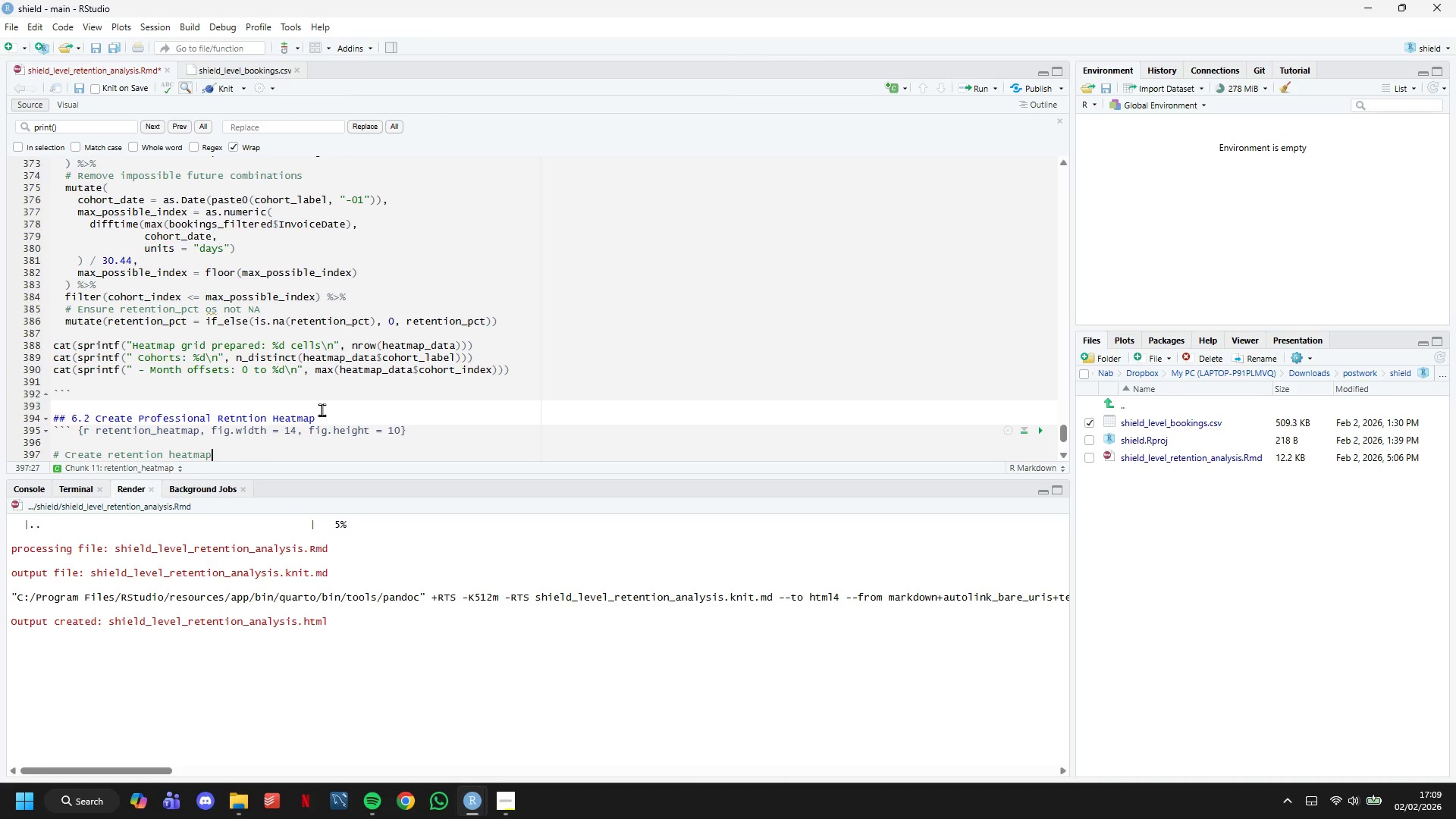 
key(Enter)
 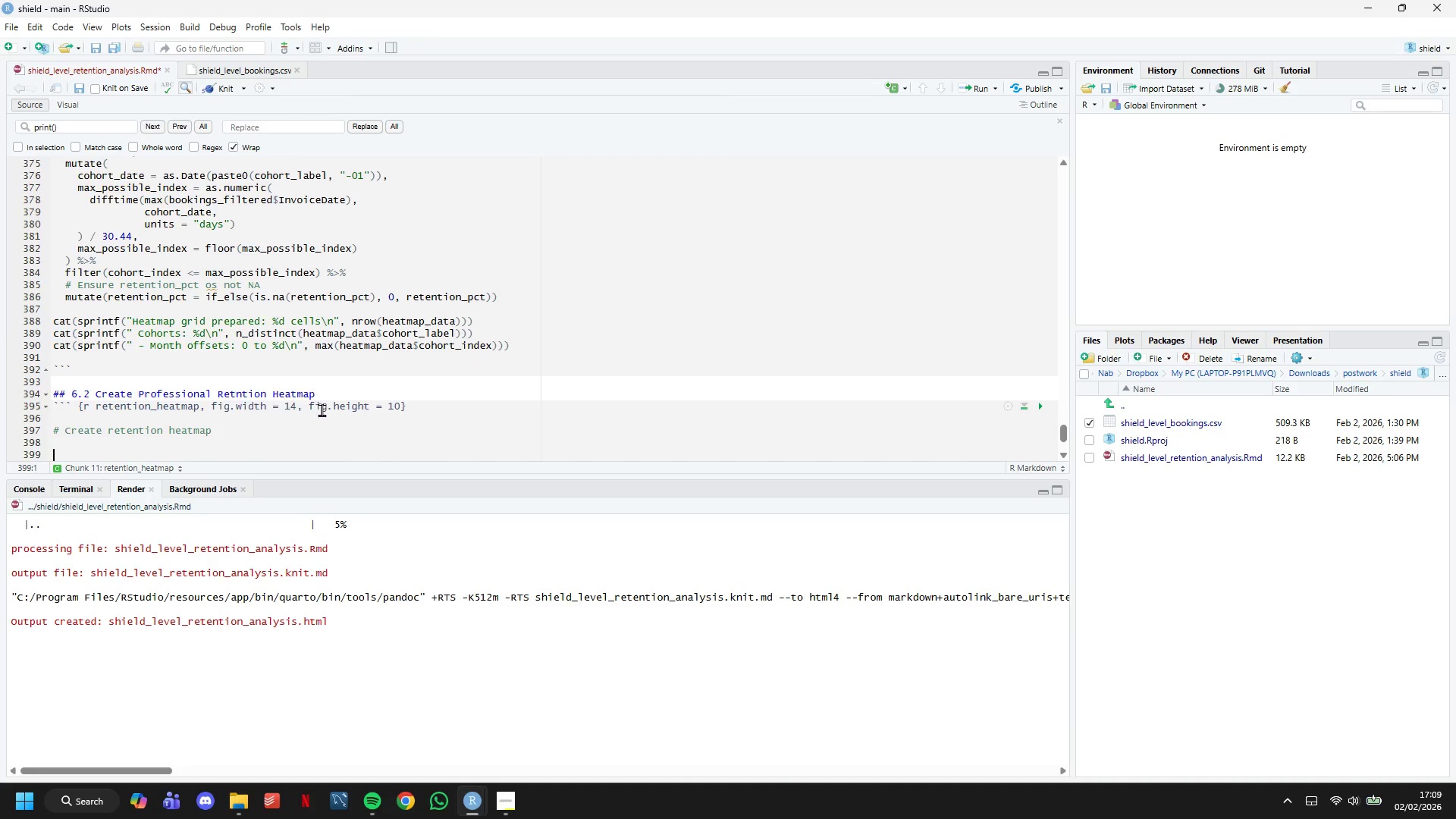 
key(Enter)
 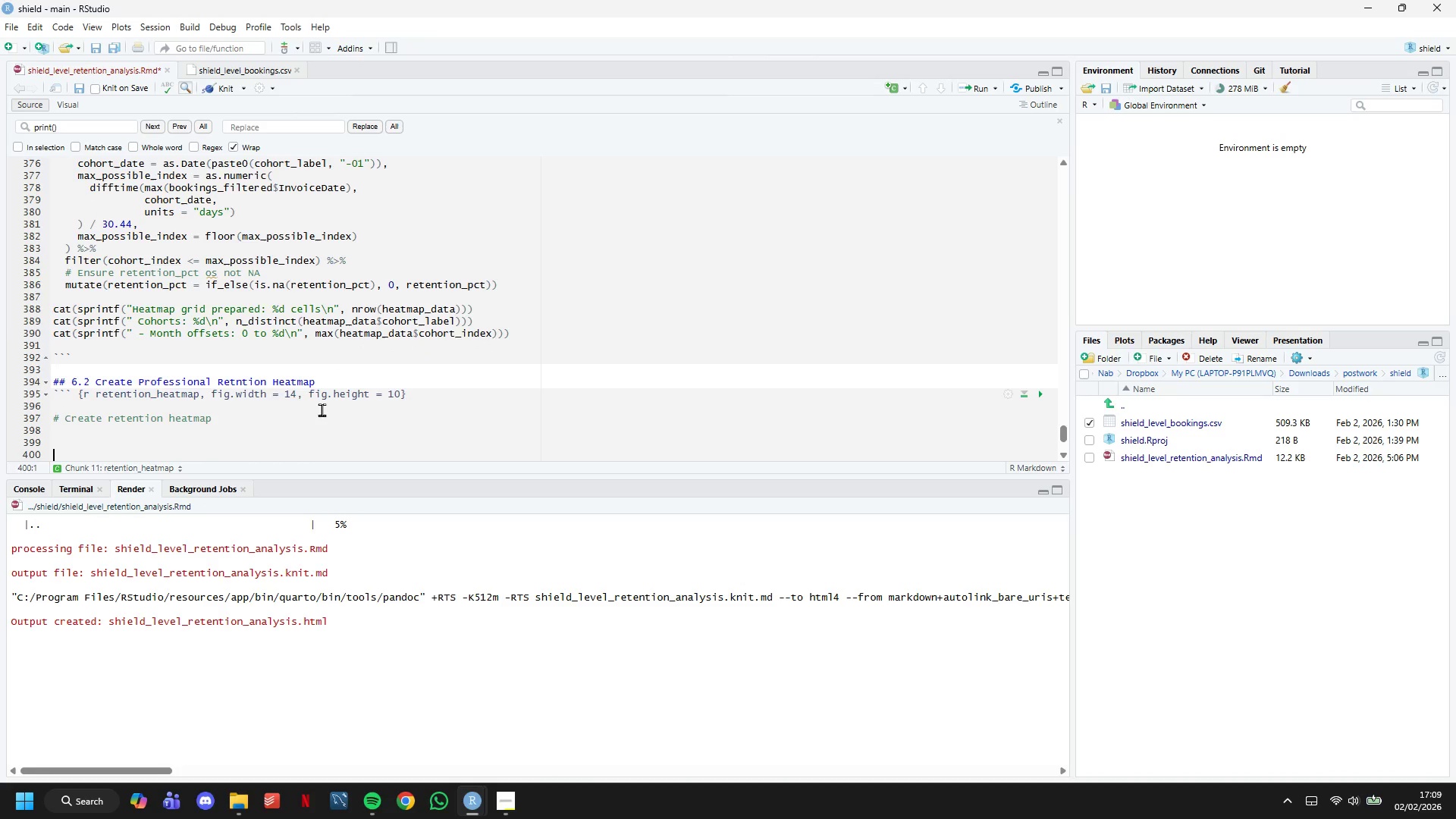 
key(Enter)
 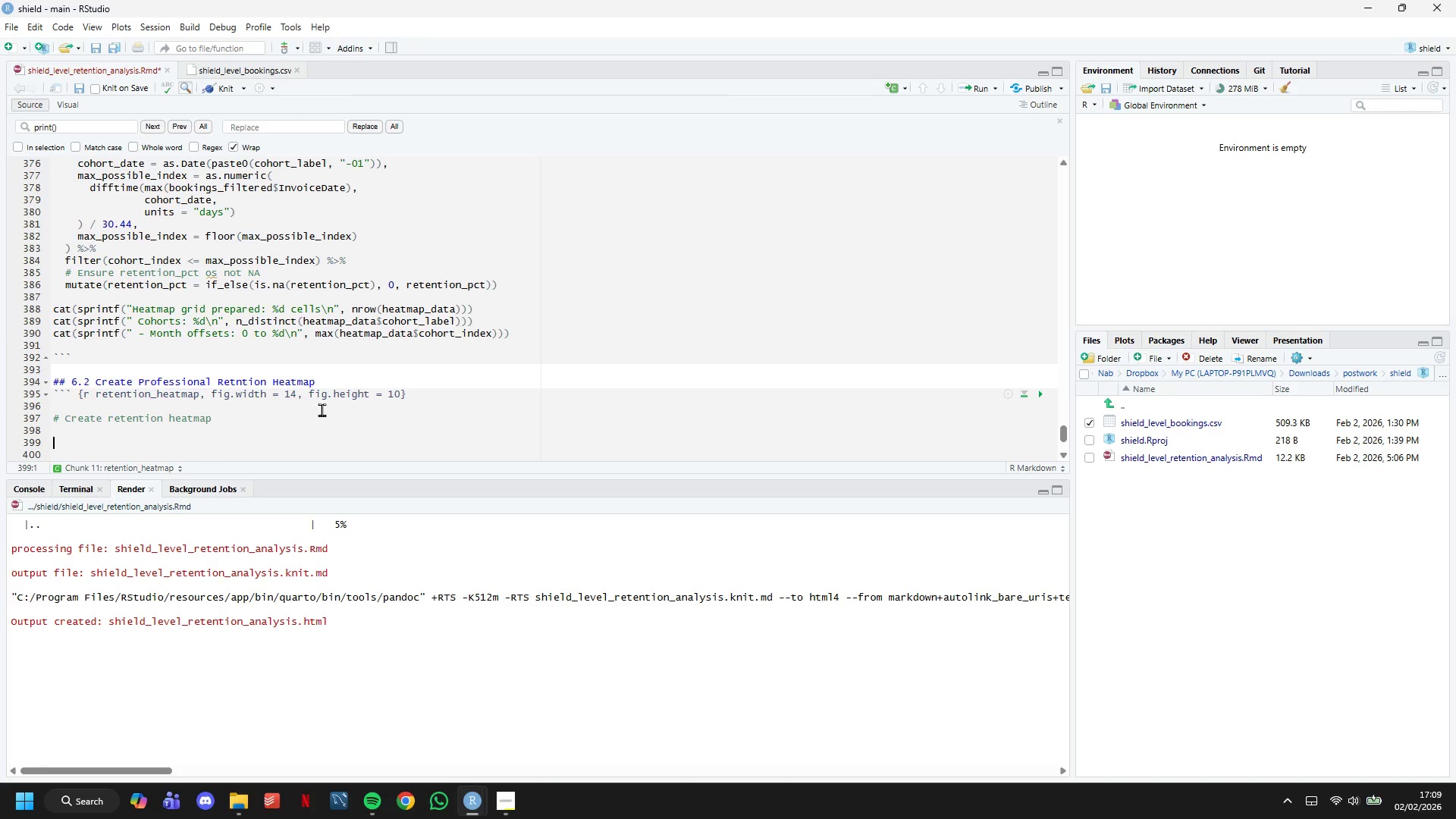 
key(ArrowUp)
 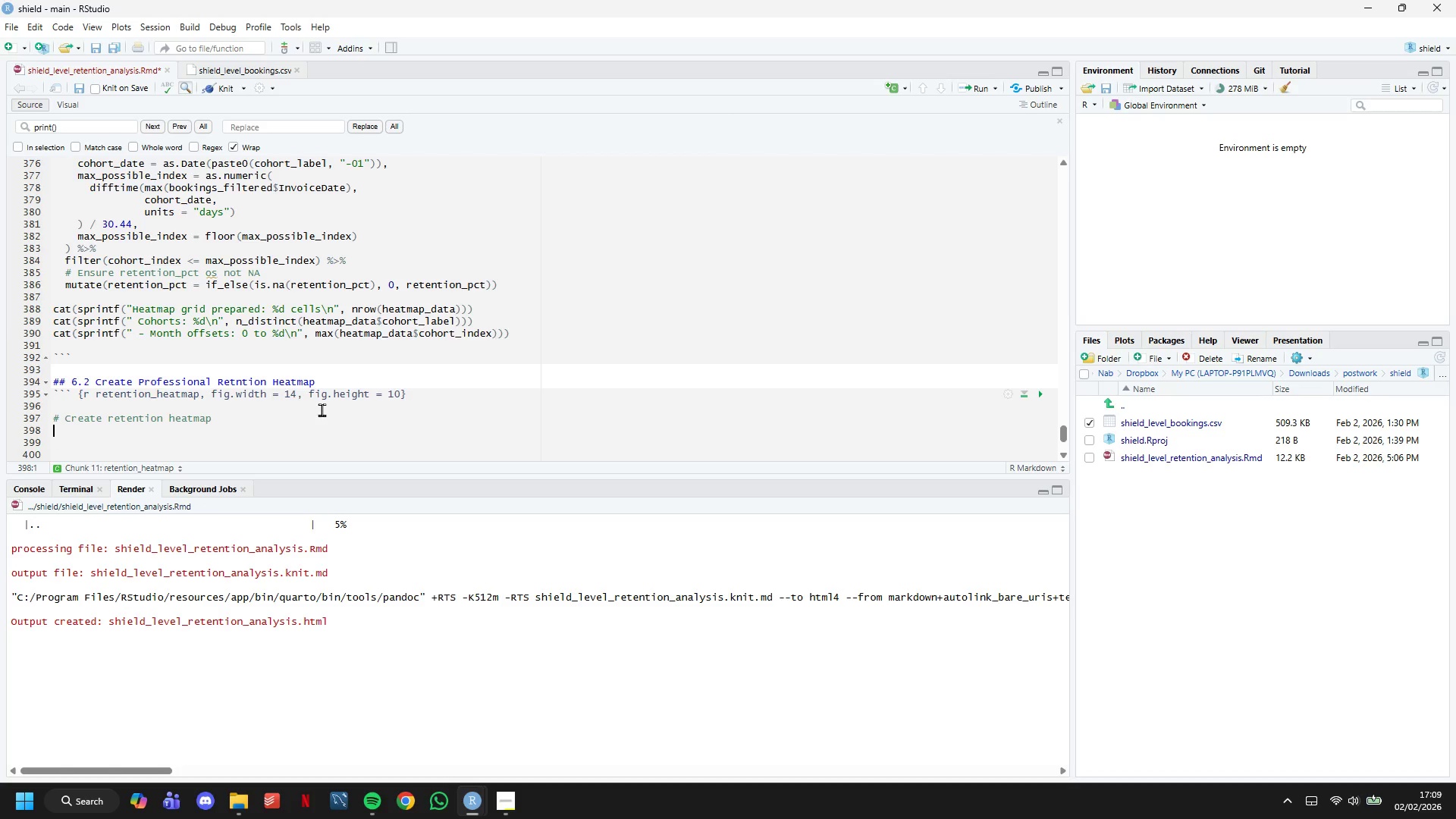 
key(ArrowUp)
 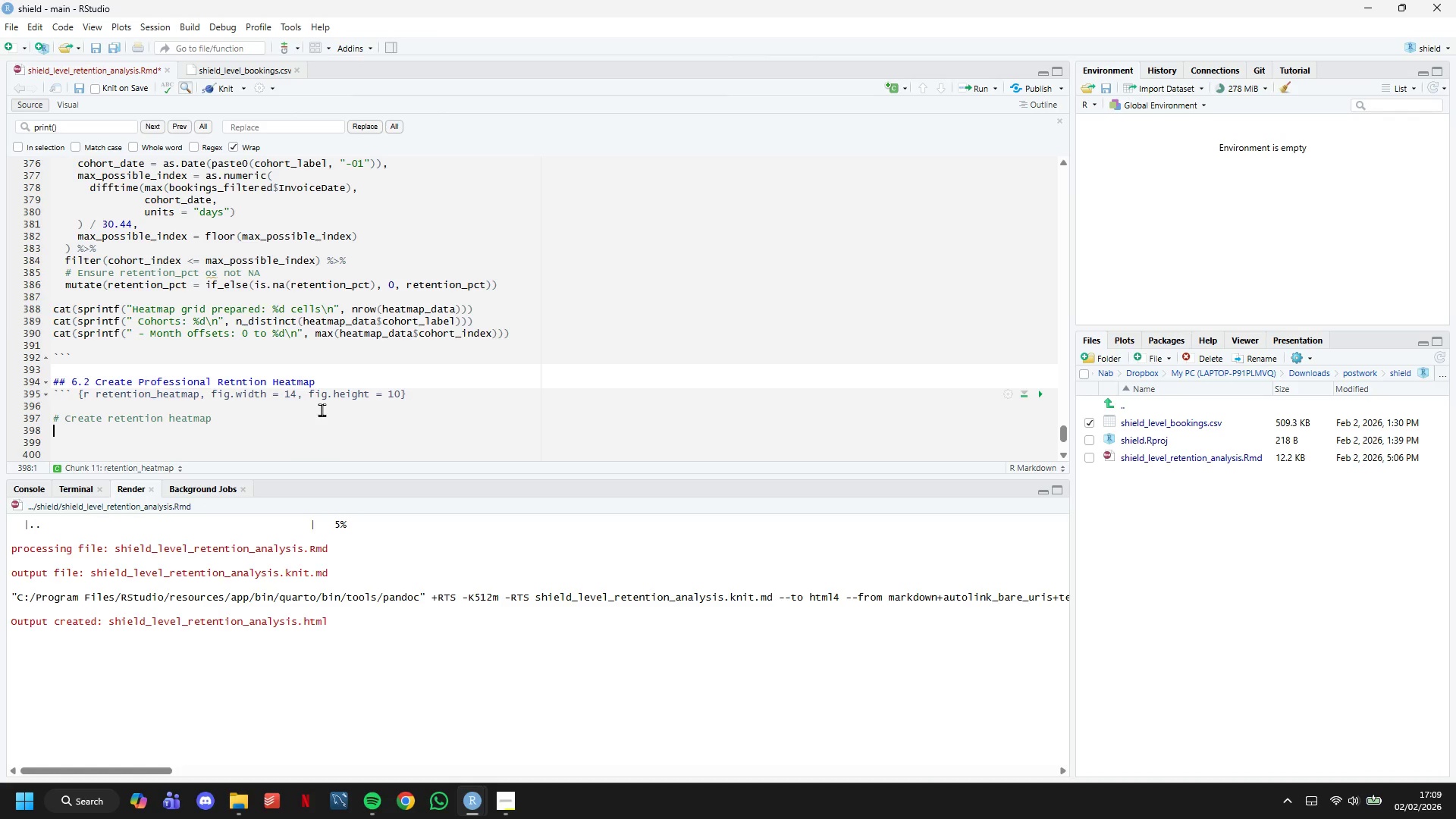 
type(retention_heatmap < )
key(Backspace)
type(- )
 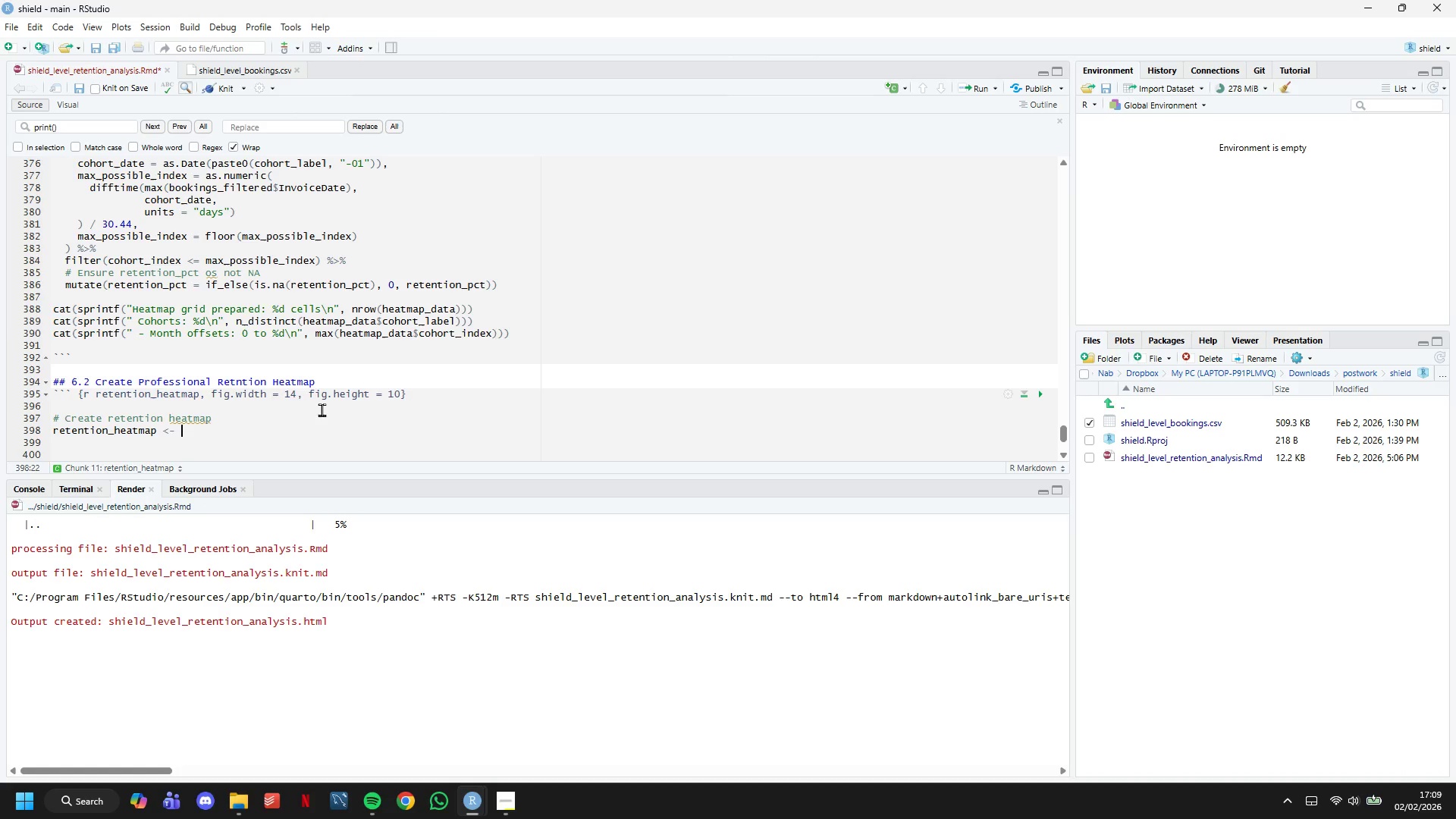 
type(ggplot()
 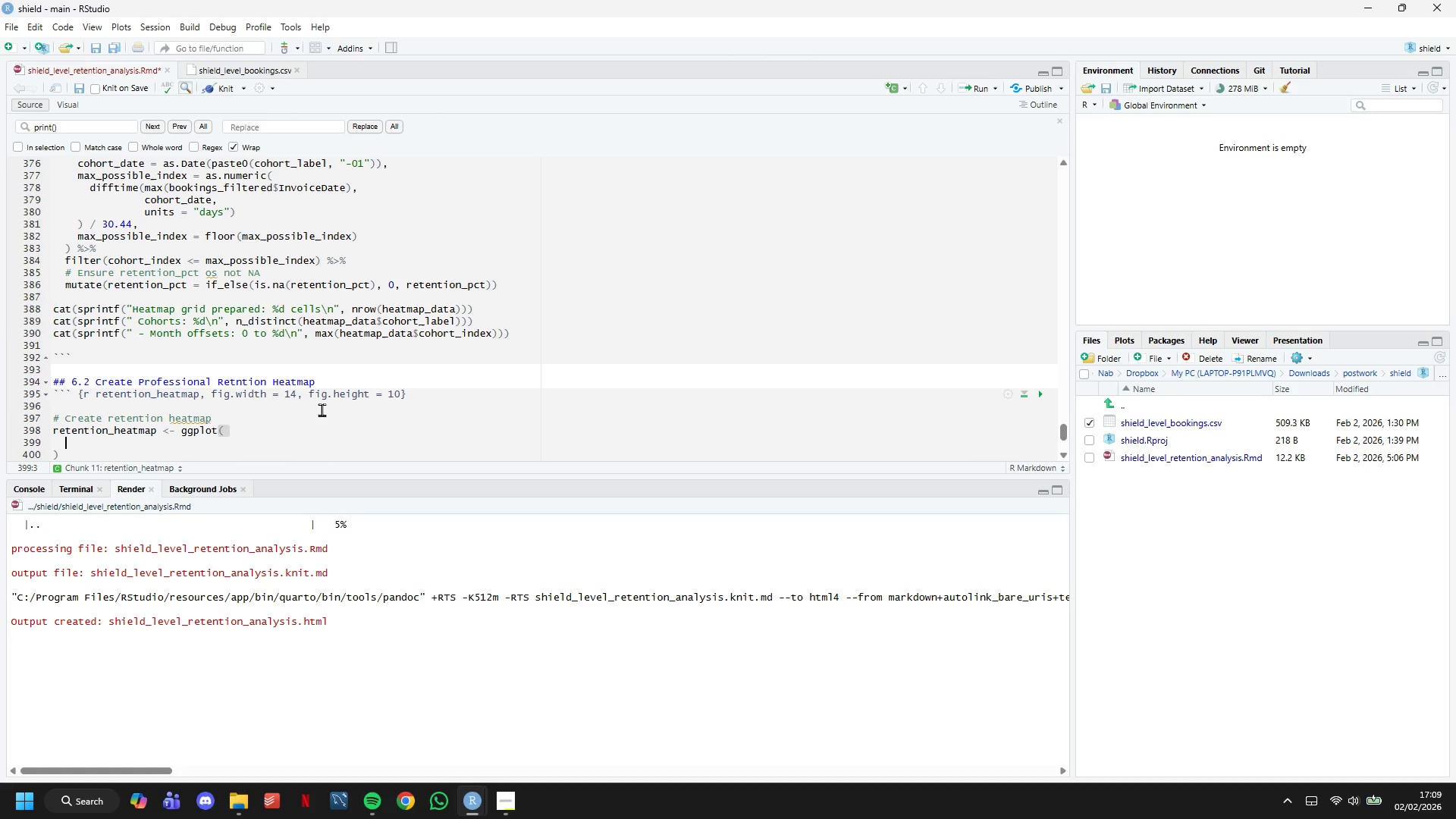 
 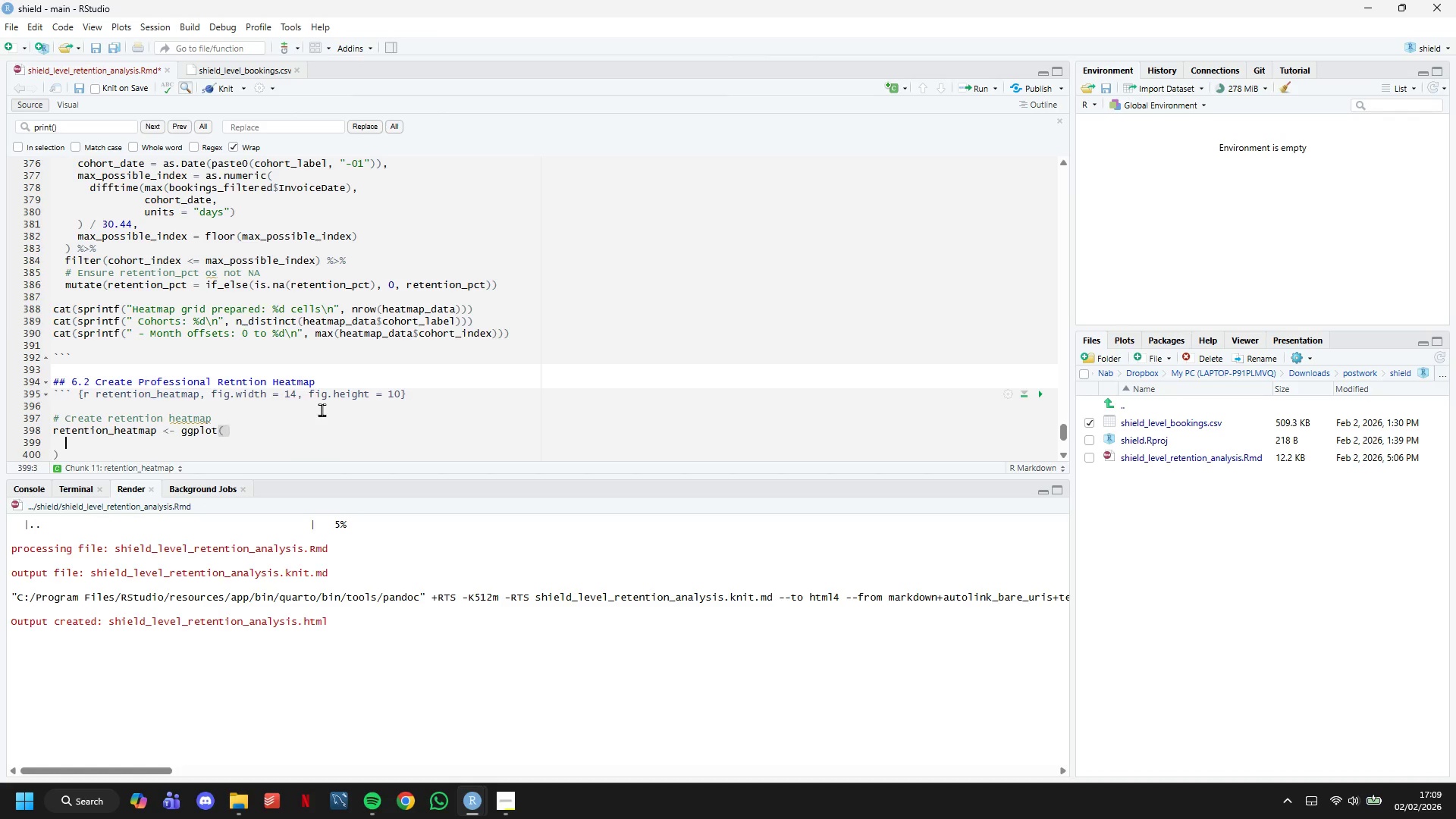 
key(Enter)
 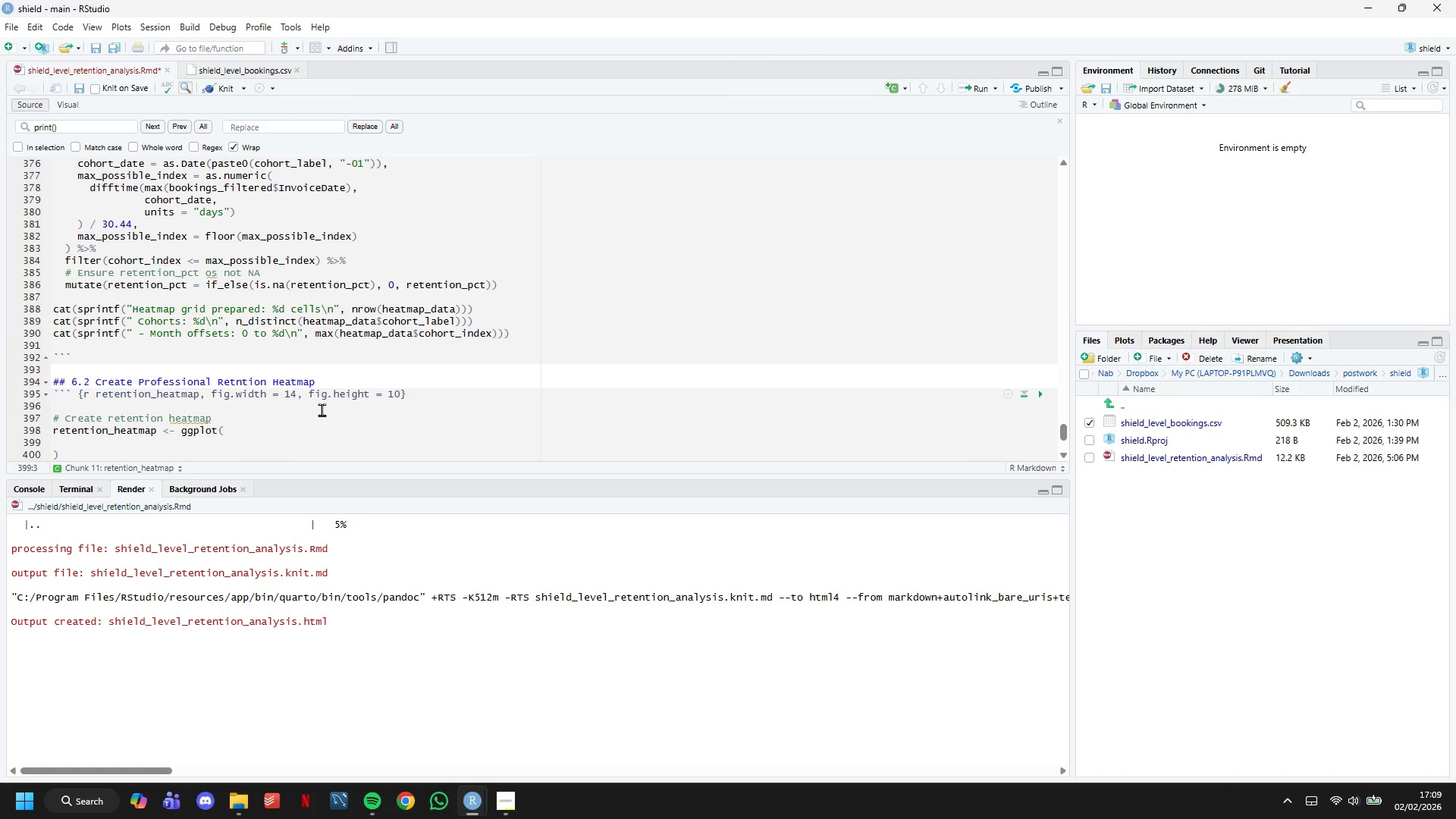 
type(heatmap_data,)
 